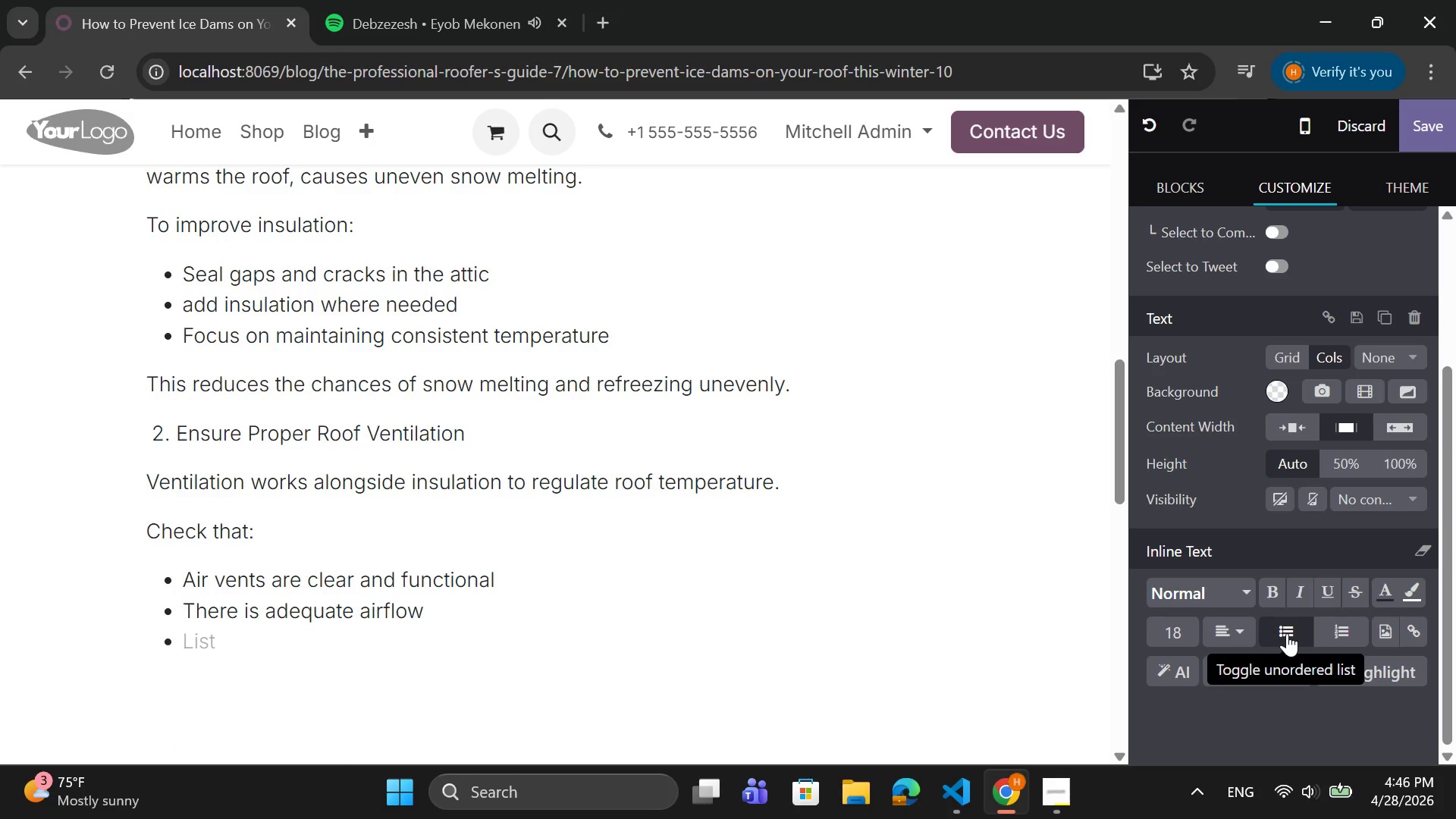 
type(Intake and exhaust vents are balanced)
 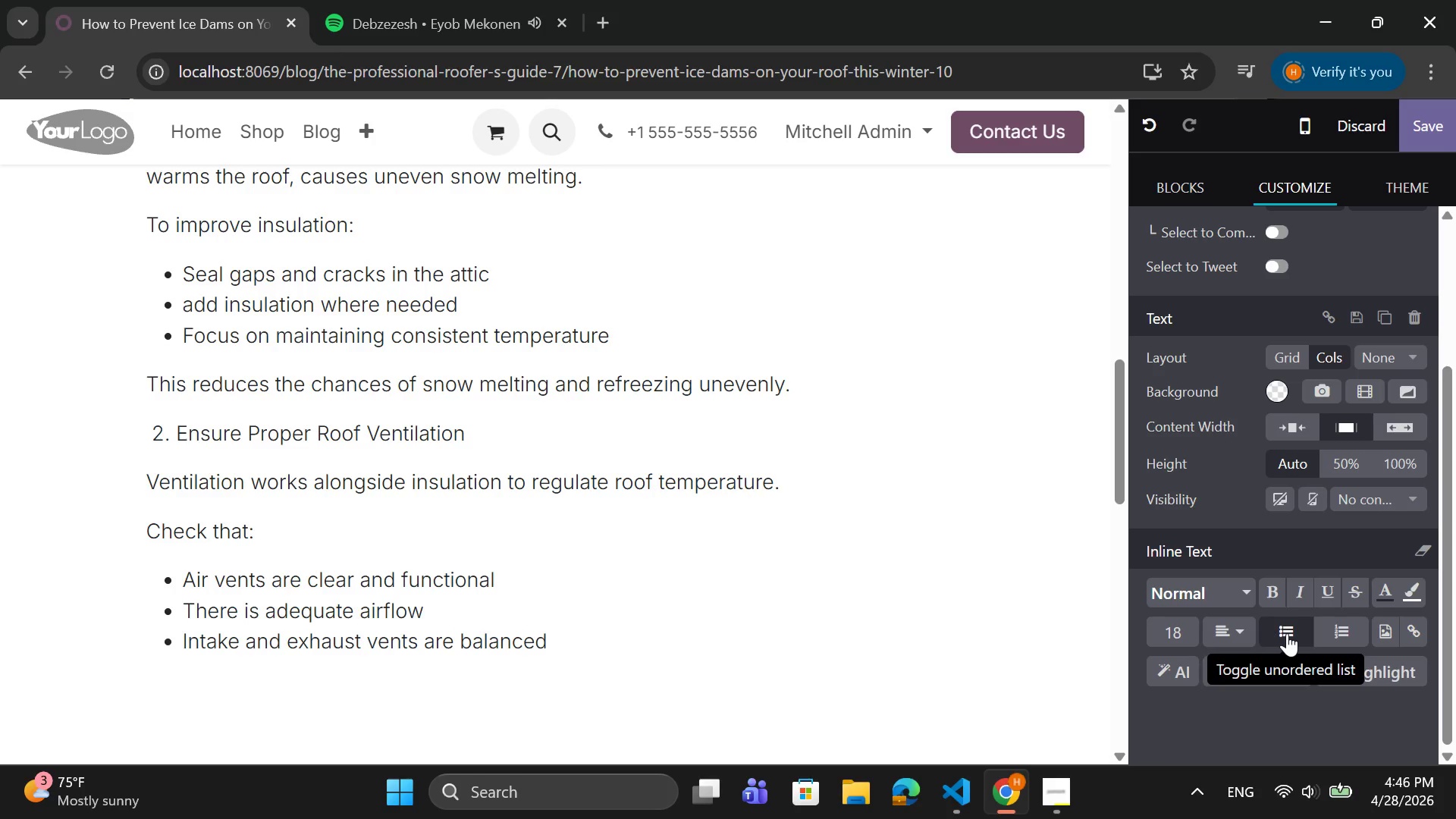 
key(Enter)
 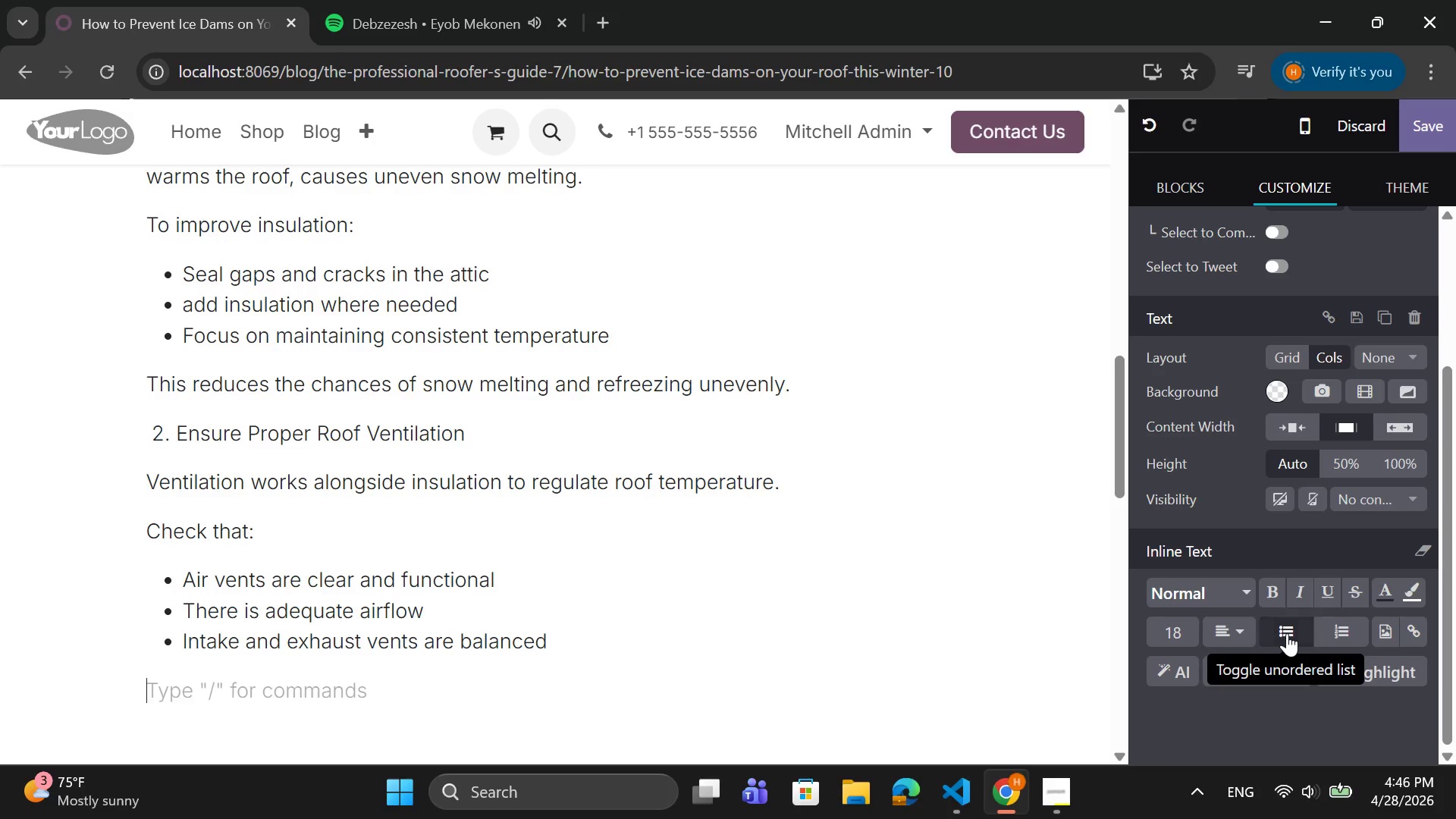 
key(Backspace)
type(A well-ventilated roof helps keep the surface cold and prevents)
 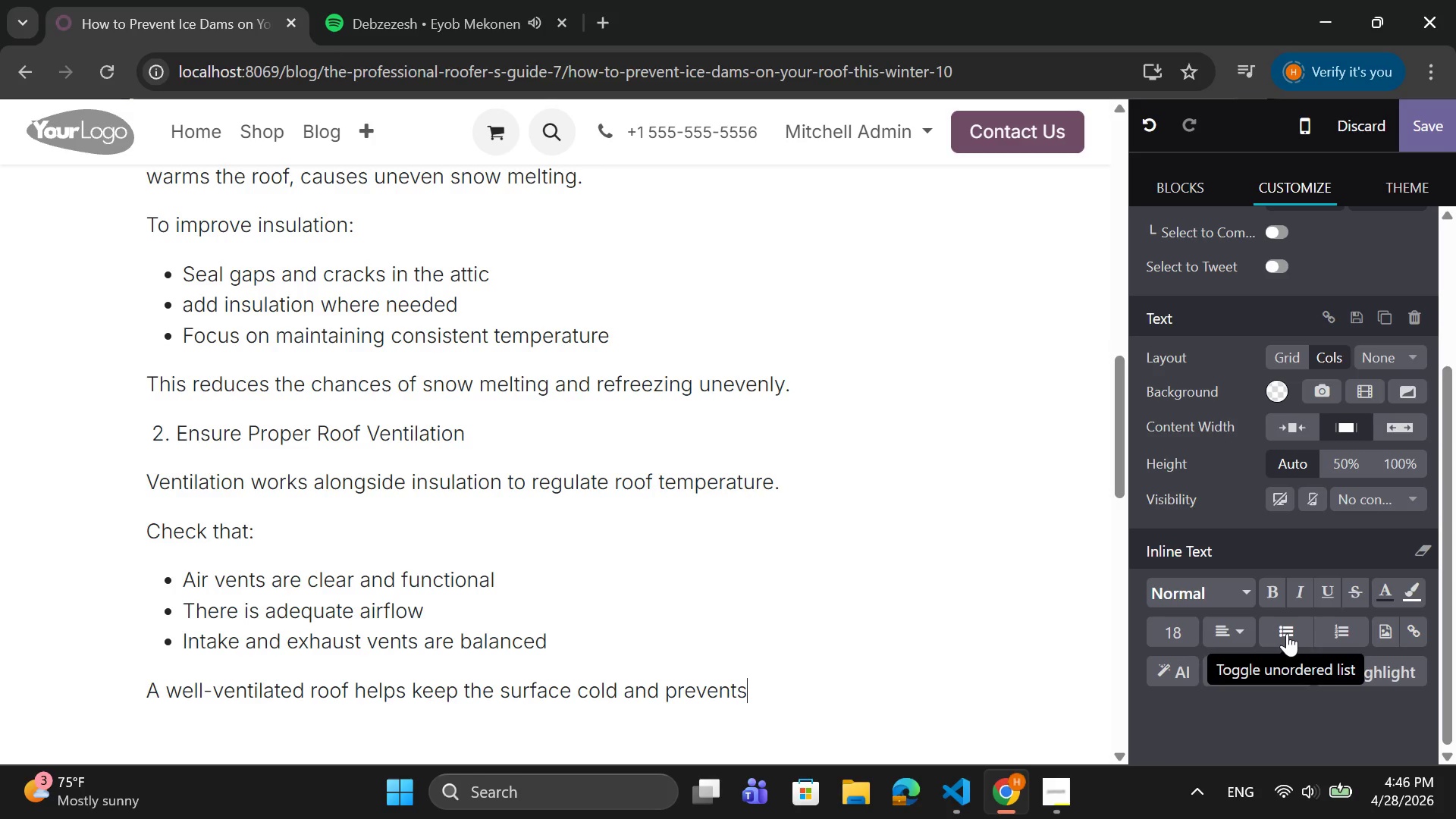 
type( ice fromation)
 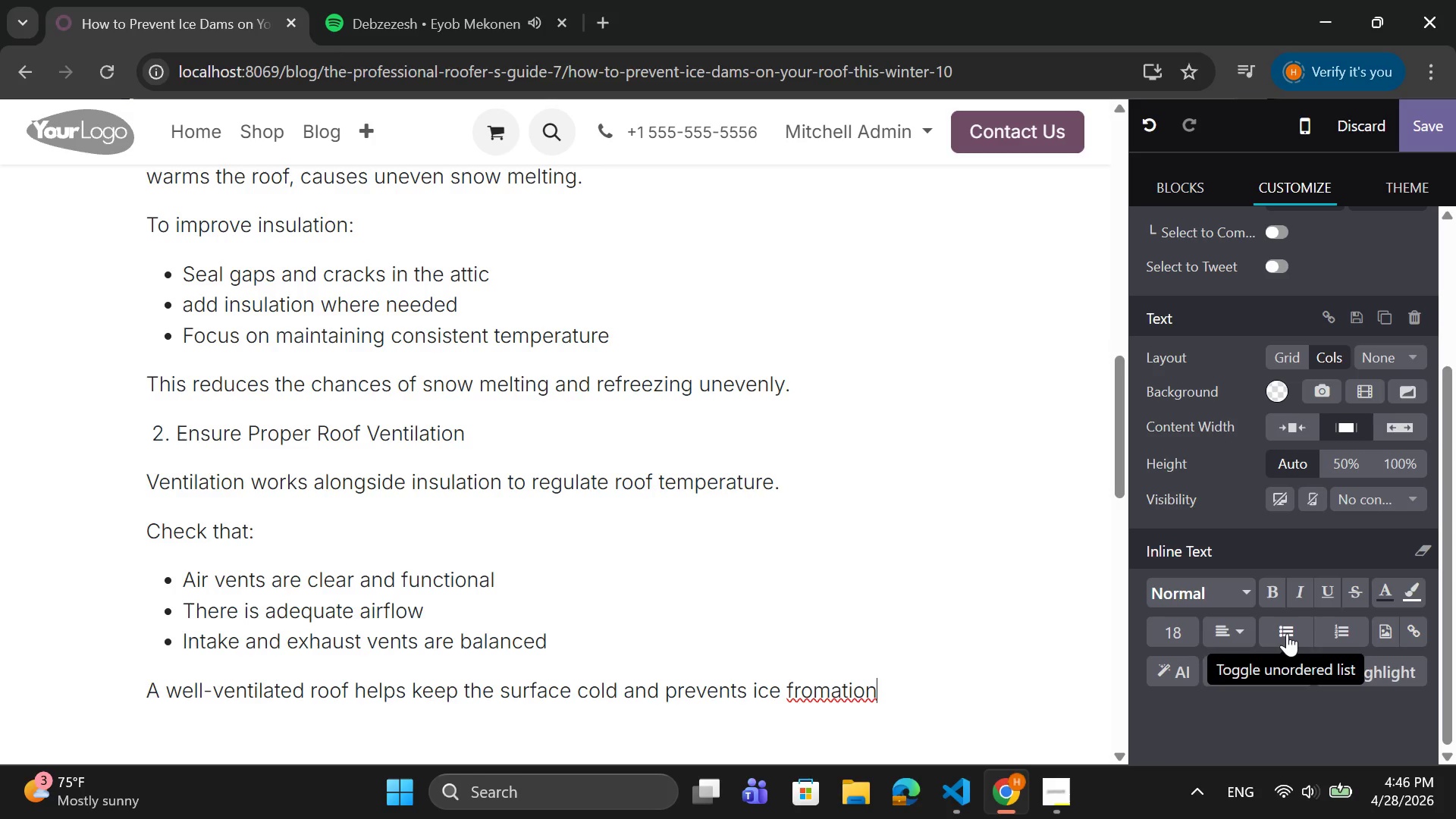 
wait(6.02)
 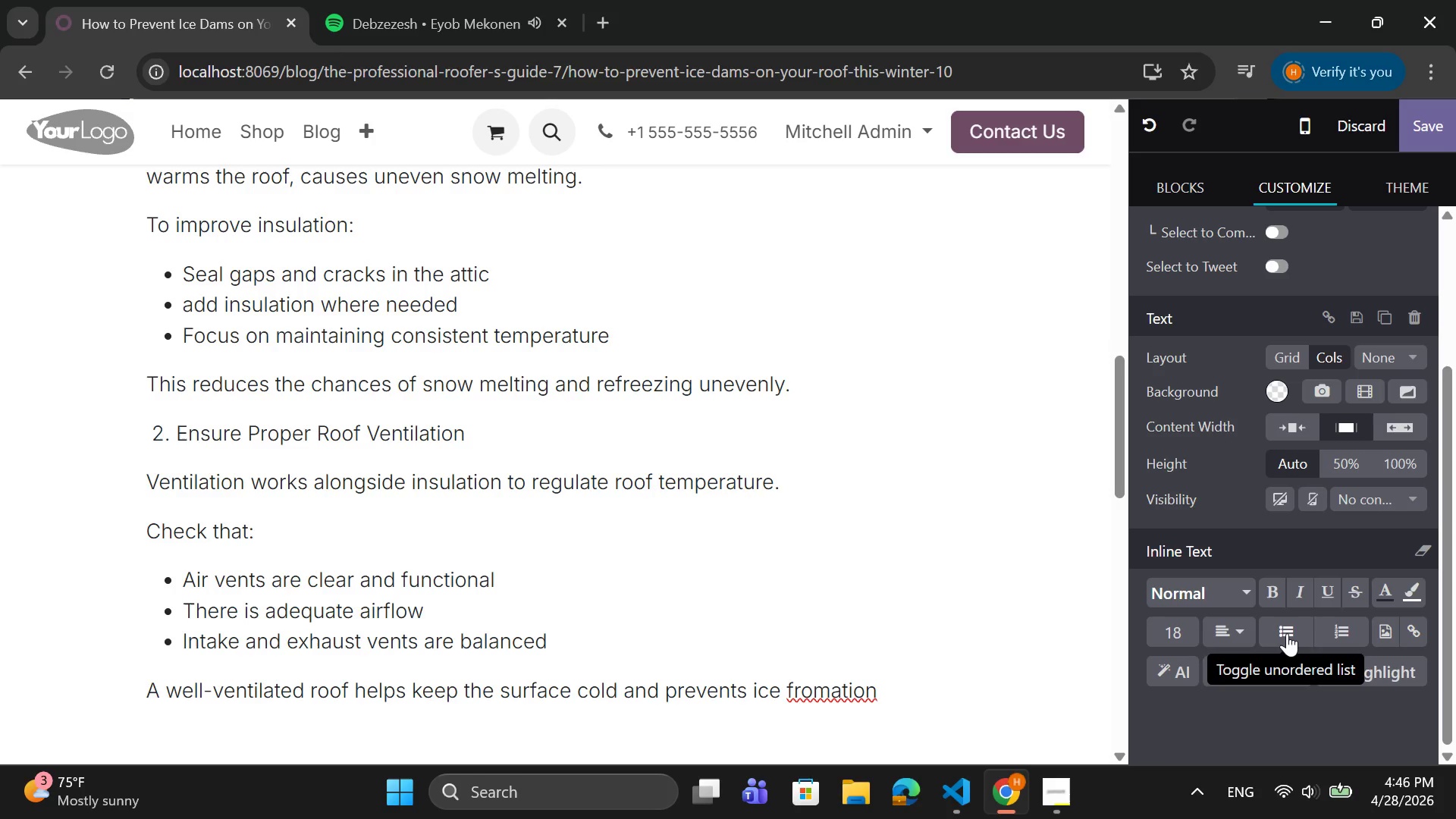 
key(Backspace)
key(Backspace)
key(Backspace)
key(Backspace)
key(Backspace)
key(Backspace)
key(Backspace)
key(Backspace)
key(Backspace)
type(ormation)
 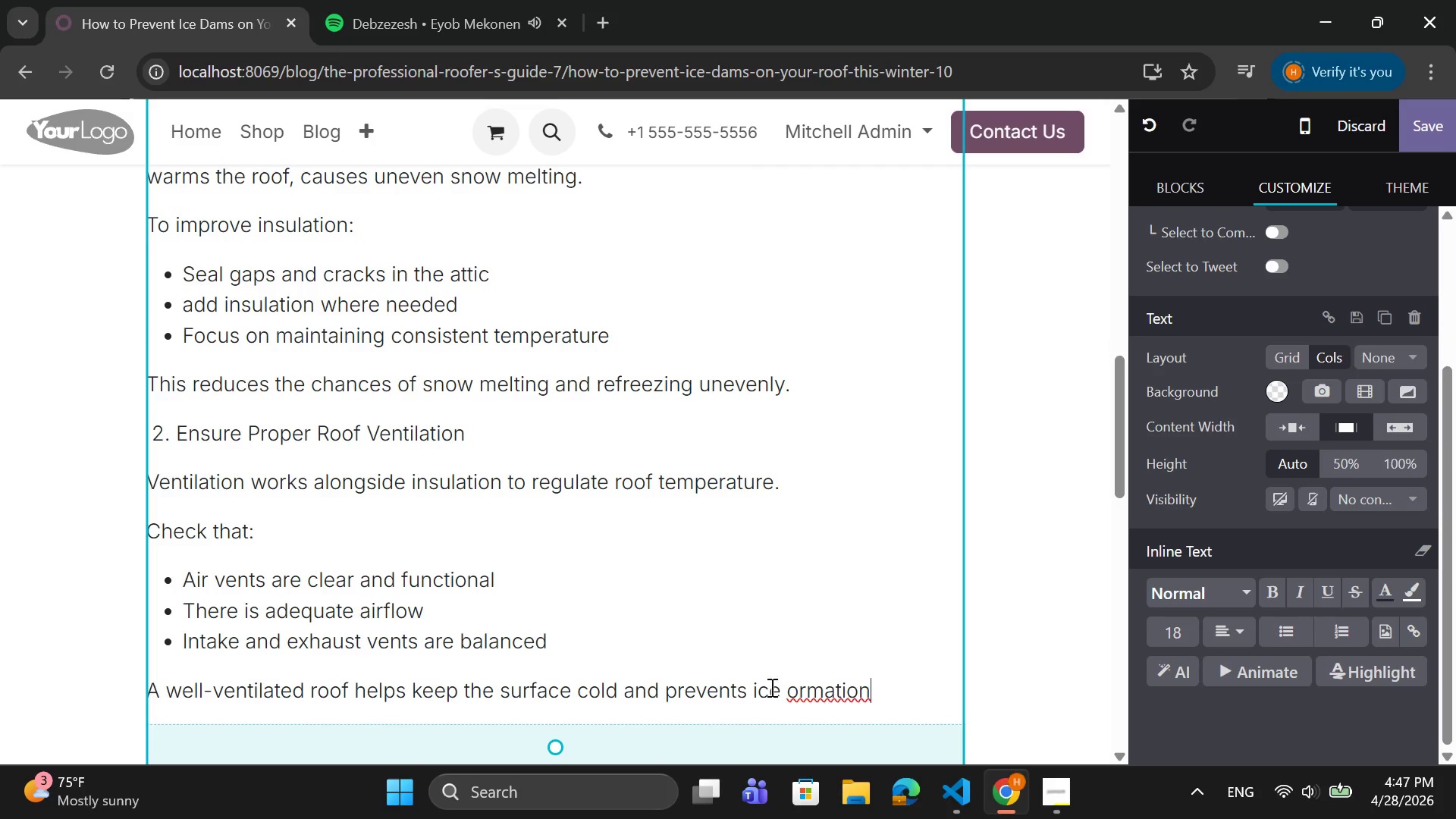 
left_click([789, 690])
 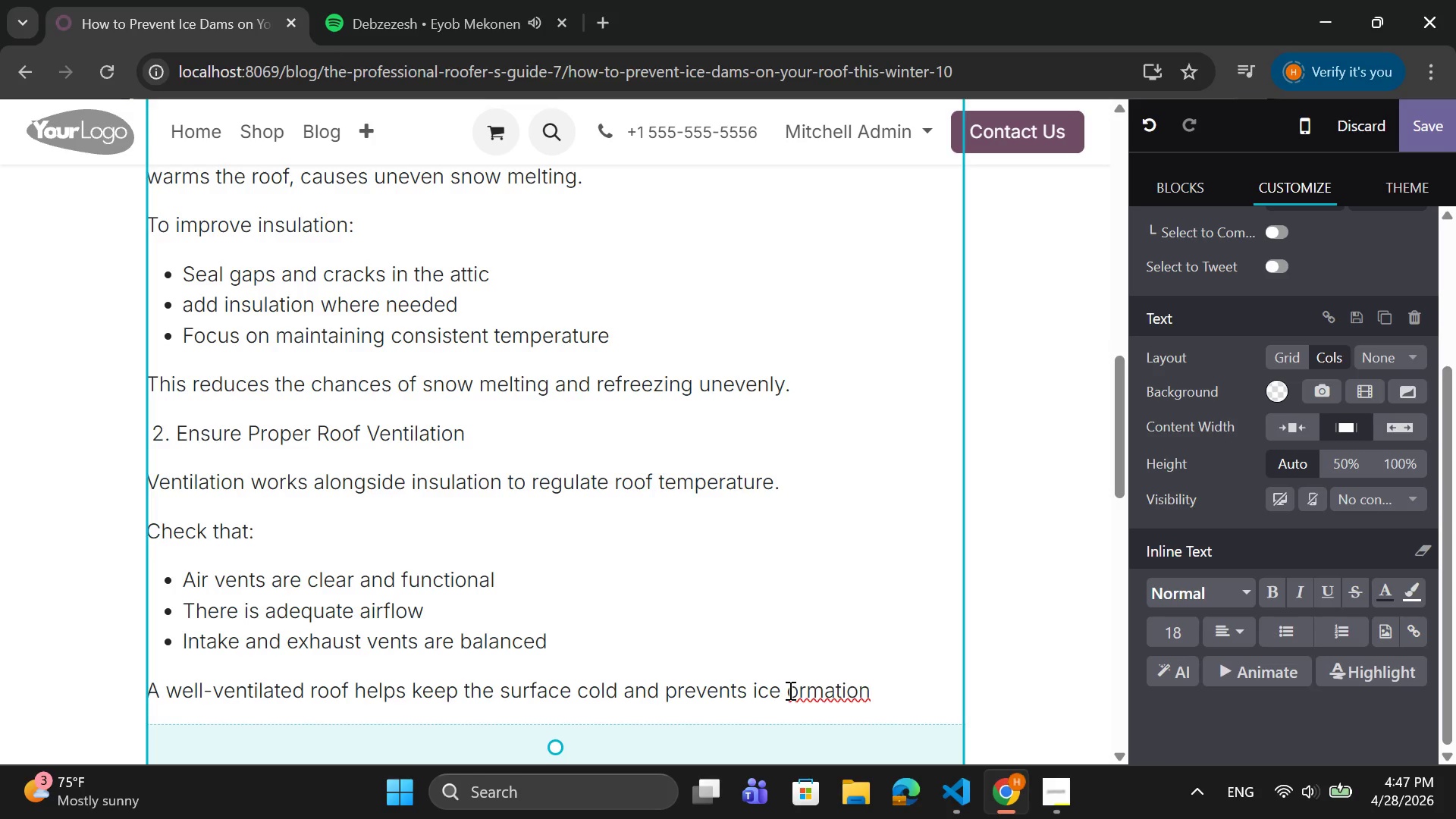 
key(F)
 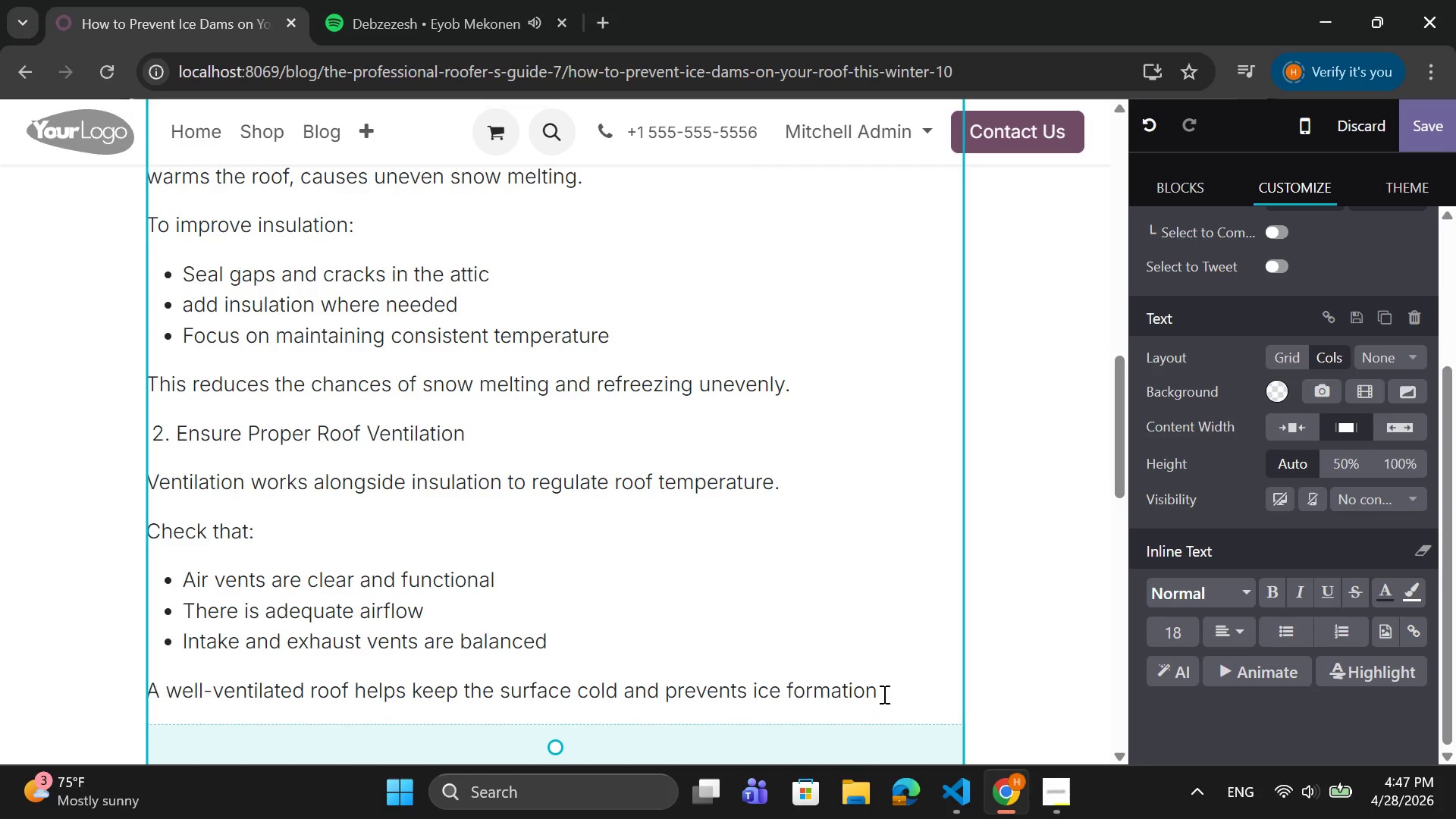 
left_click([883, 694])
 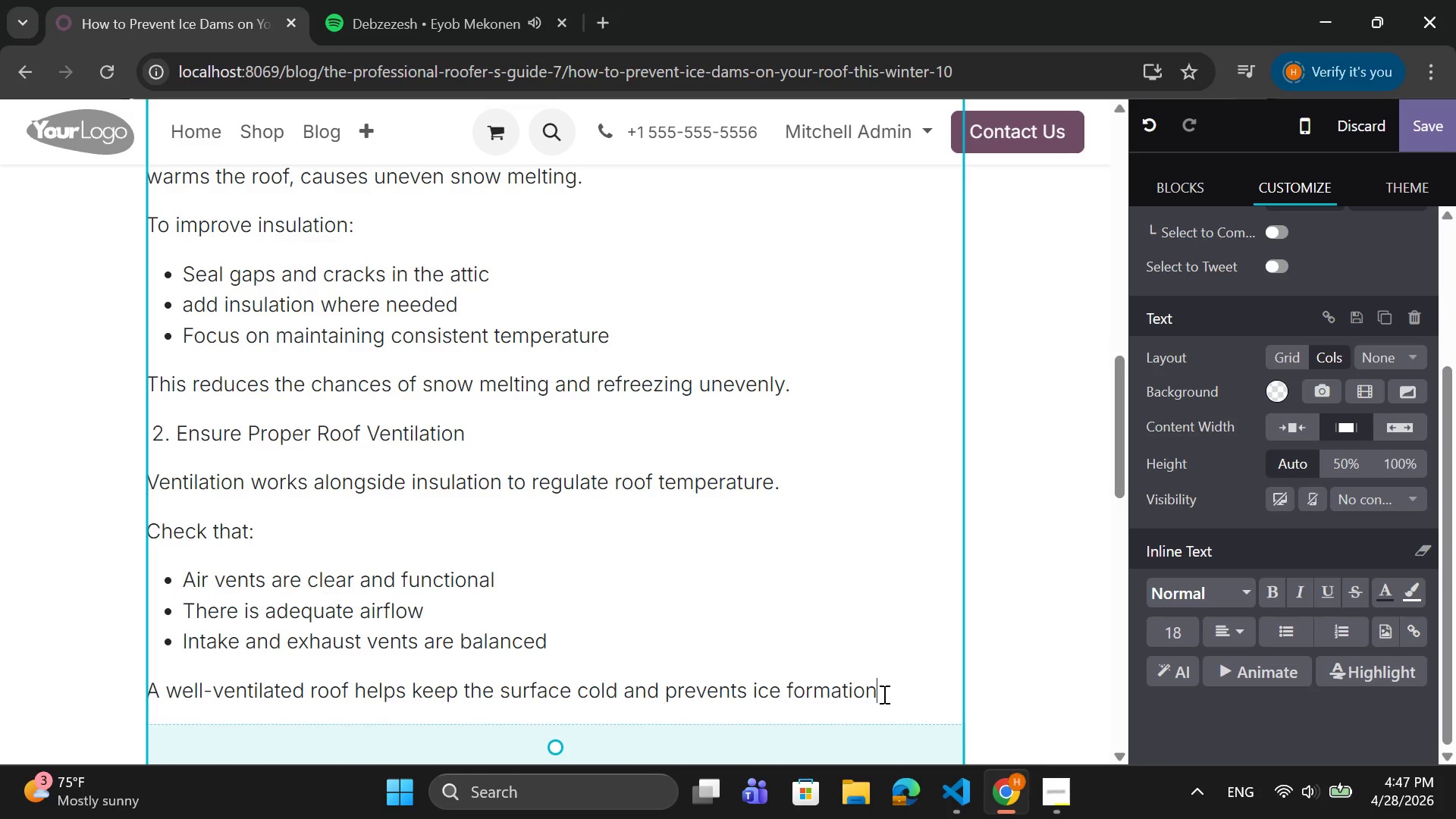 
key(Period)
 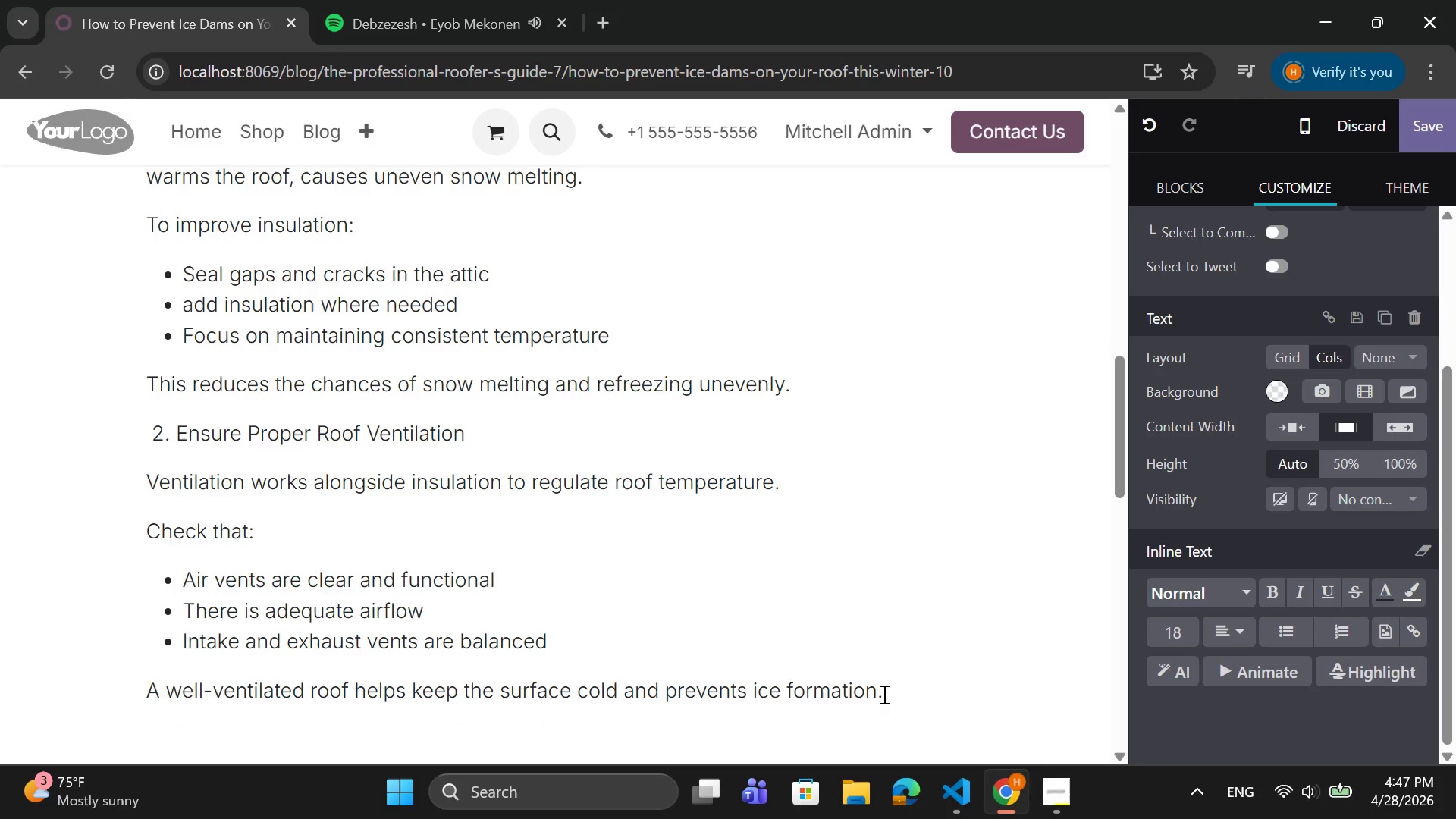 
key(Enter)
 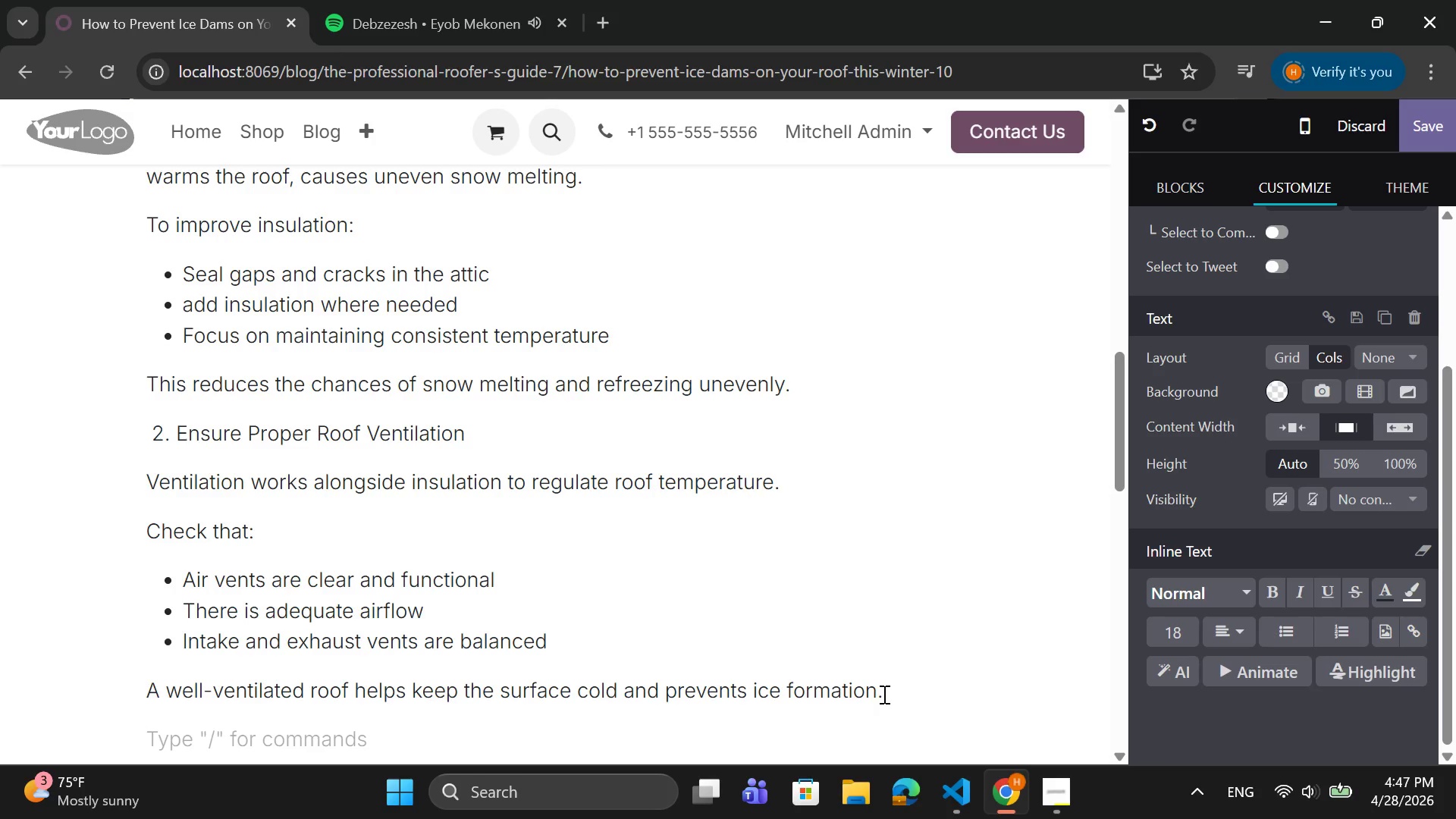 
wait(15.16)
 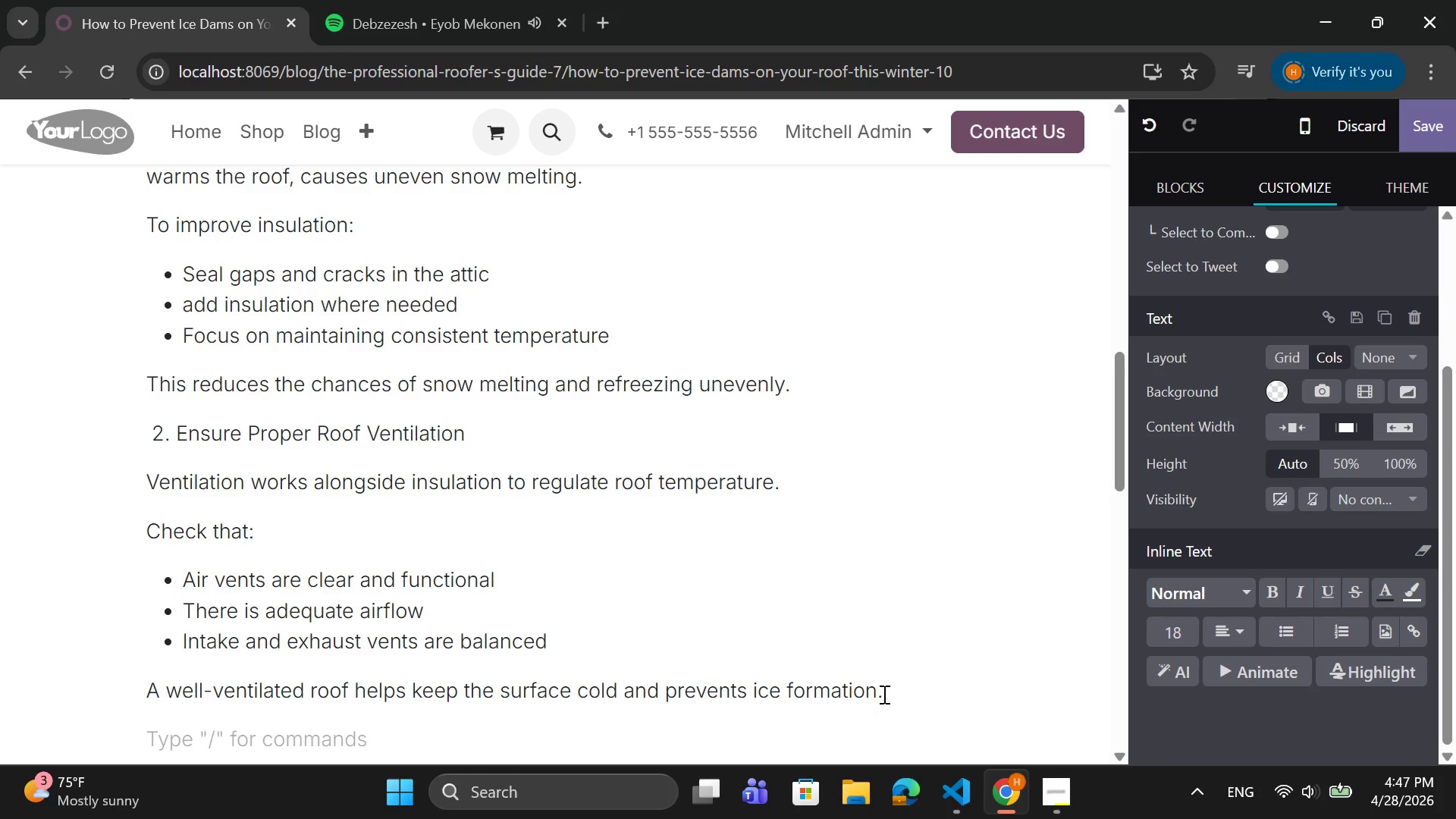 
type(3.)
key(Backspace)
key(Backspace)
type( 4)
key(Backspace)
type(3. Keep Guttrs Clean and Functional)
 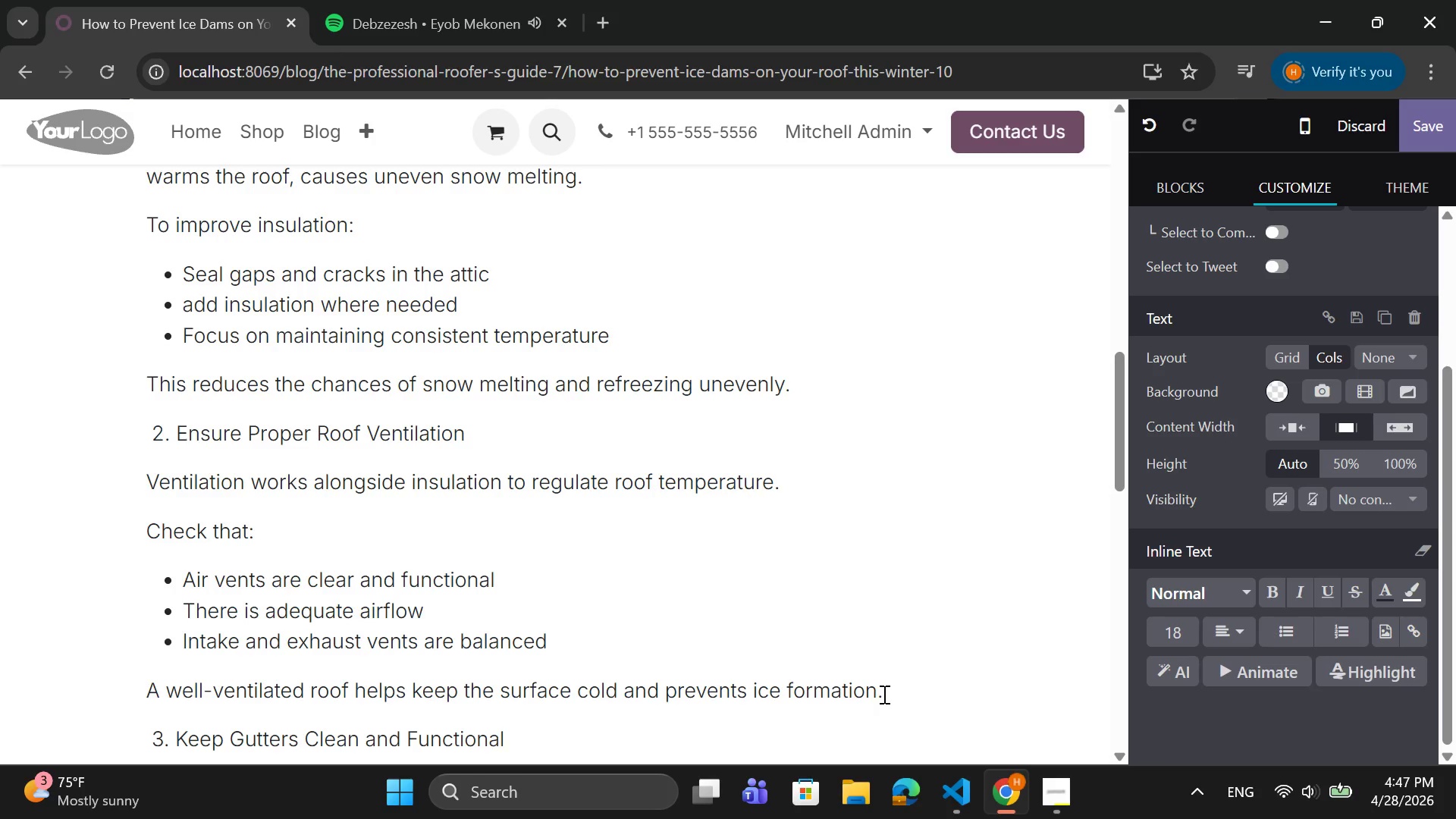 
key(Enter)
 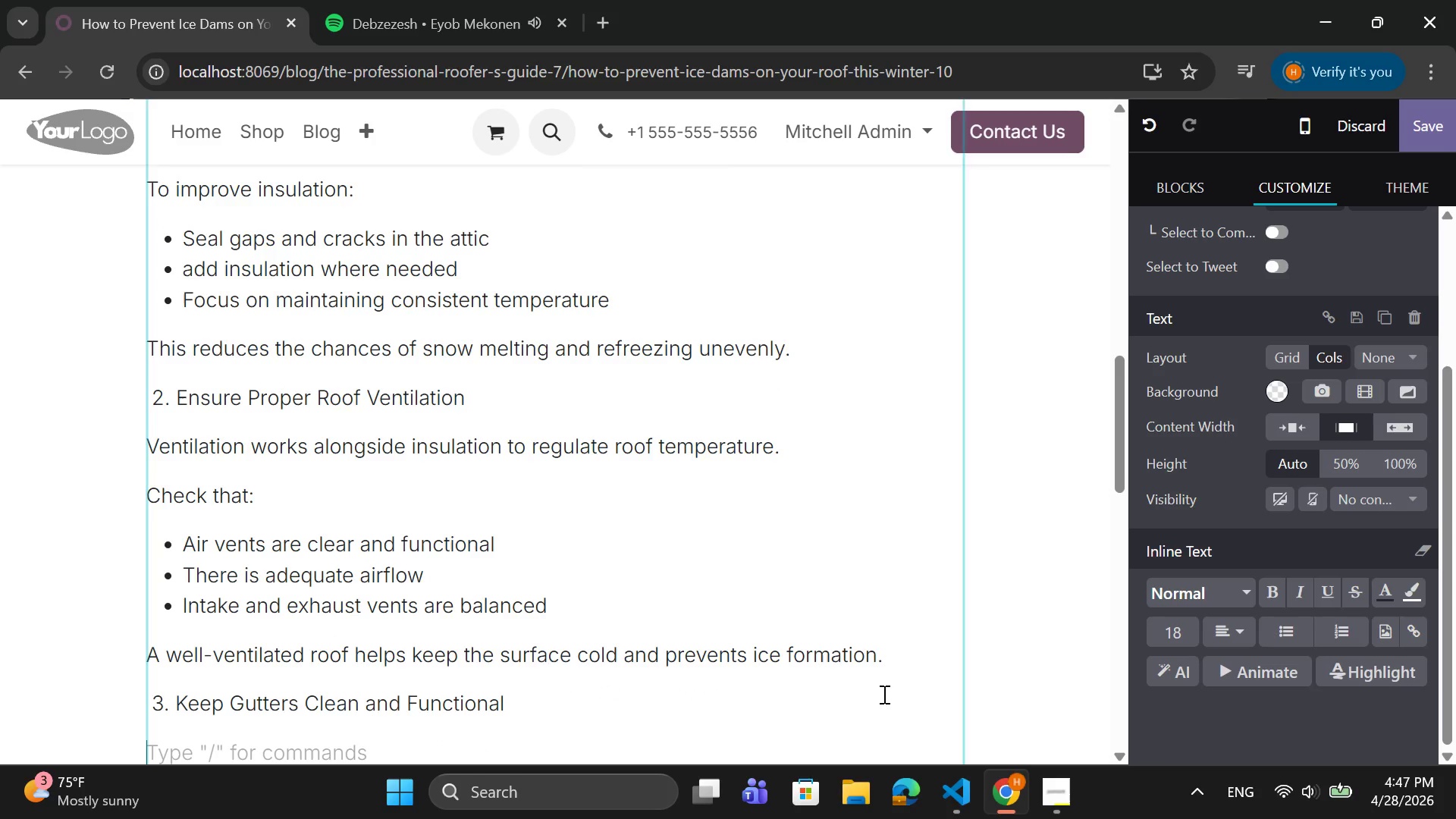 
type(Clogged gutters contributed significantly to ice dams. wh)
key(Backspace)
key(Backspace)
type(When water cannot drain properly., )
key(Backspace)
key(Backspace)
key(Backspace)
type(, it freezes and buid)
key(Backspace)
type(ld )
key(Backspace)
type(s up.)
 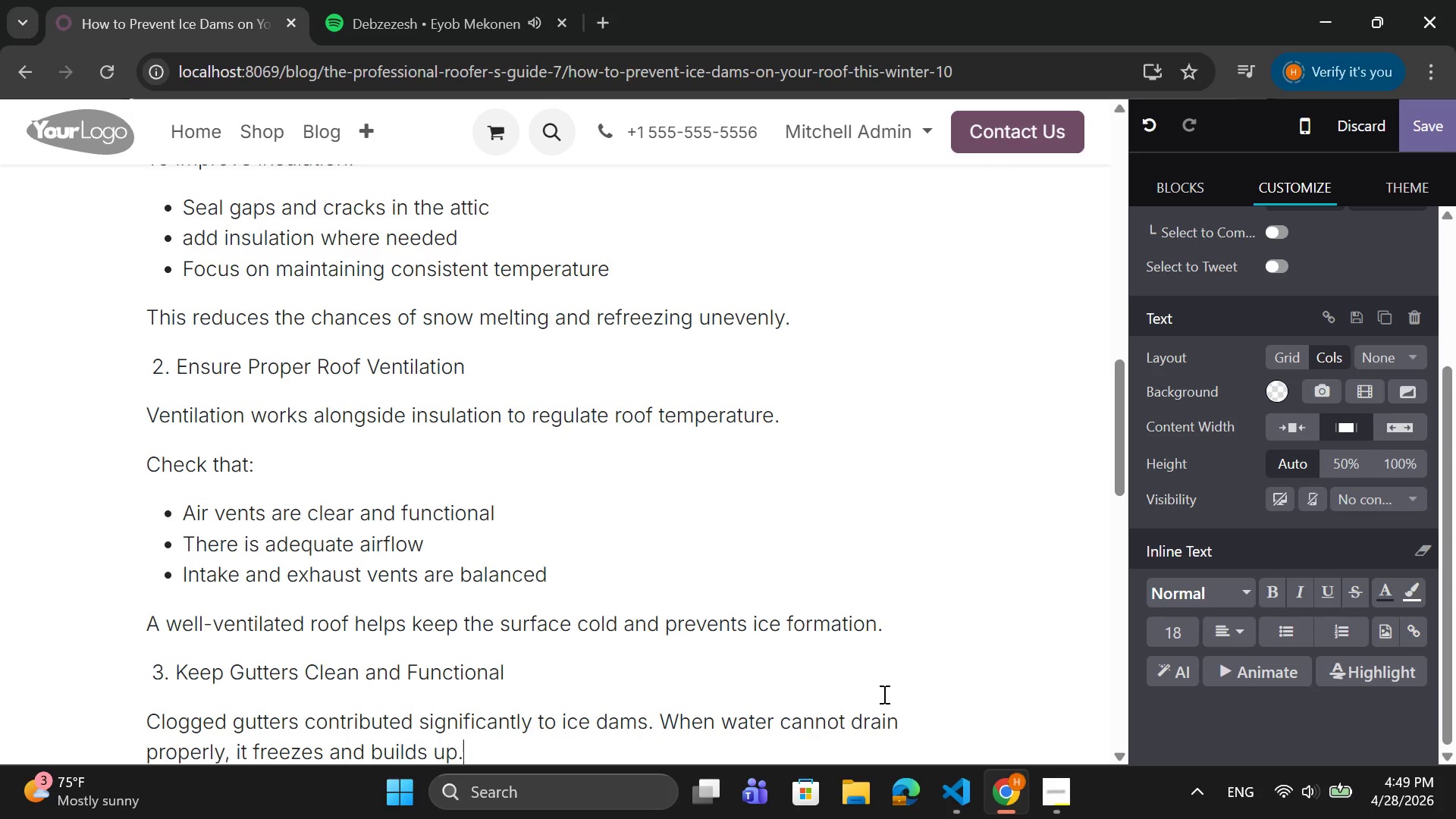 
wait(30.34)
 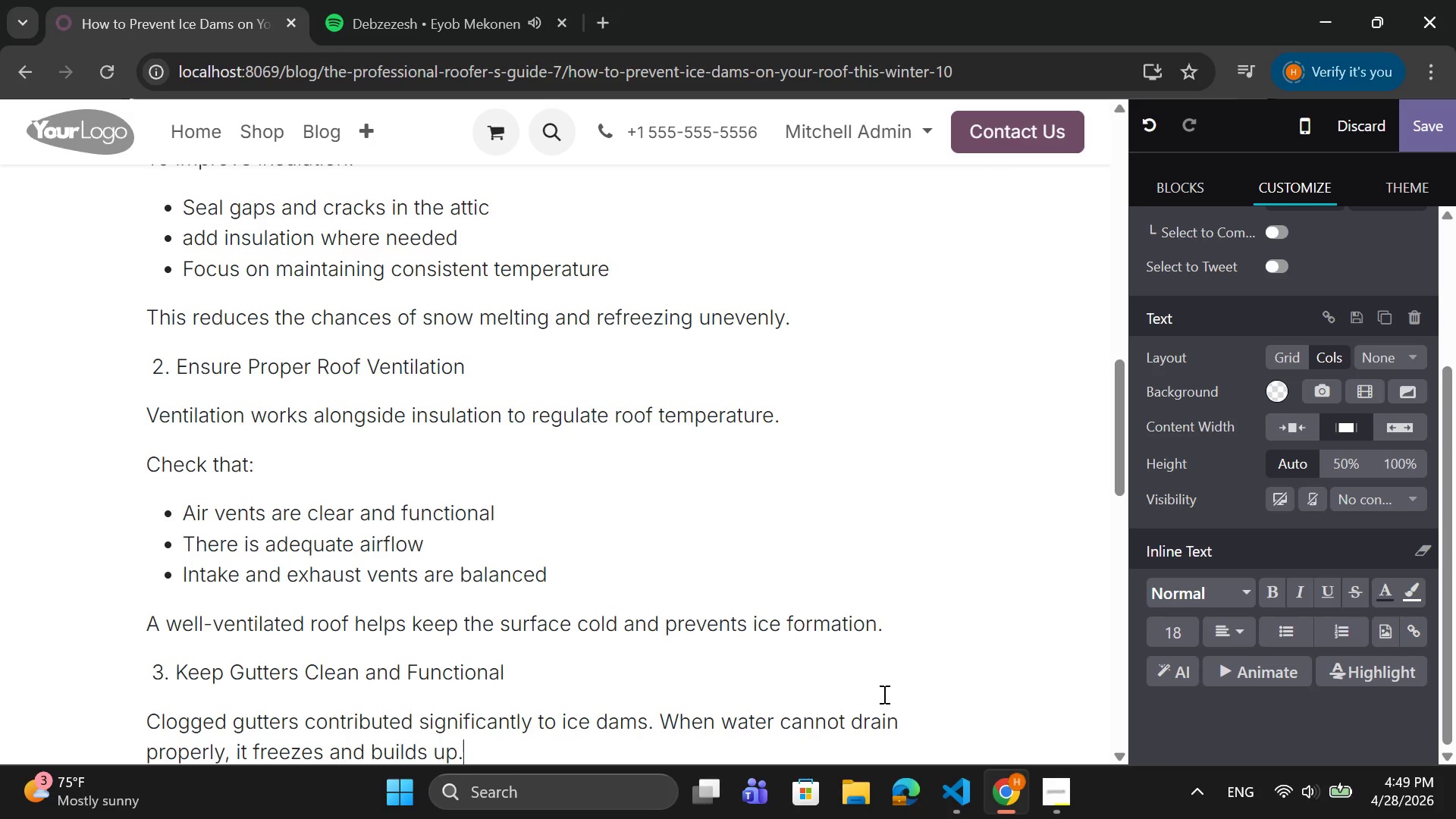 
scroll: coordinate [521, 485], scroll_direction: up, amount: 4.0
 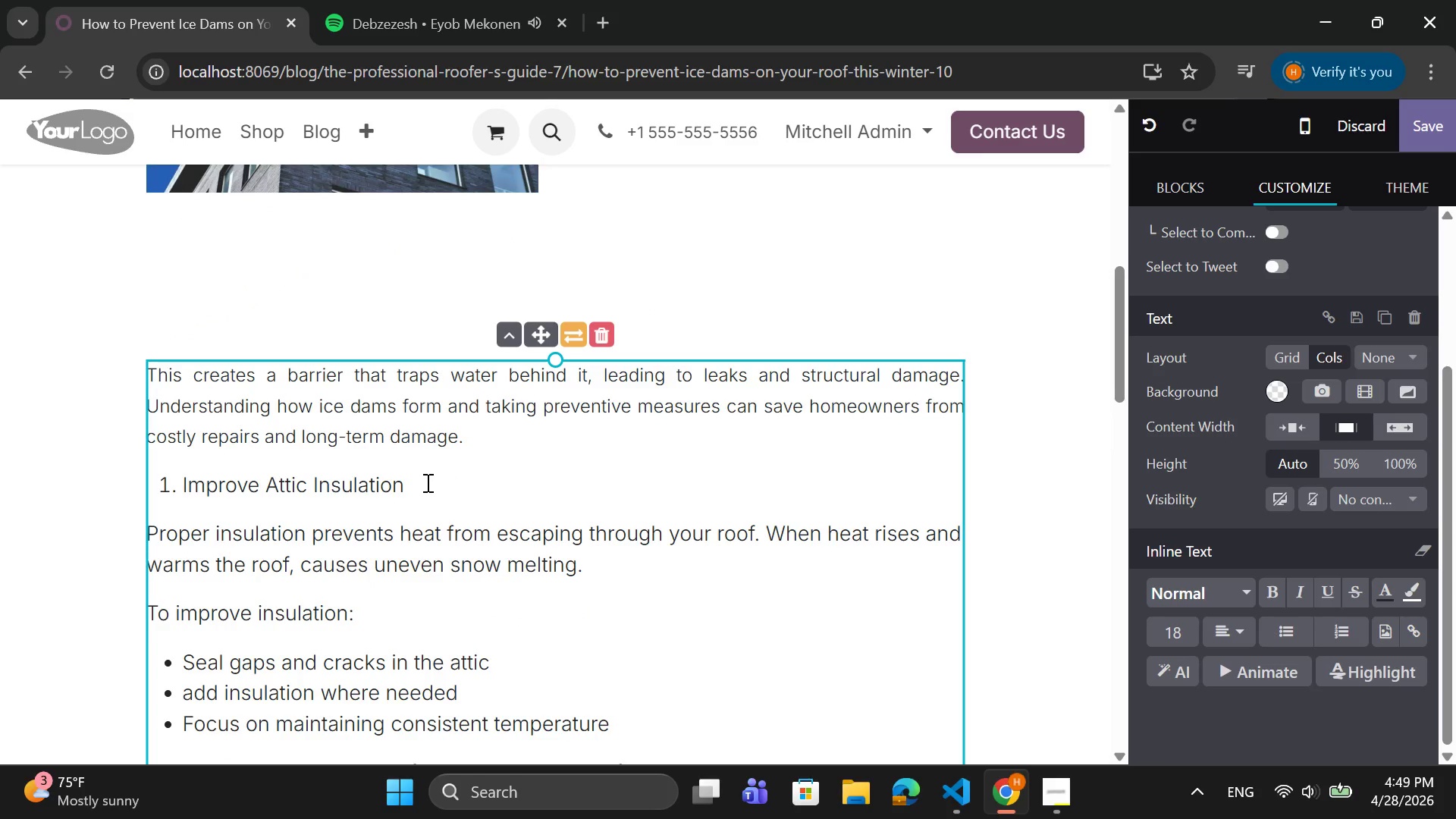 
left_click_drag(start_coordinate=[426, 482], to_coordinate=[149, 473])
 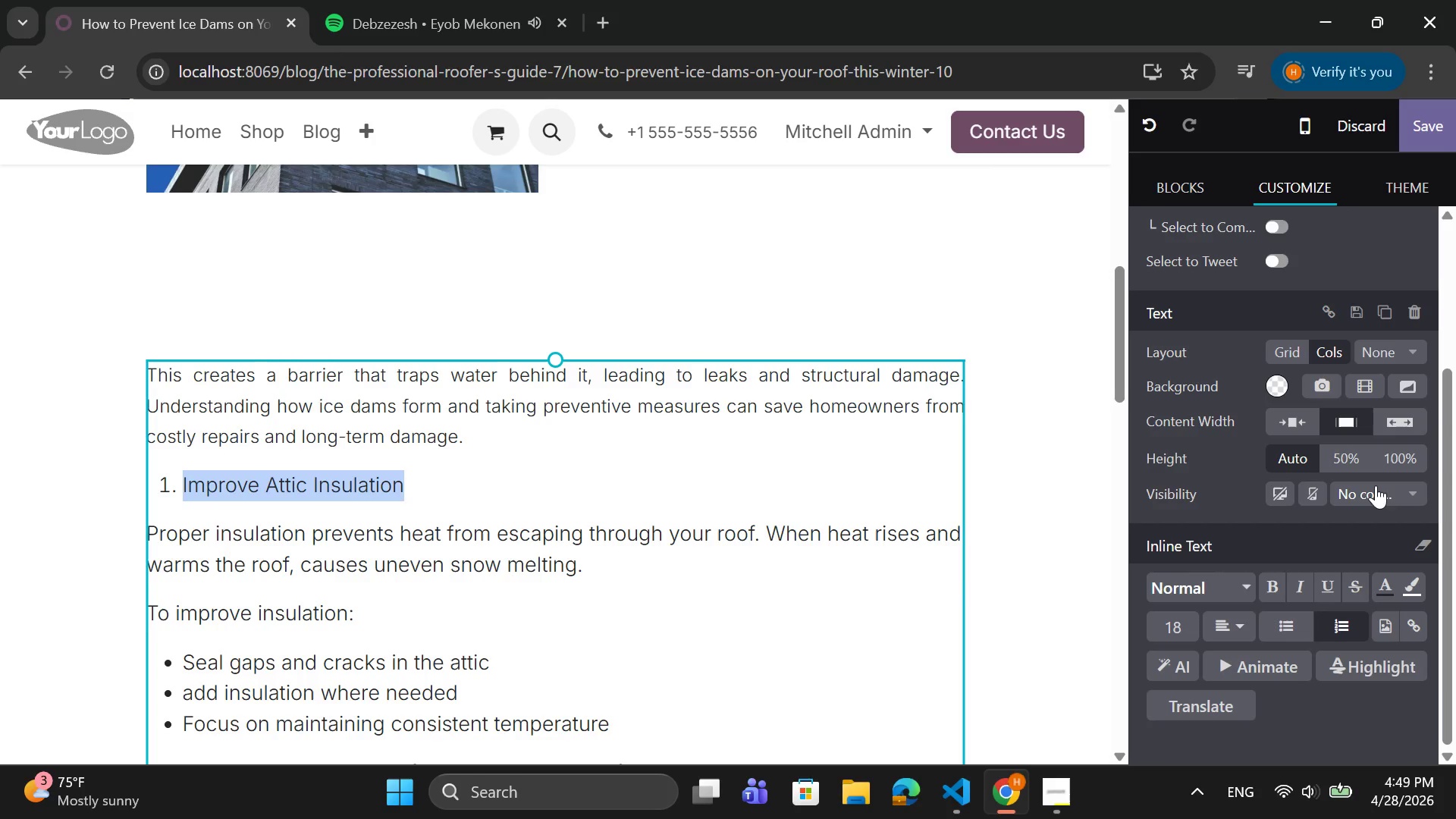 
scroll: coordinate [1282, 329], scroll_direction: down, amount: 23.0
 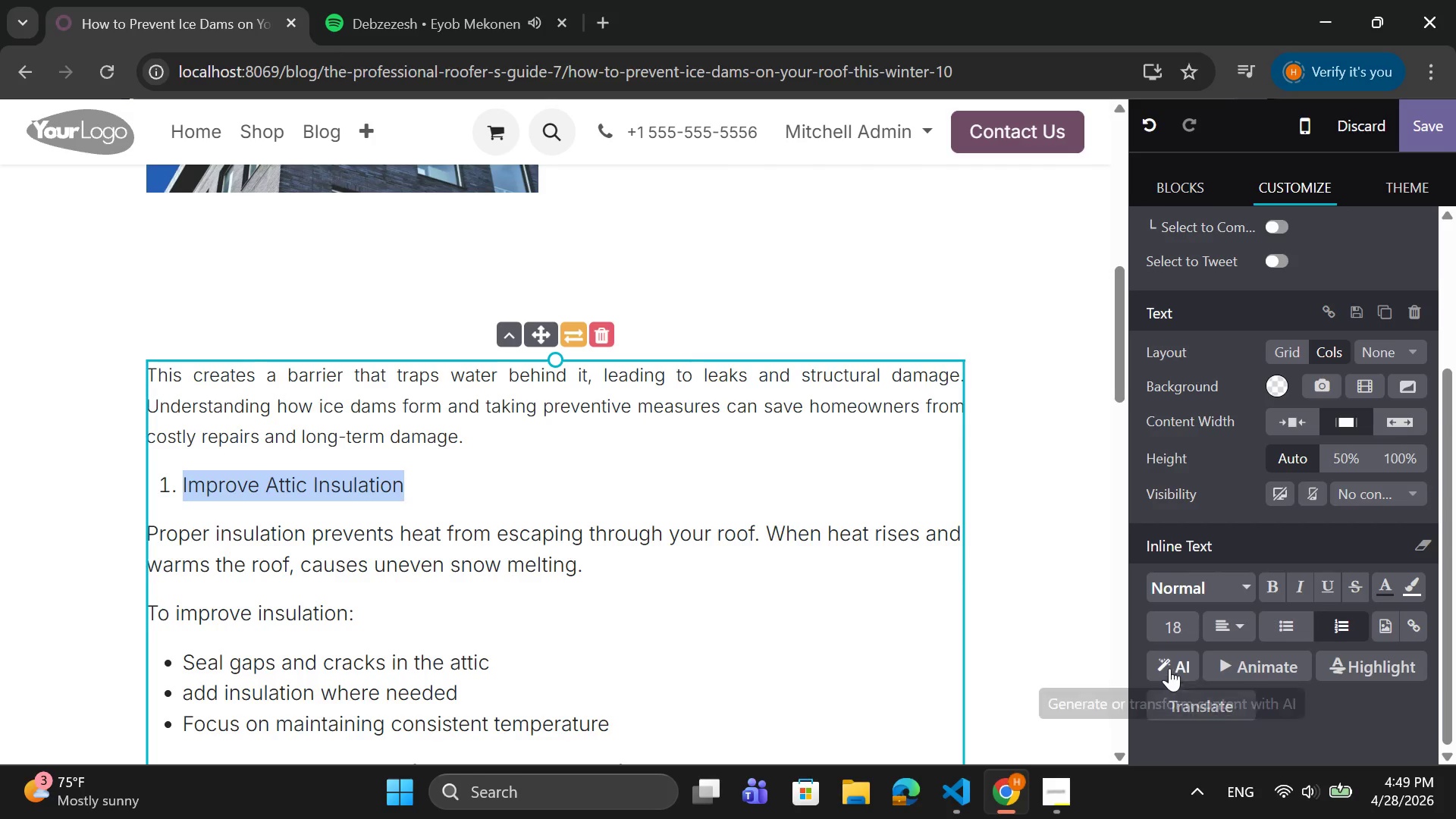 
left_click([1270, 583])
 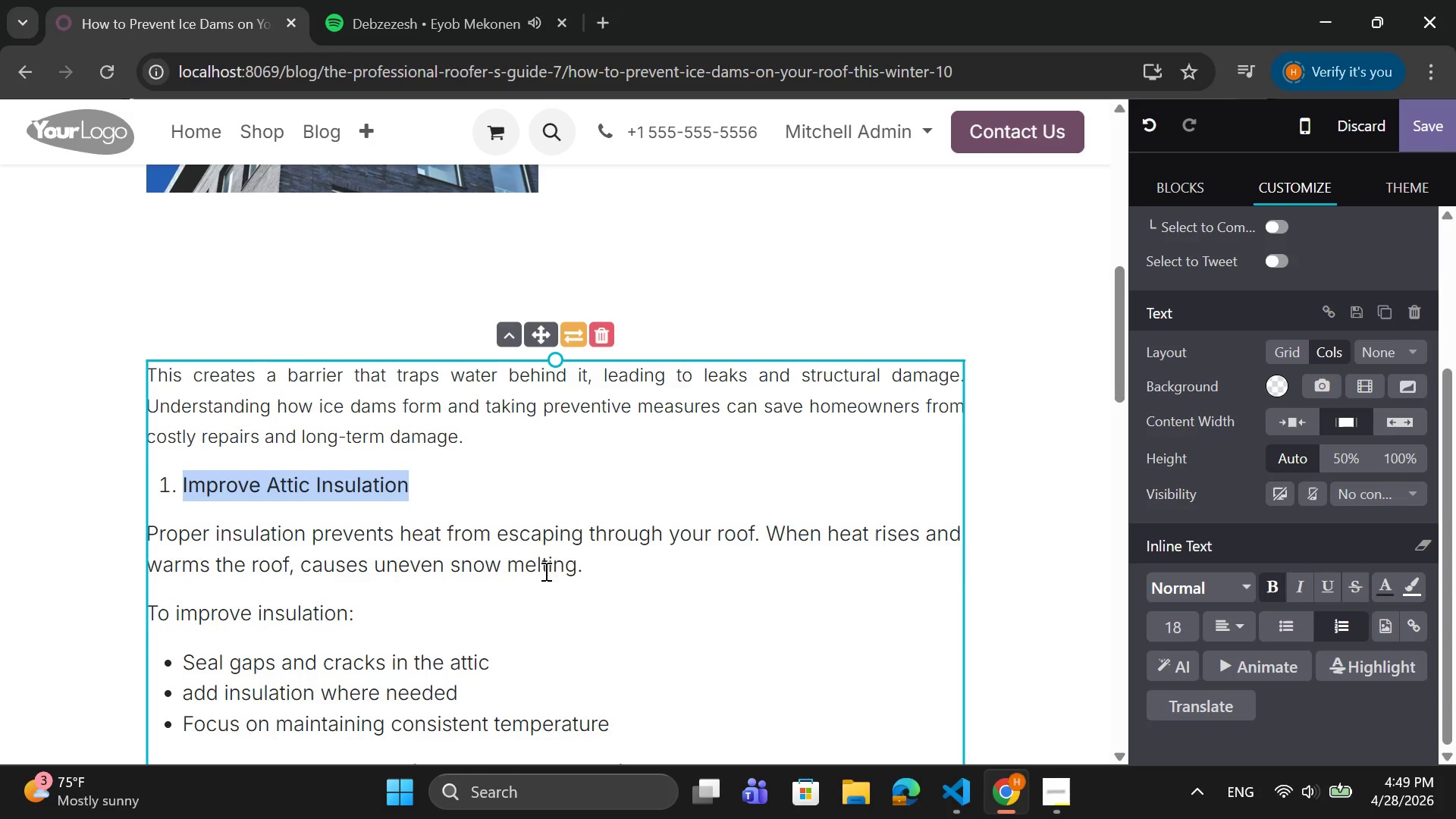 
scroll: coordinate [628, 576], scroll_direction: down, amount: 2.0
 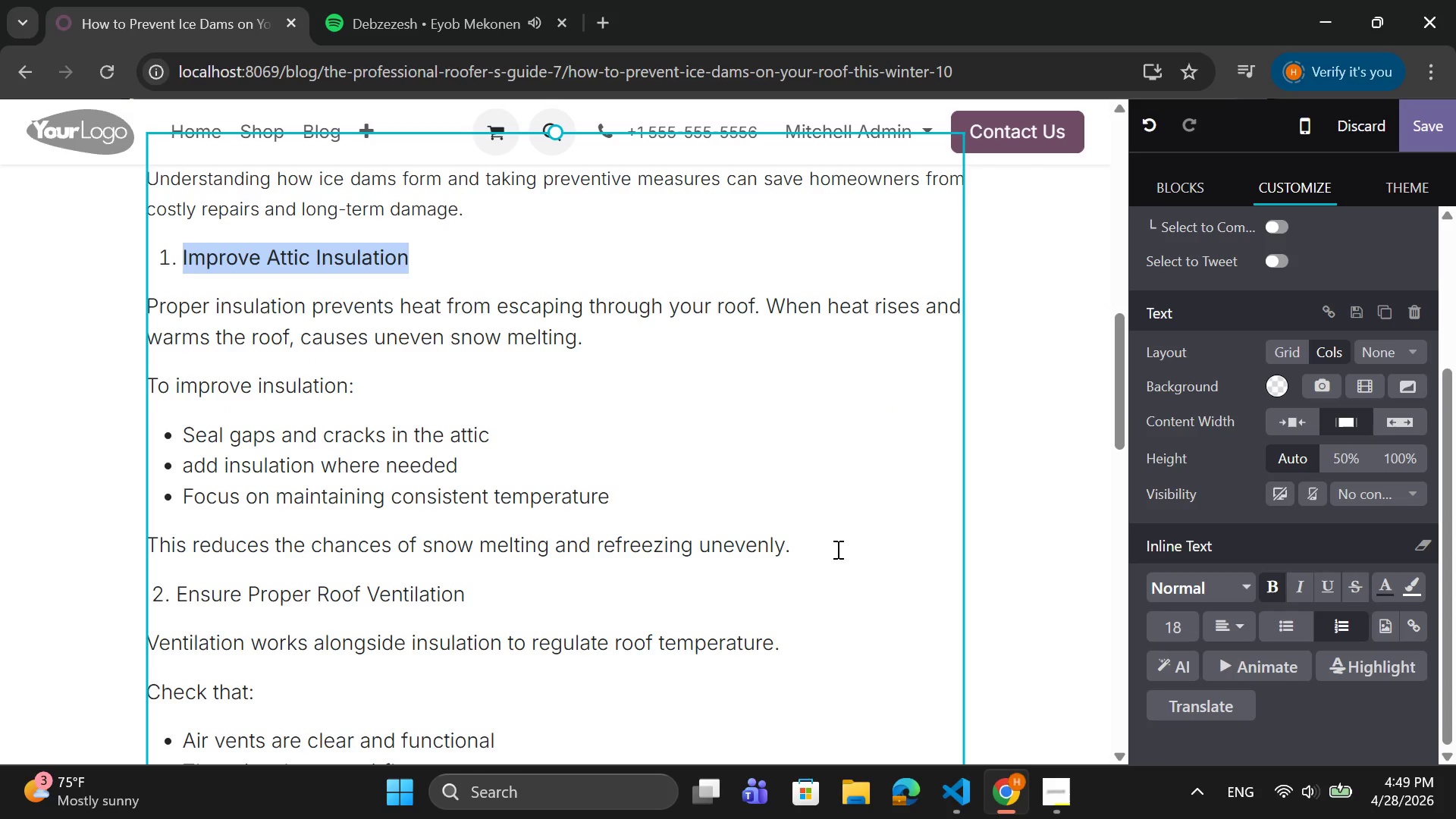 
left_click_drag(start_coordinate=[808, 544], to_coordinate=[146, 310])
 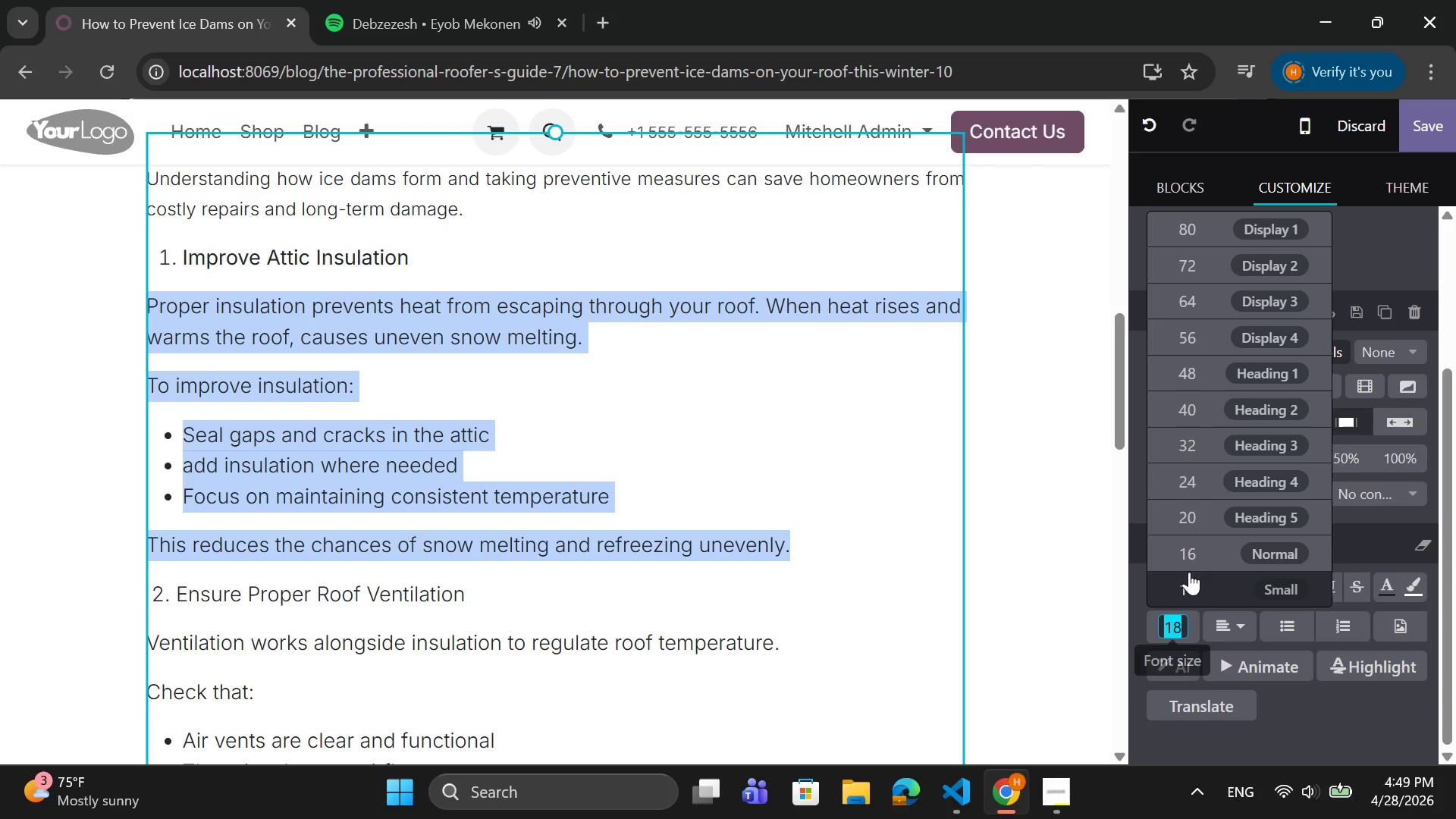 
left_click([1194, 557])
 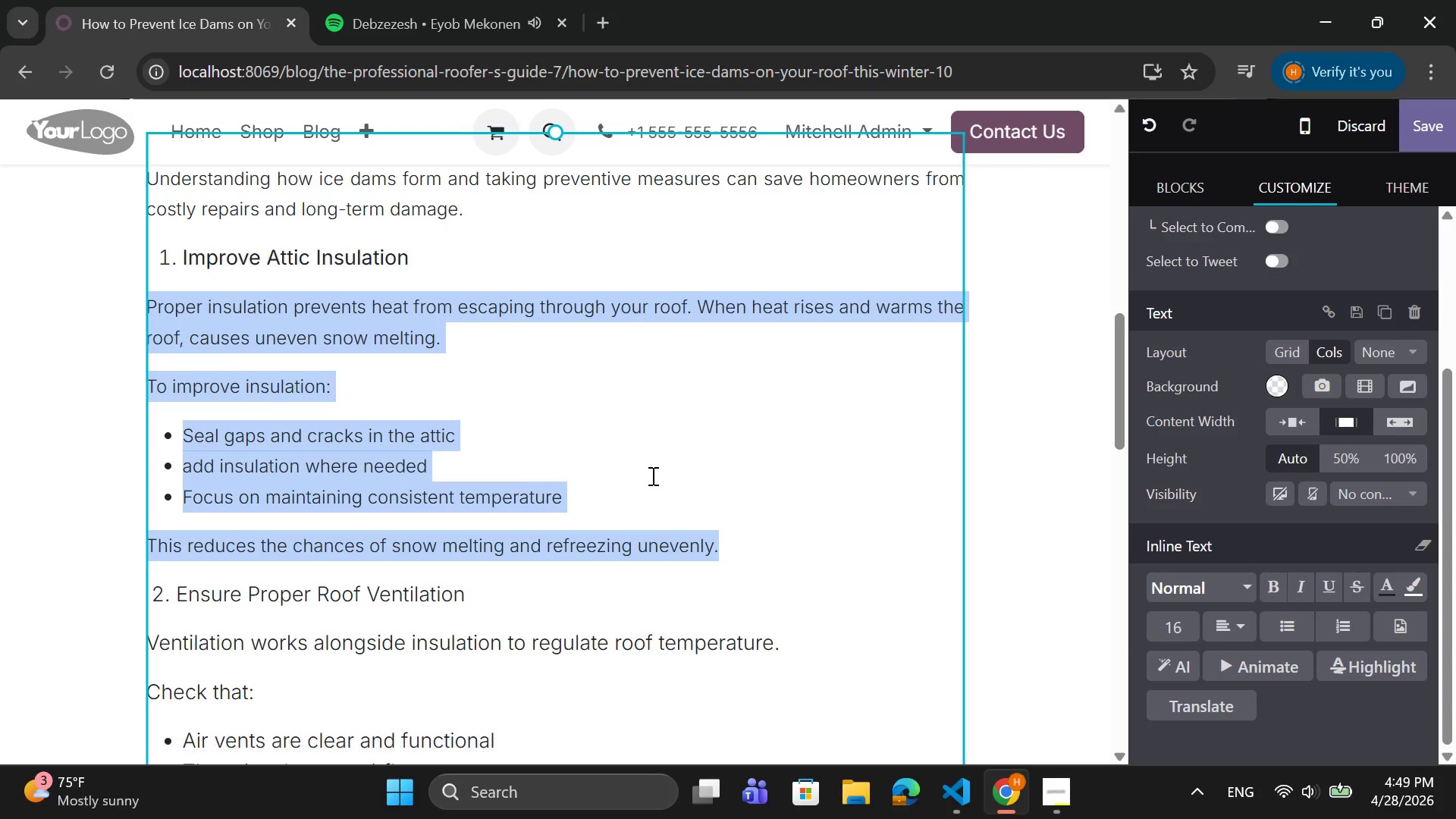 
scroll: coordinate [518, 505], scroll_direction: down, amount: 2.0
 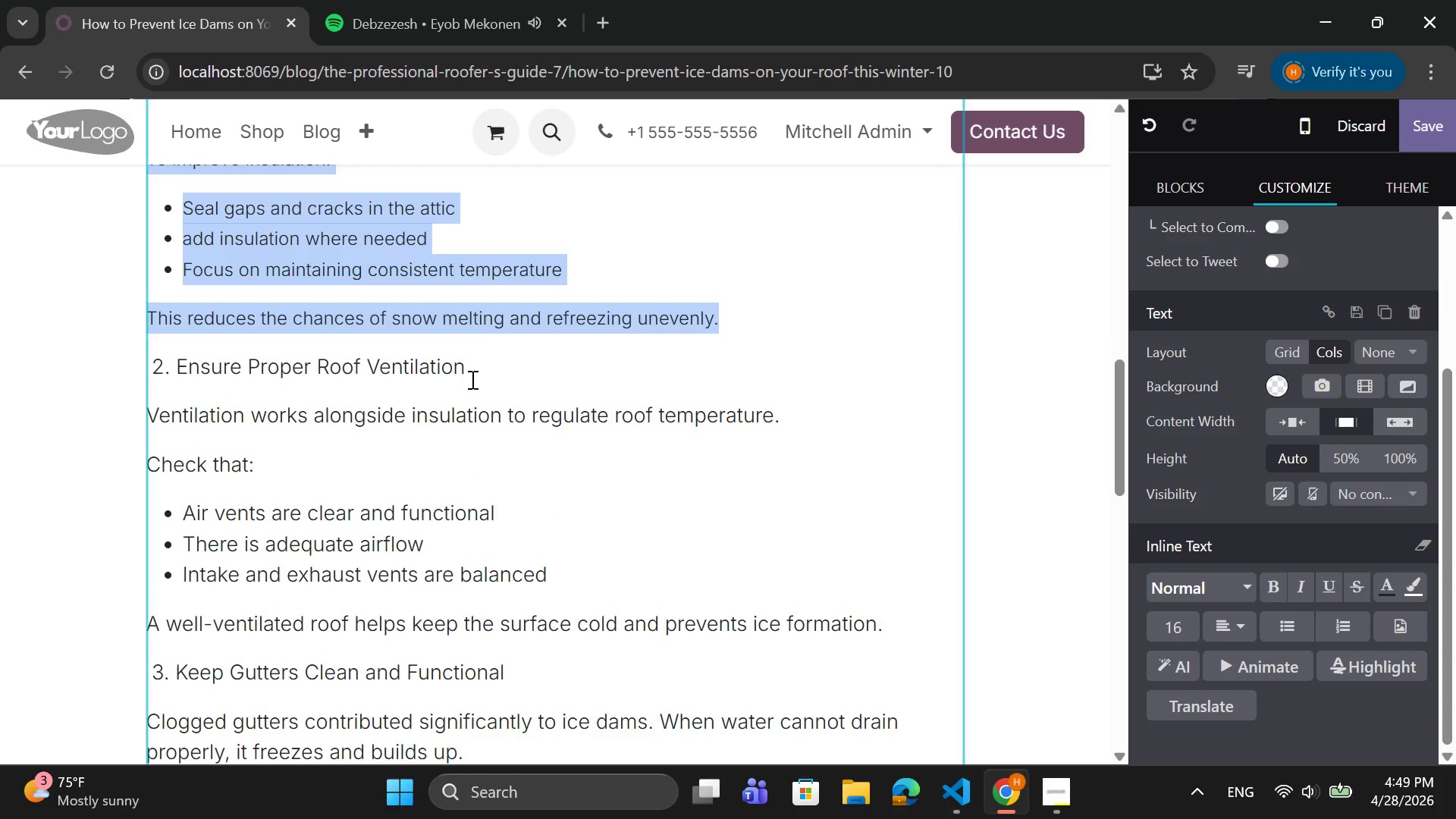 
left_click_drag(start_coordinate=[479, 377], to_coordinate=[151, 369])
 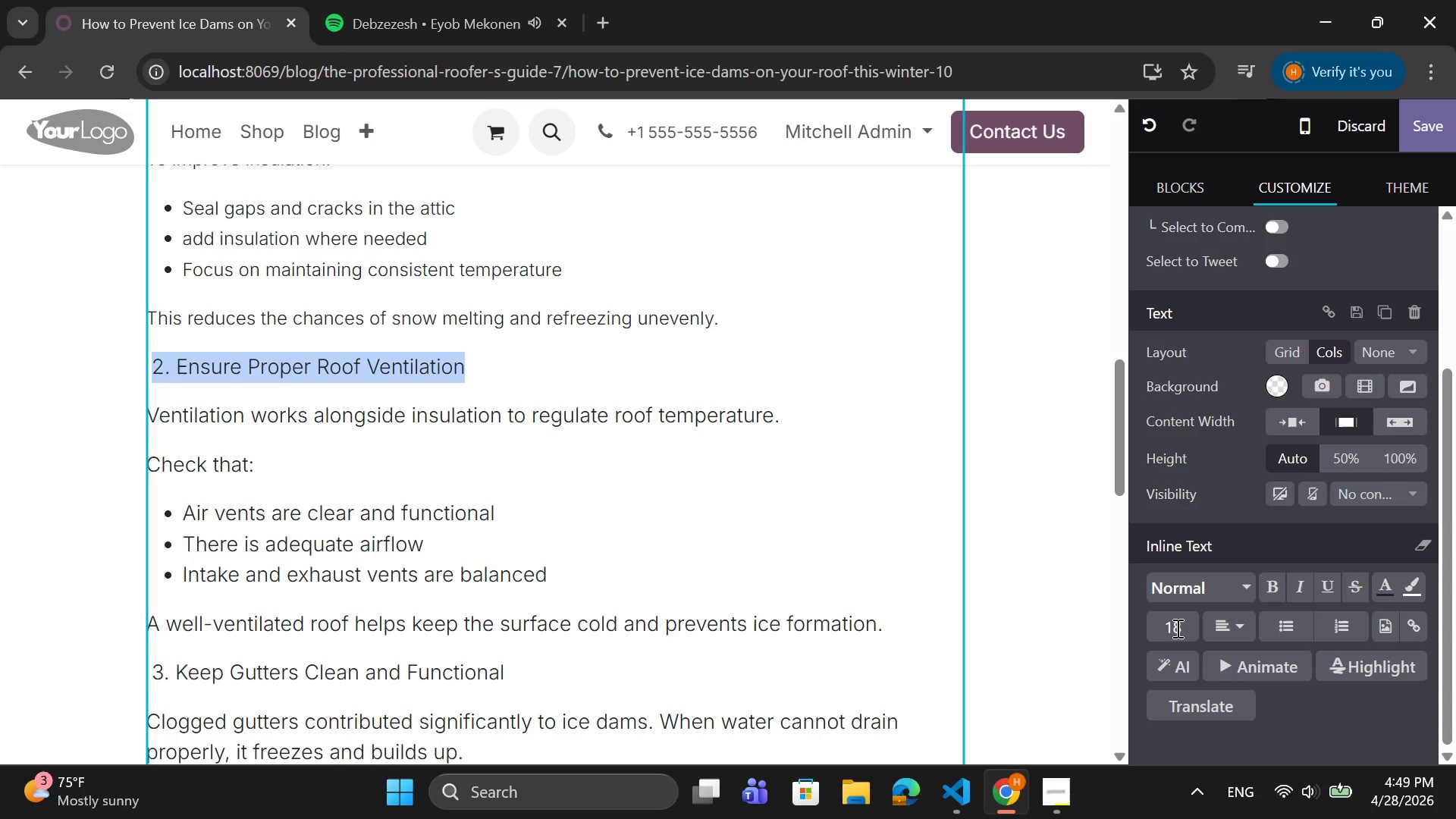 
left_click([1271, 587])
 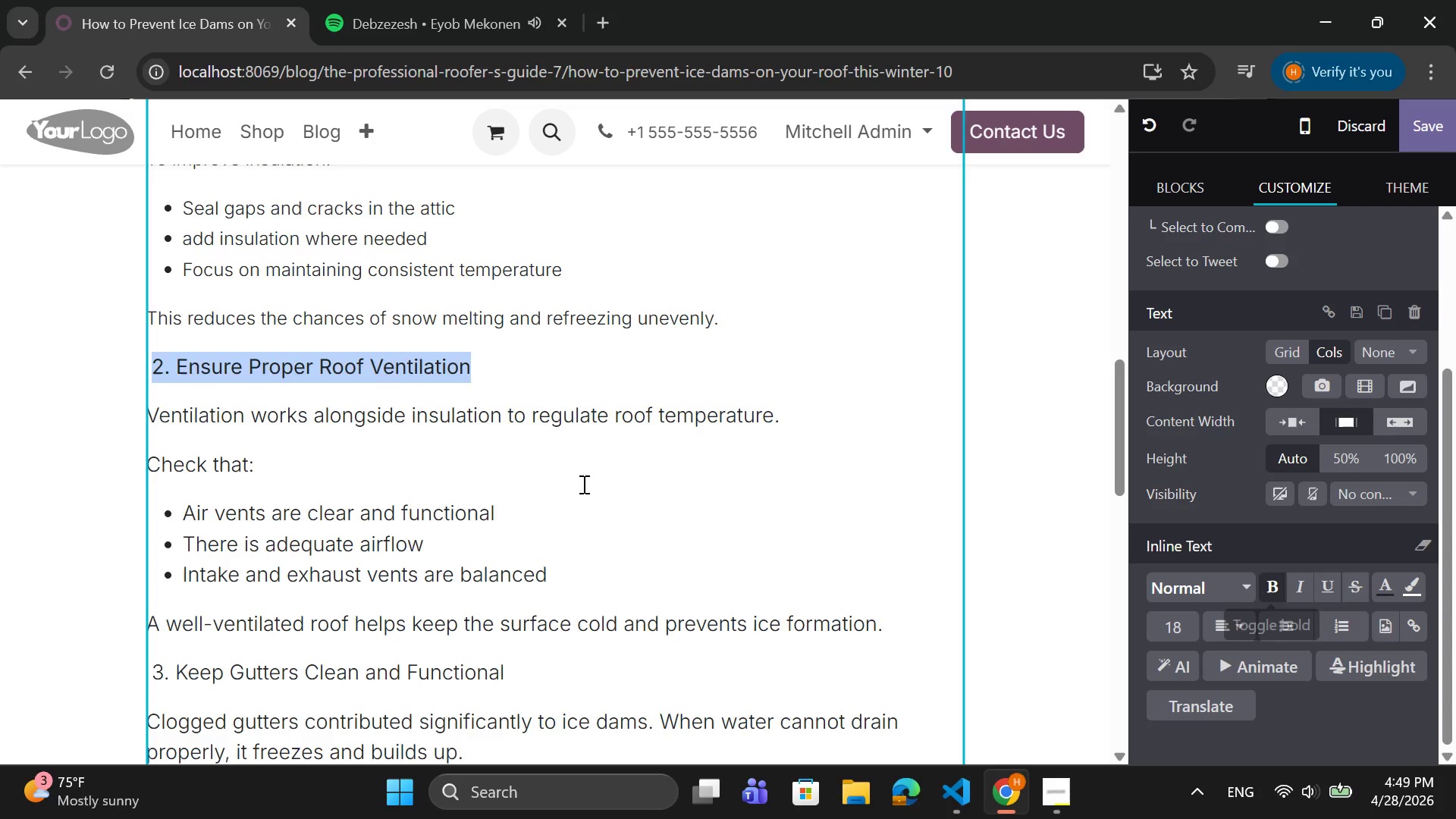 
scroll: coordinate [398, 463], scroll_direction: down, amount: 1.0
 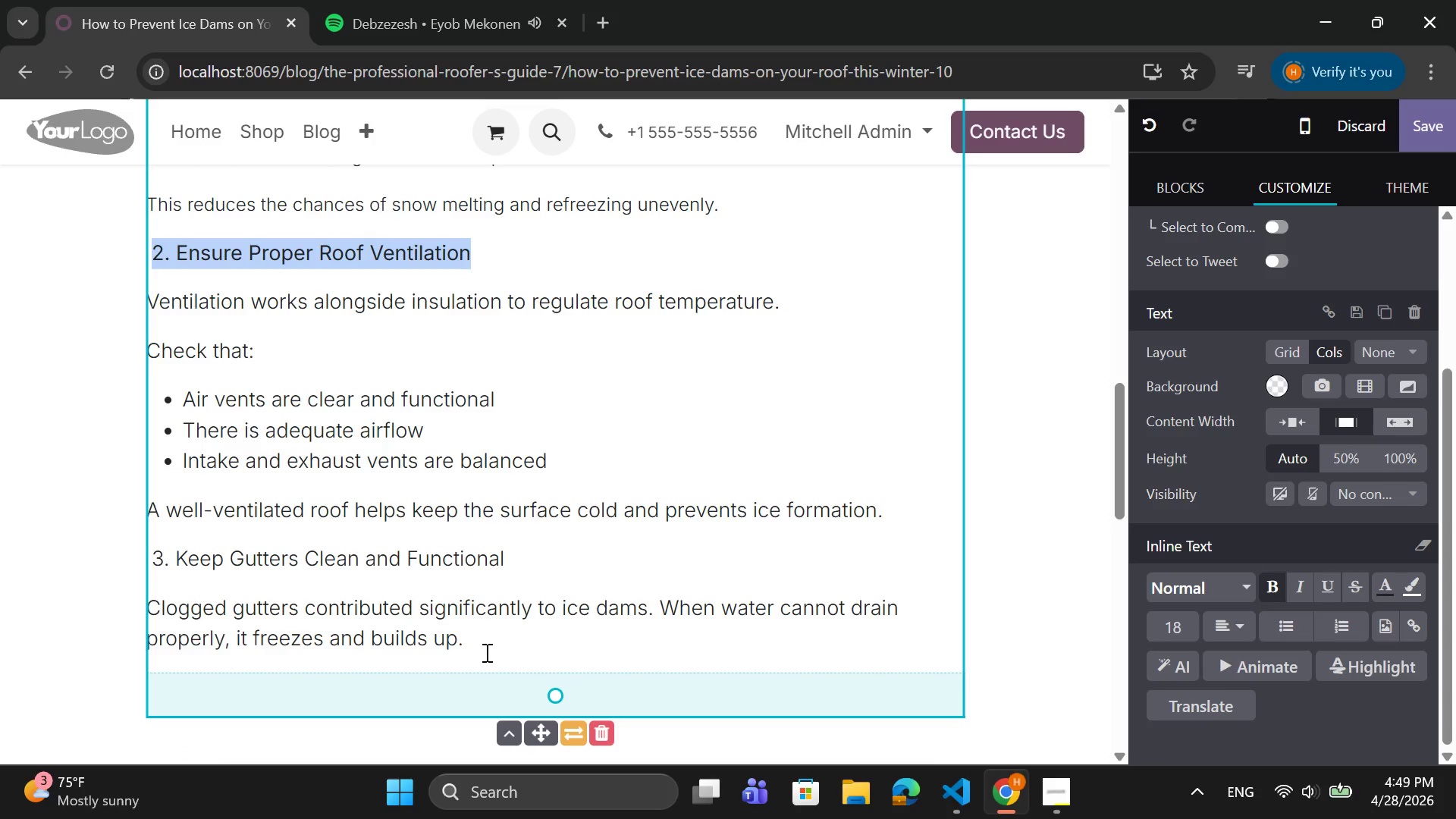 
left_click_drag(start_coordinate=[482, 654], to_coordinate=[395, 528])
 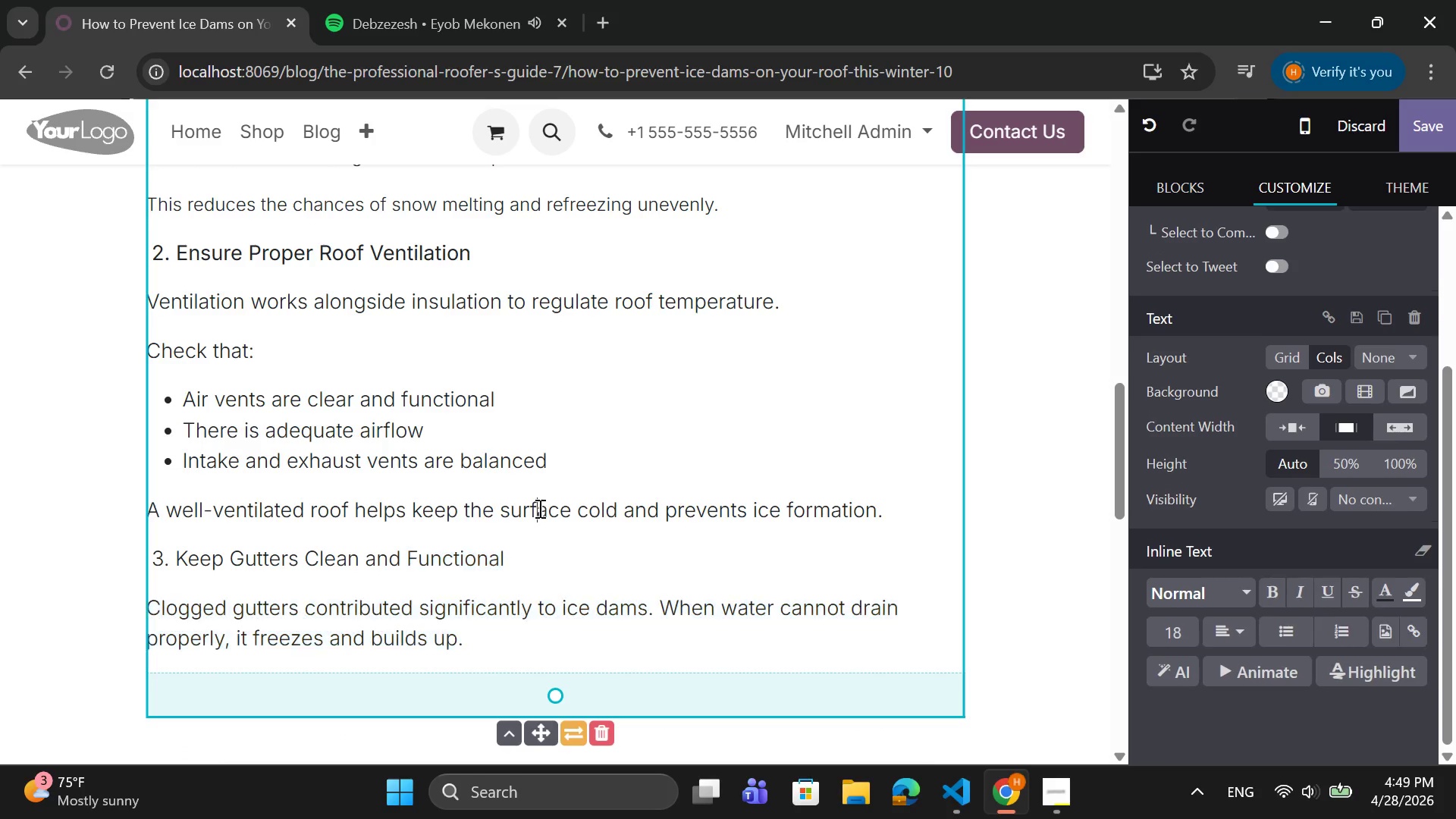 
left_click([538, 508])
 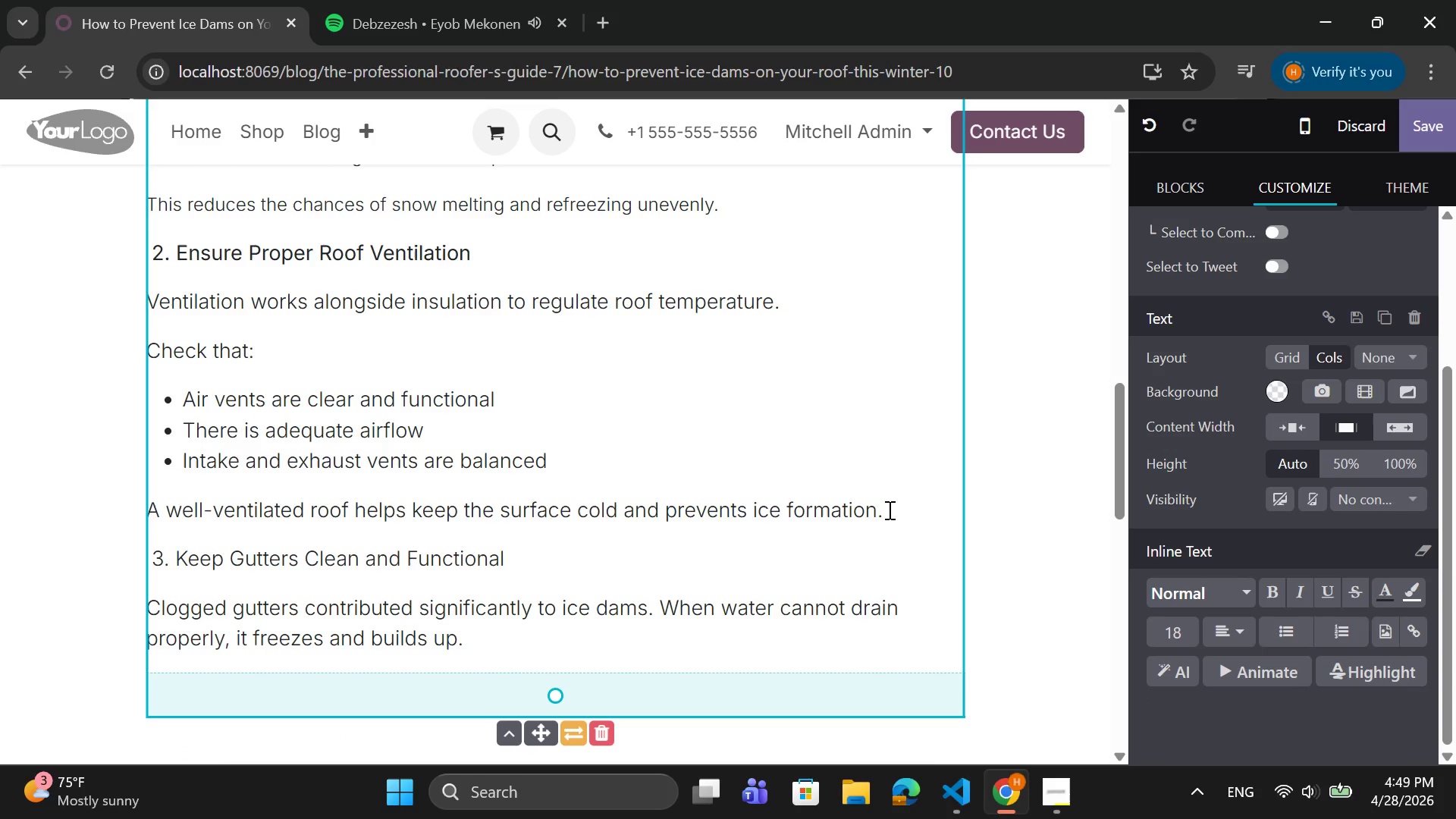 
left_click_drag(start_coordinate=[898, 508], to_coordinate=[151, 306])
 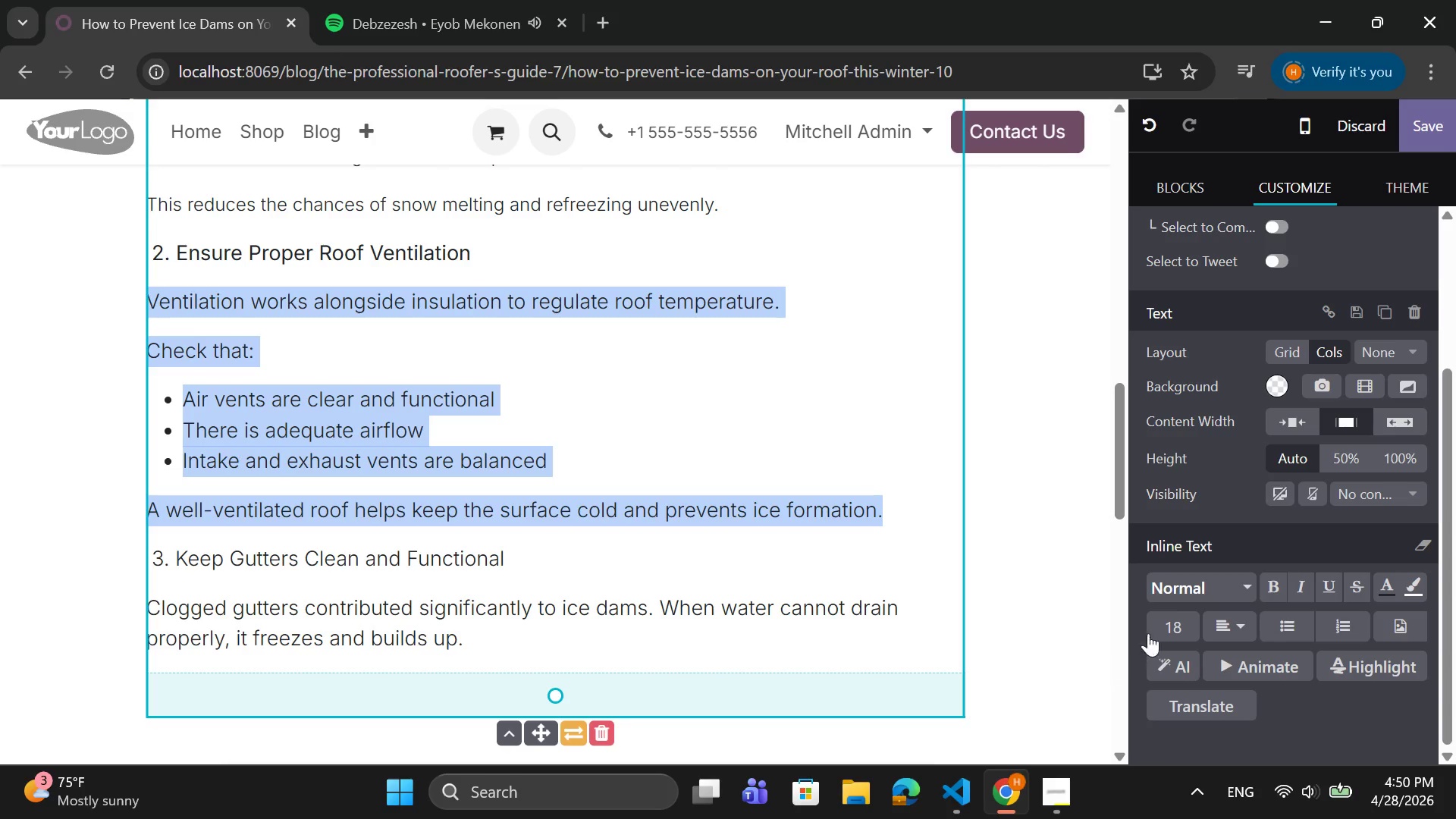 
left_click([1161, 628])
 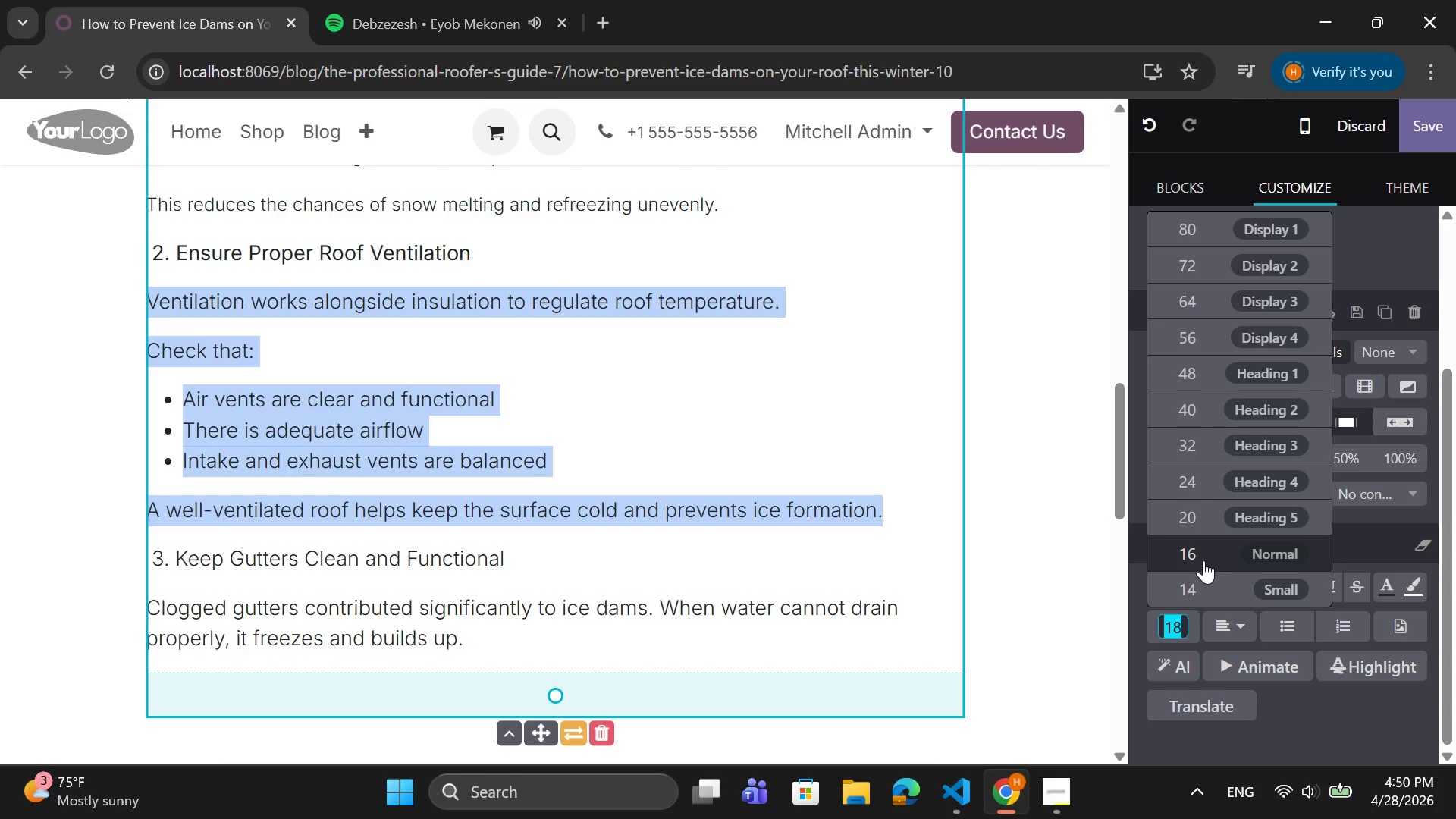 
left_click([1203, 560])
 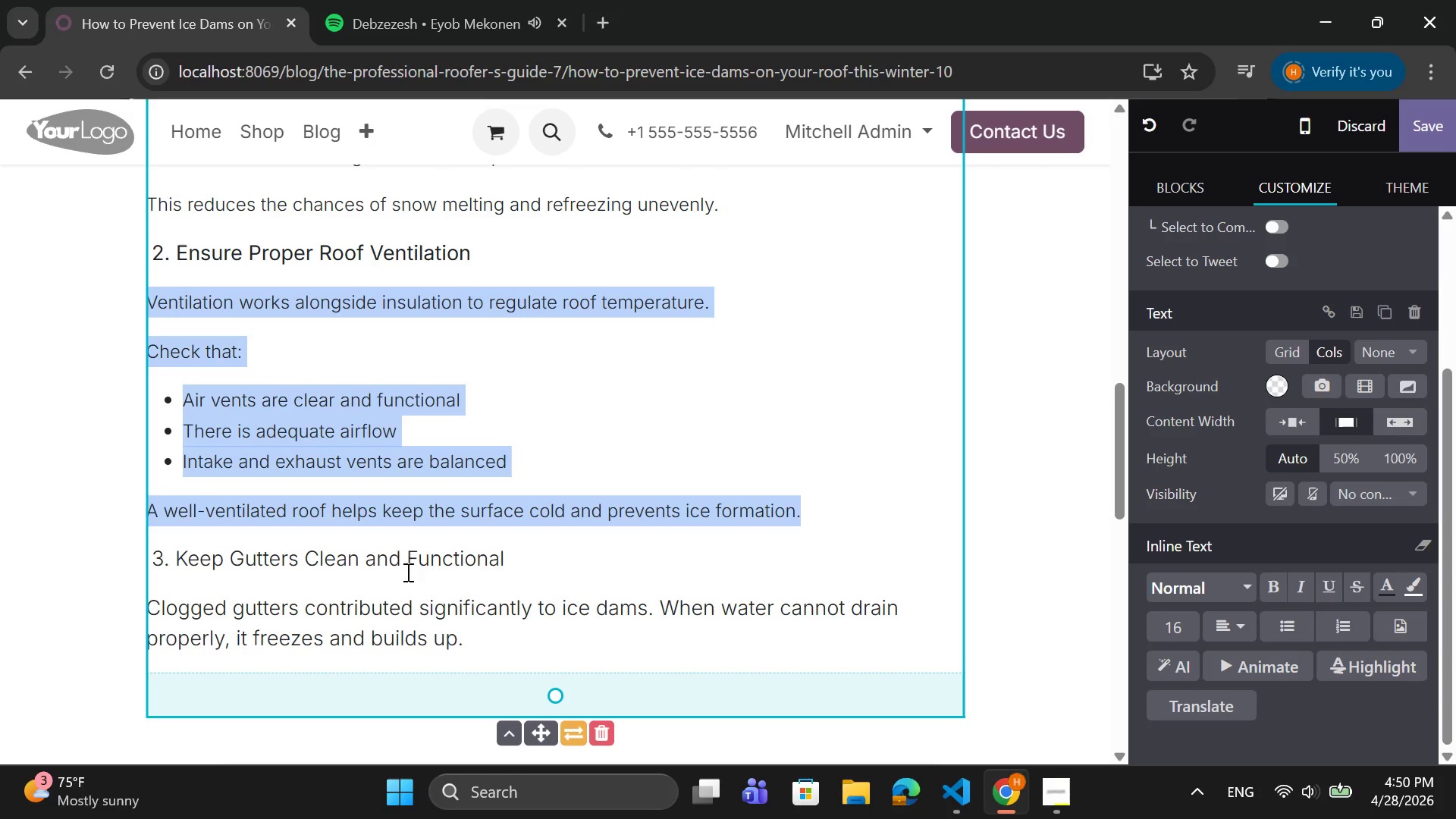 
scroll: coordinate [434, 542], scroll_direction: down, amount: 1.0
 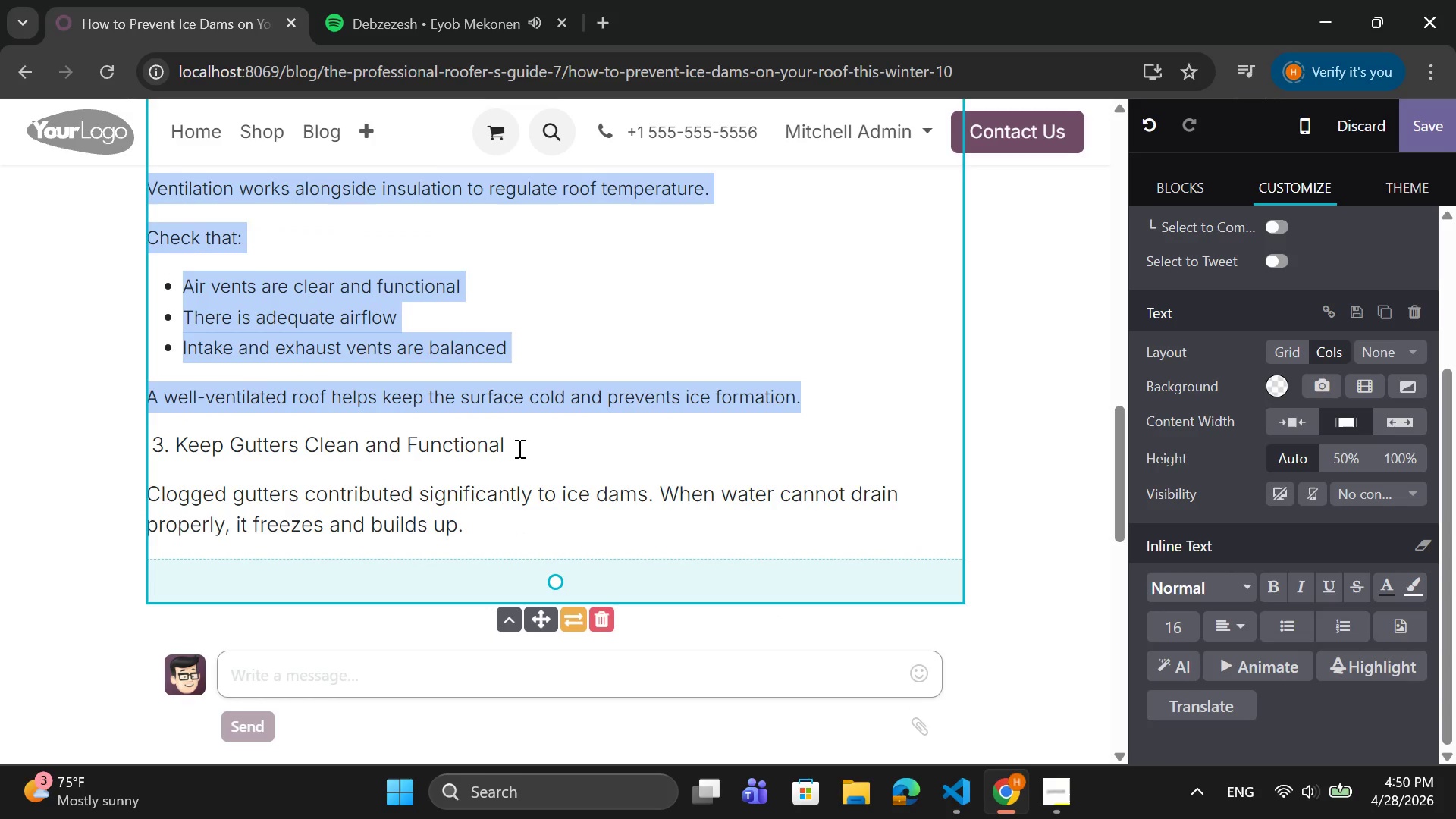 
left_click_drag(start_coordinate=[518, 447], to_coordinate=[150, 447])
 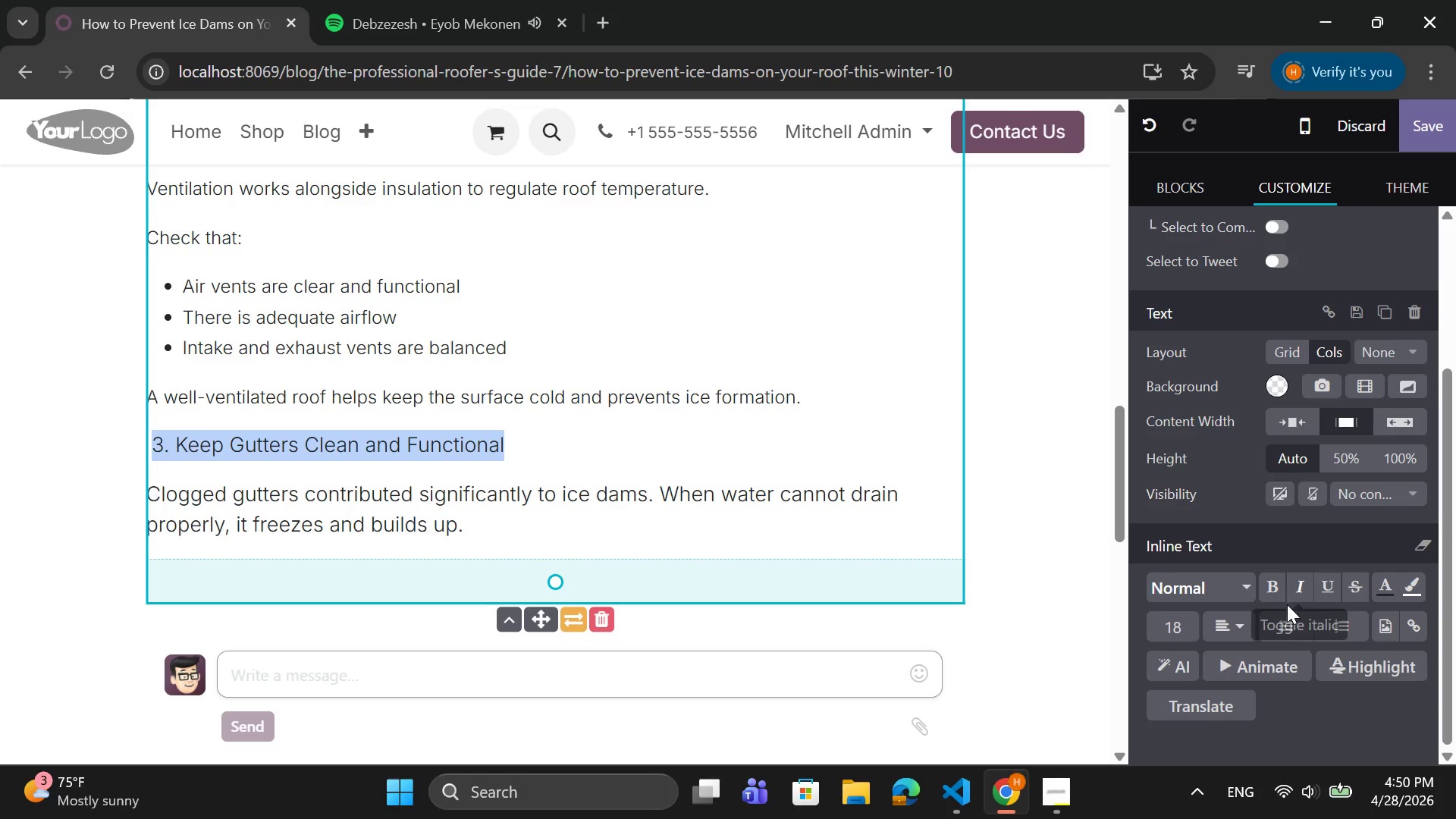 
left_click([1265, 588])
 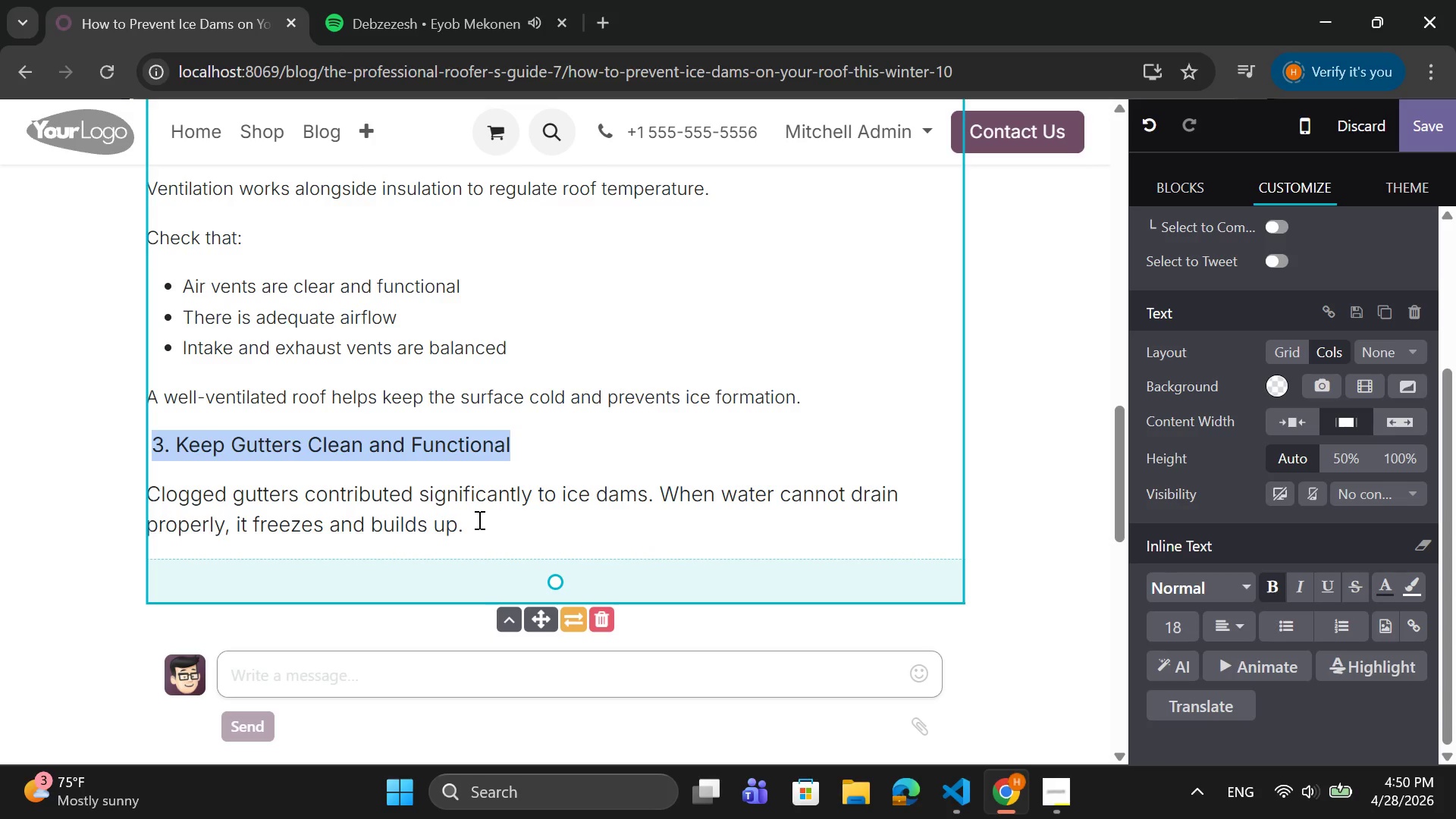 
left_click_drag(start_coordinate=[478, 521], to_coordinate=[149, 494])
 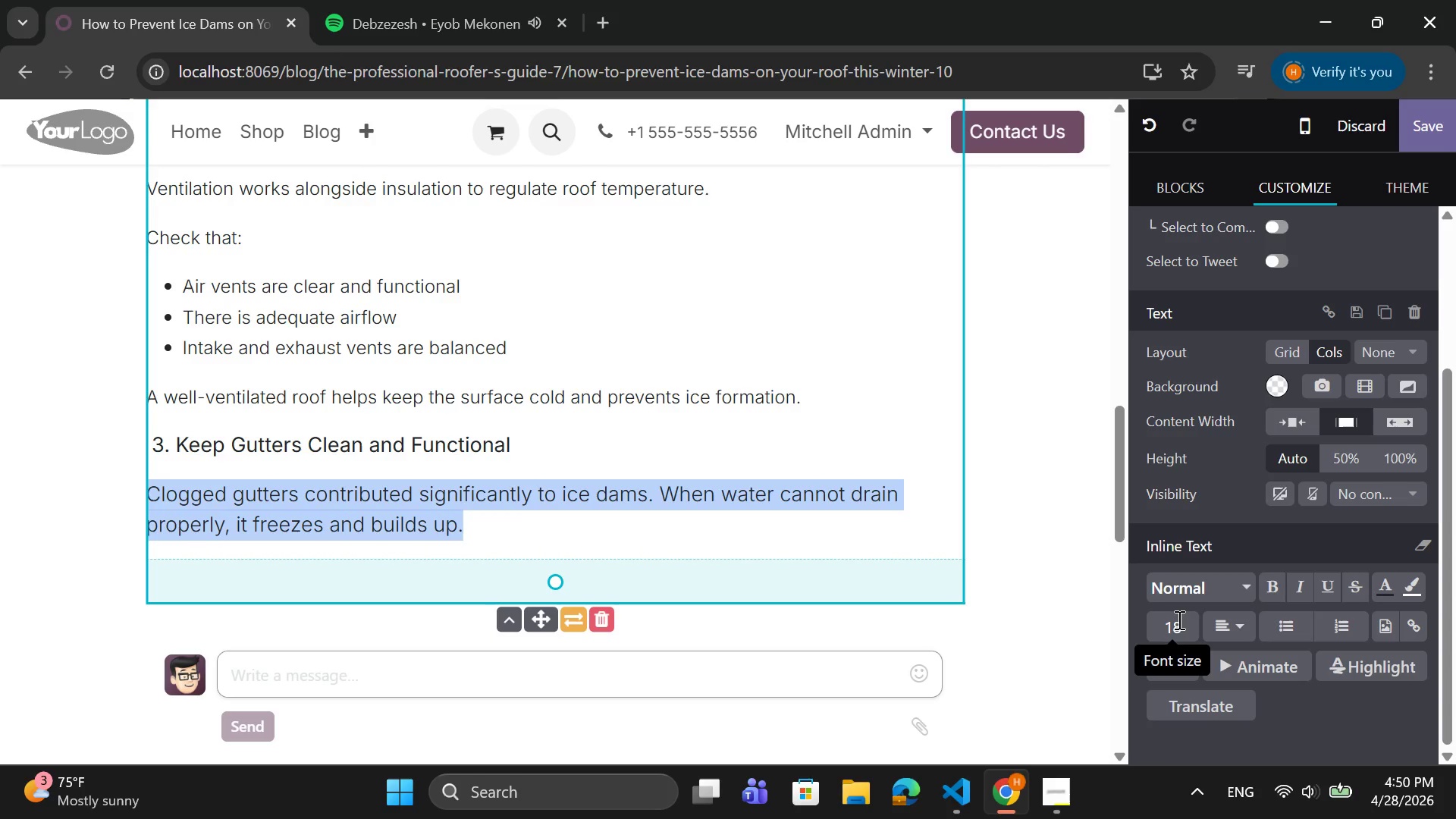 
left_click([1177, 621])
 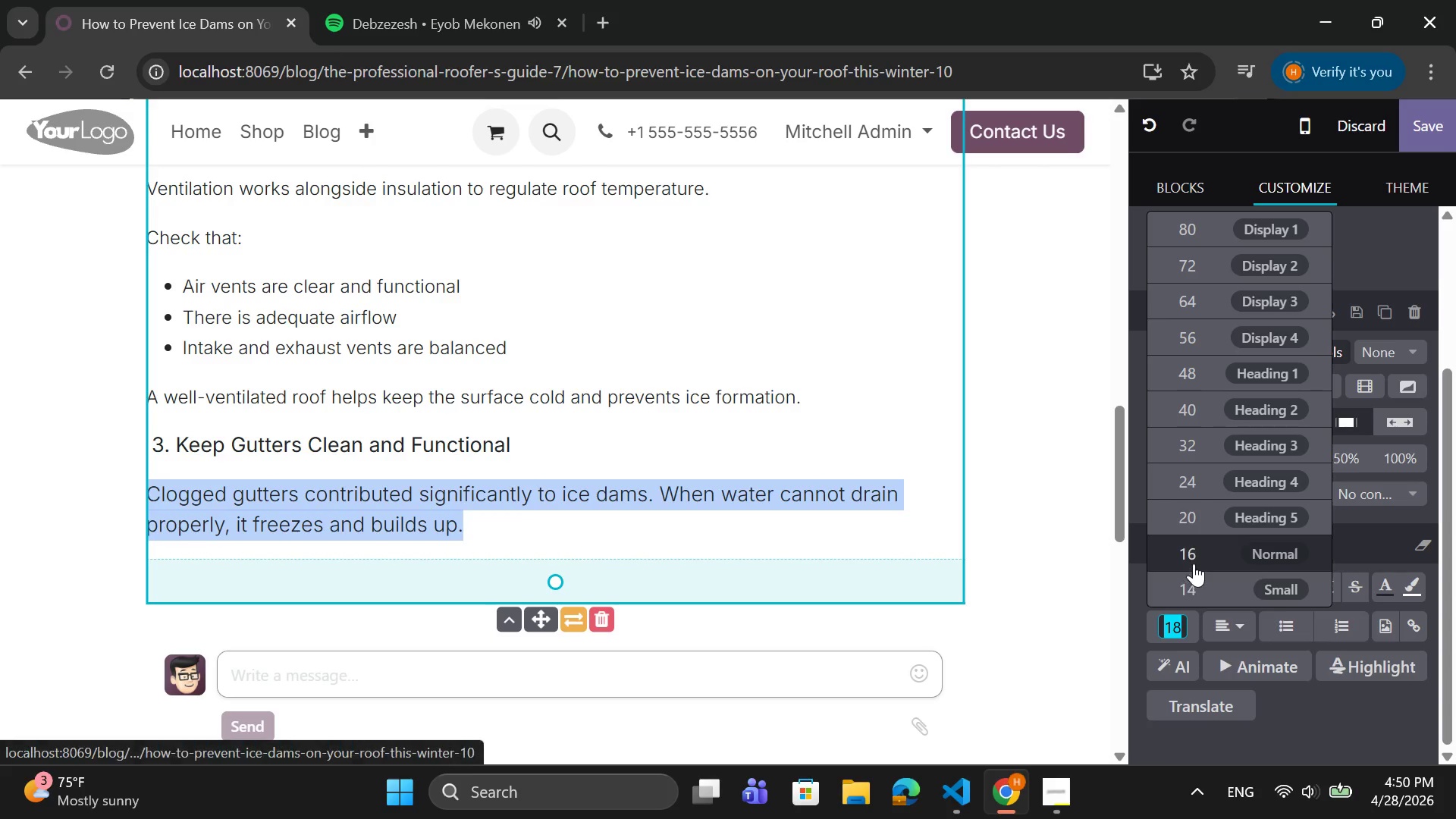 
left_click([1194, 562])
 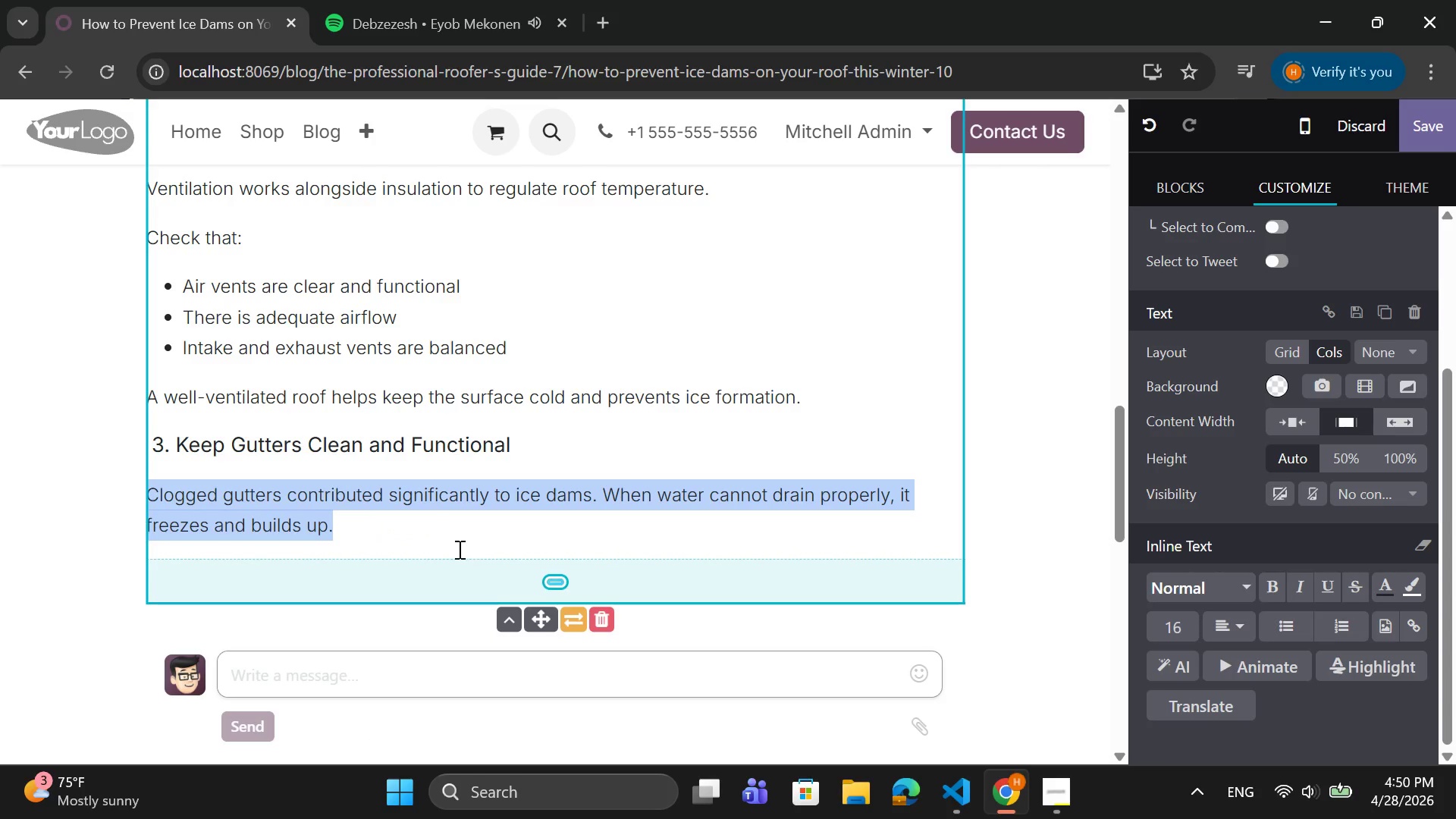 
left_click([438, 542])
 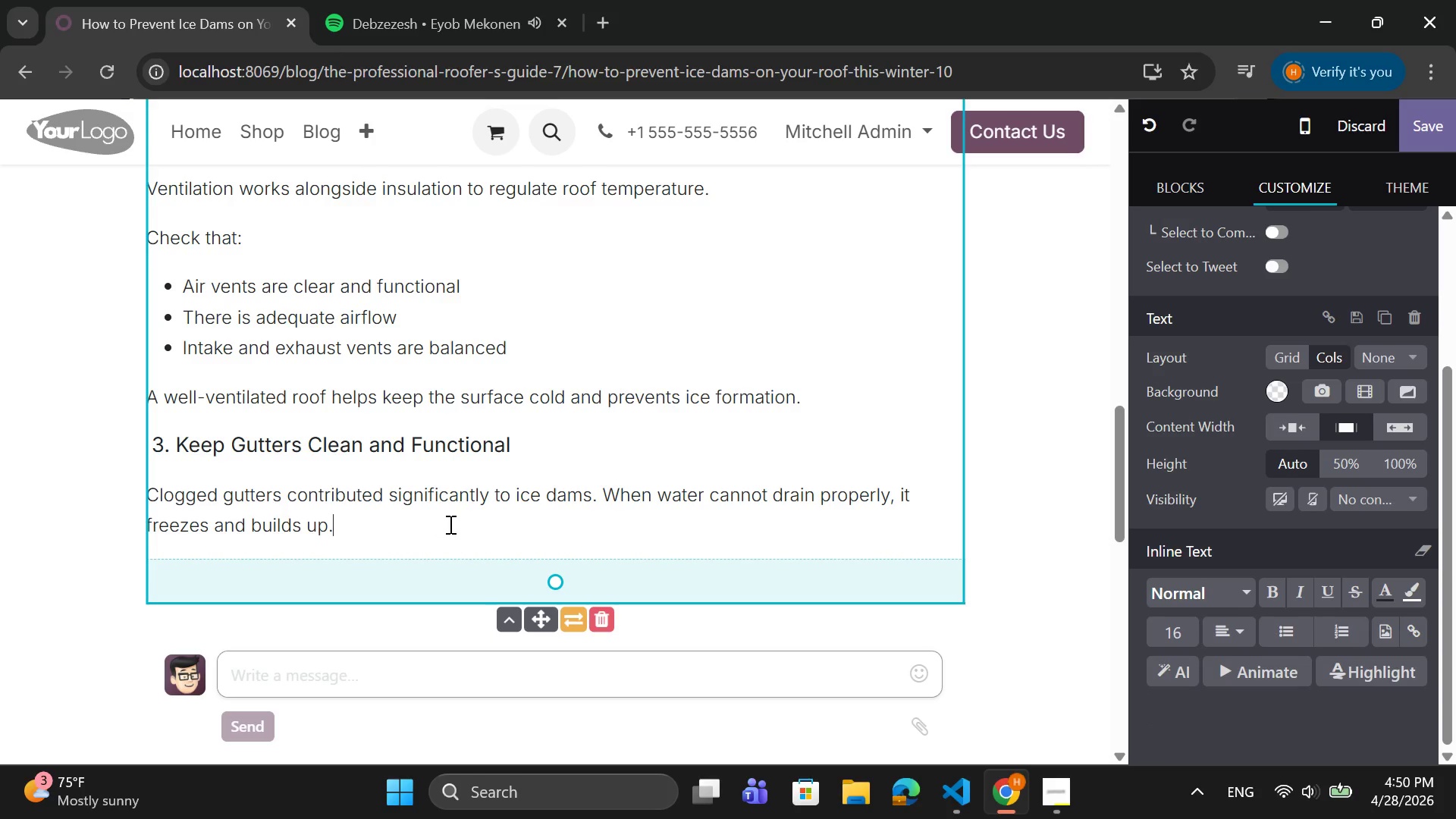 
wait(7.58)
 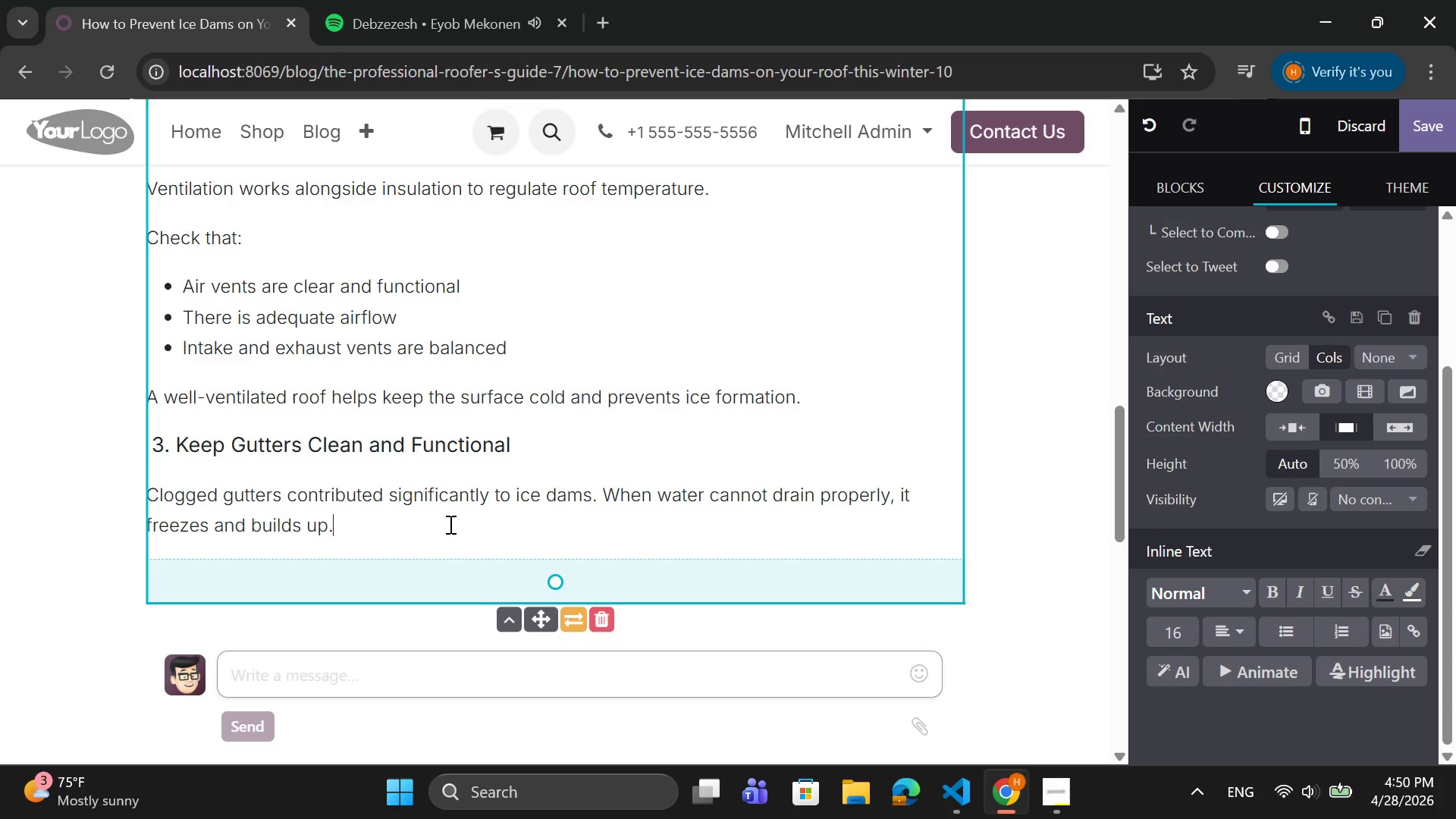 
key(Enter)
 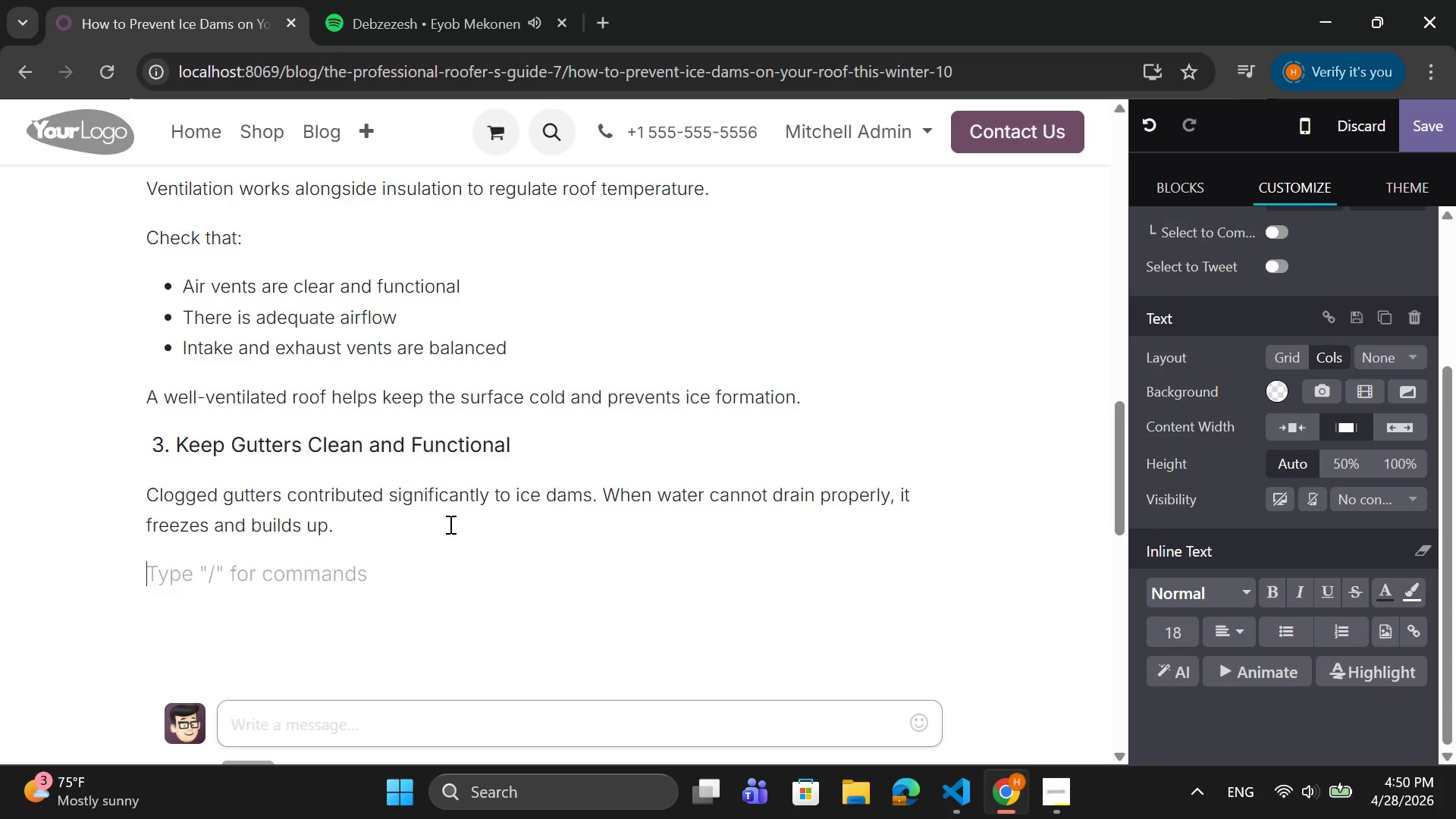 
type(Steps to take:)
 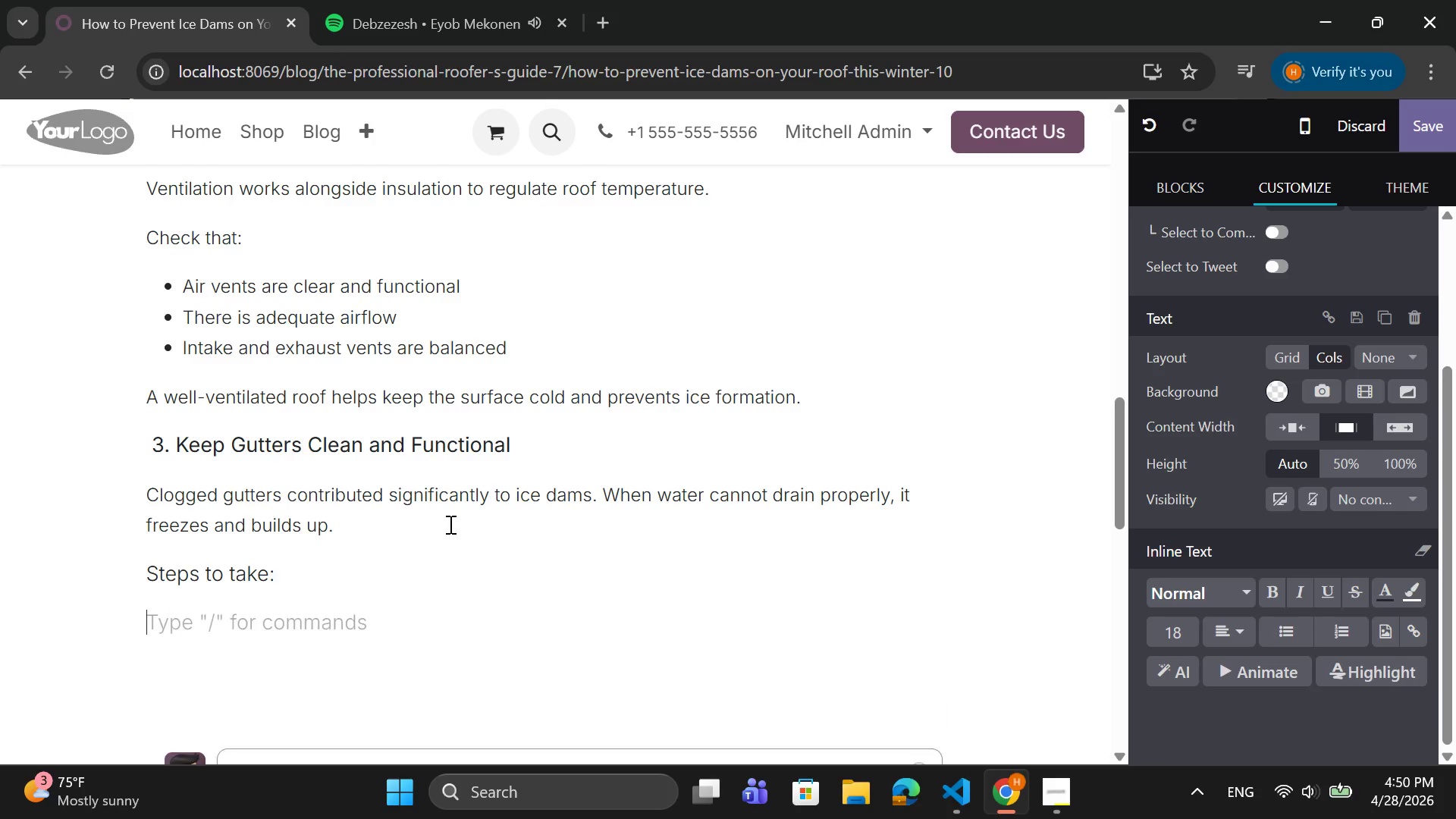 
key(Enter)
 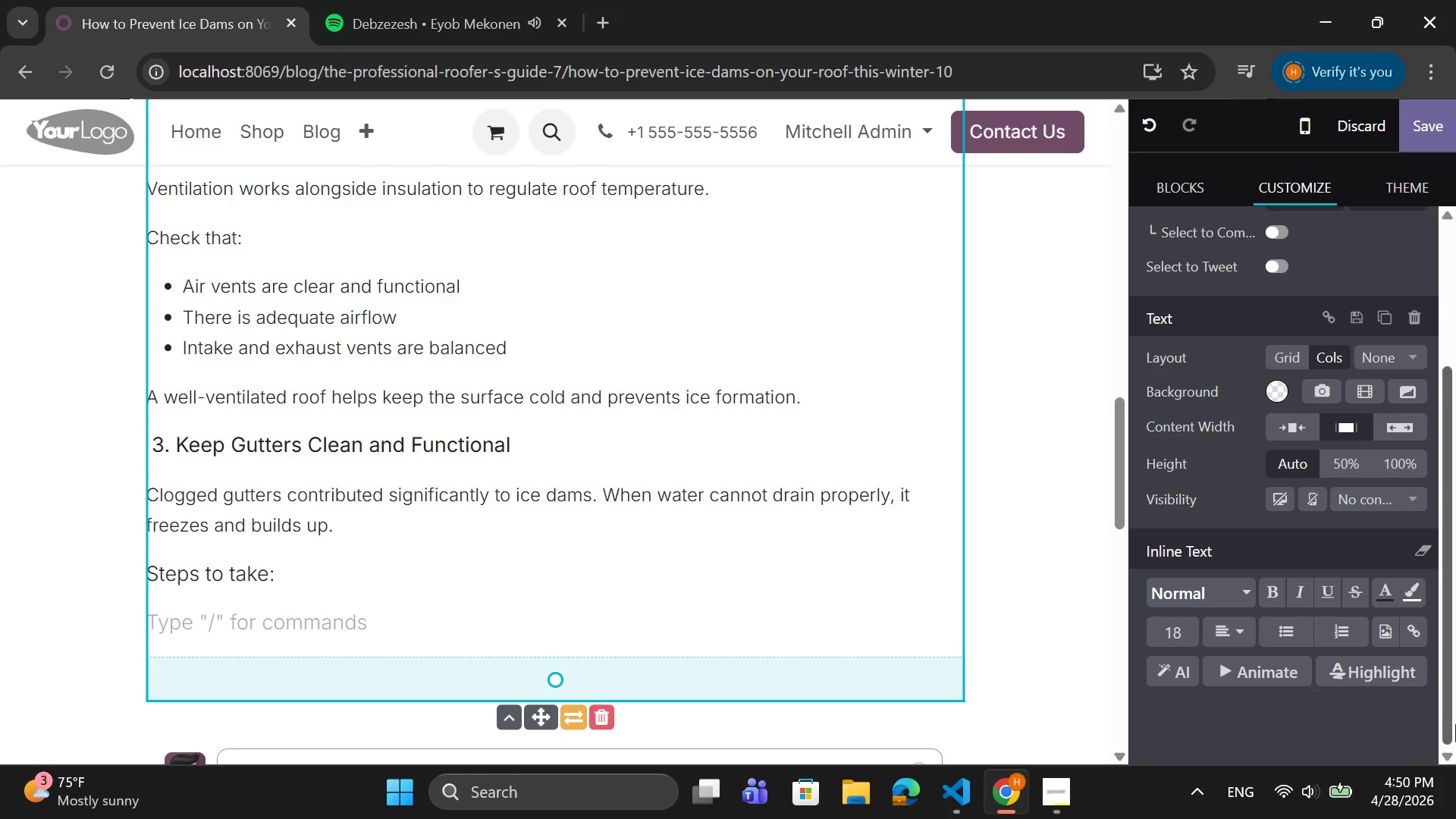 
wait(5.03)
 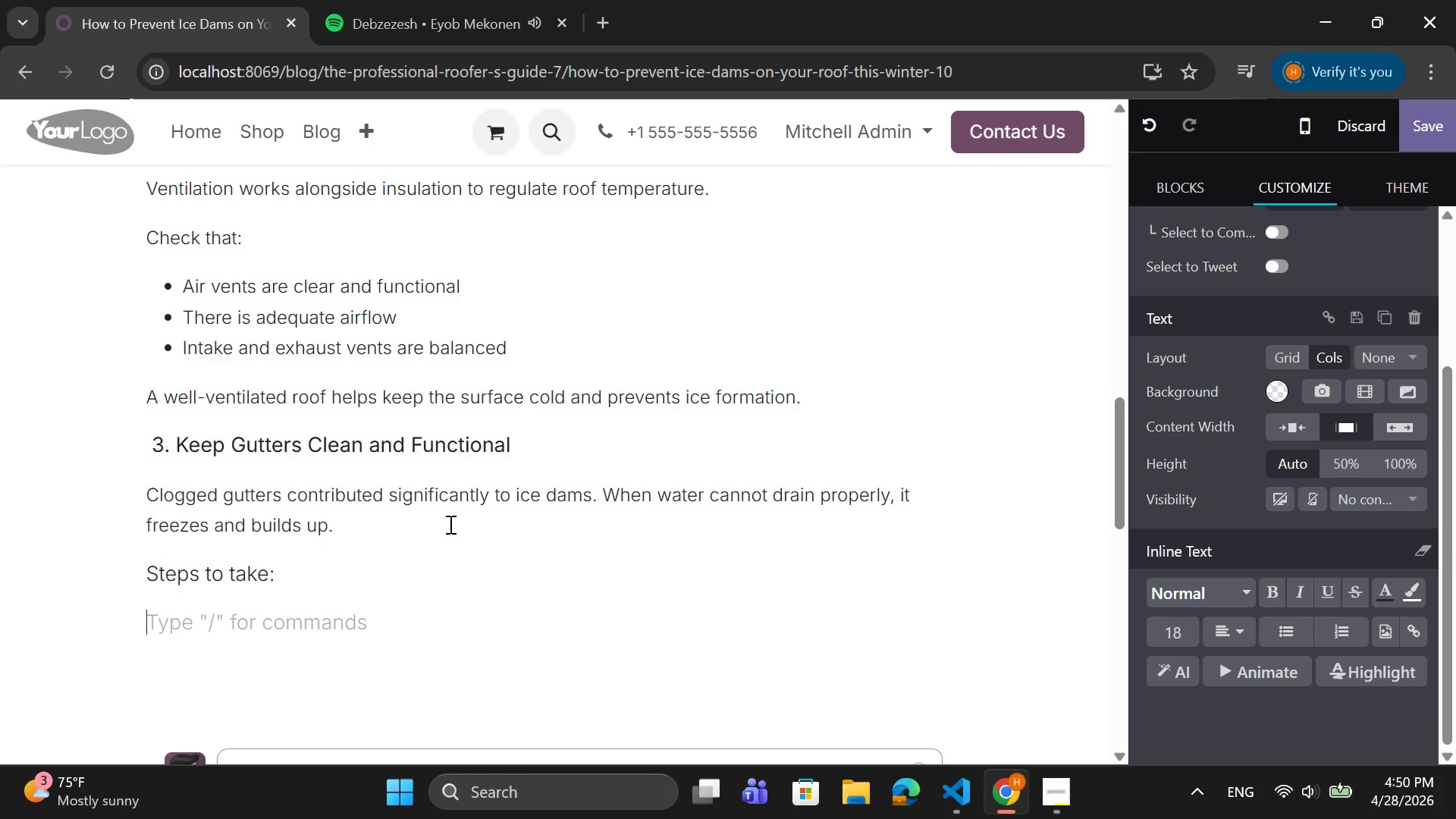 
left_click([1283, 625])
 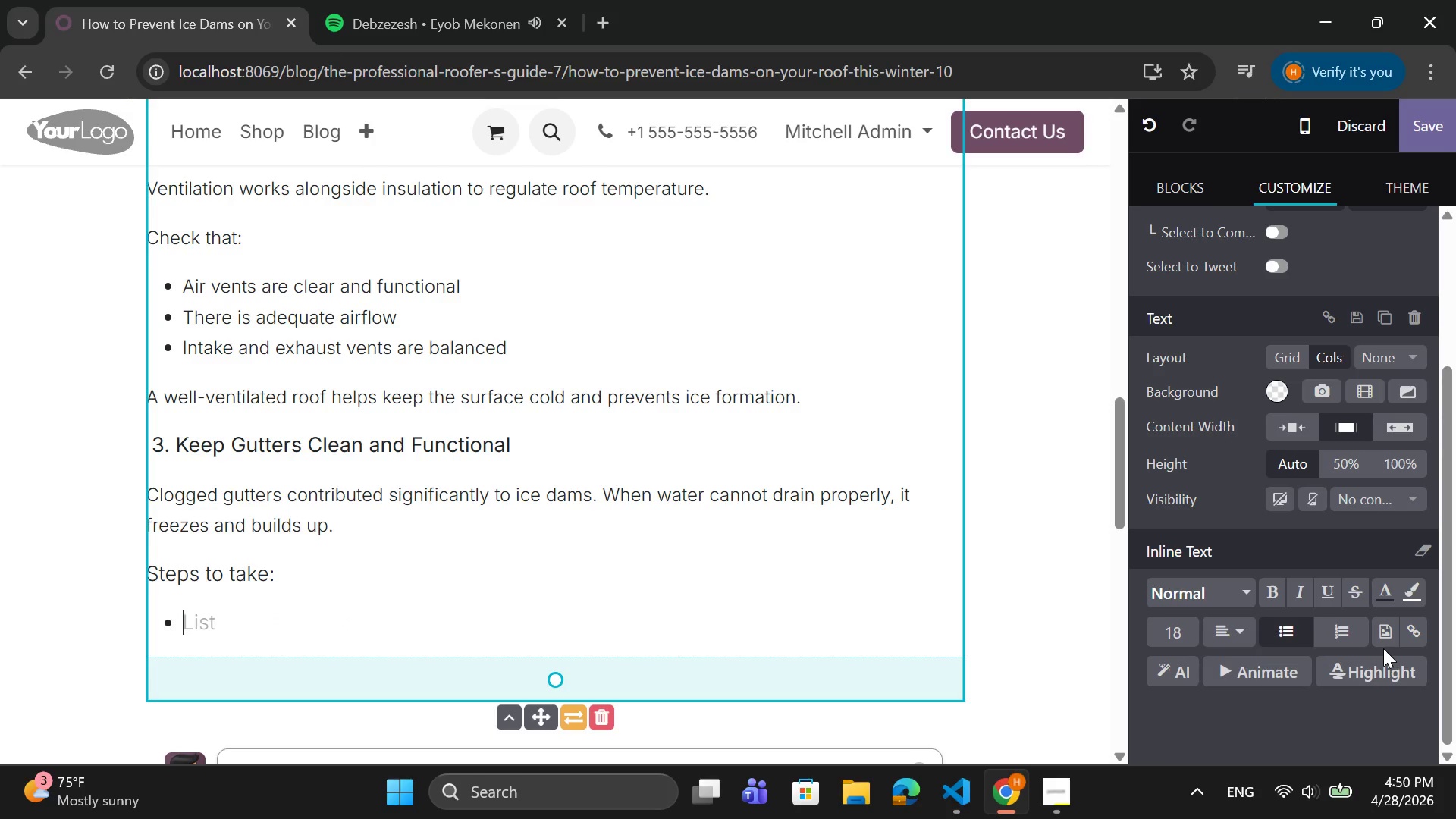 
type(Clean gutr)
key(Backspace)
type(ters v)
key(Backspace)
type(before winter)
 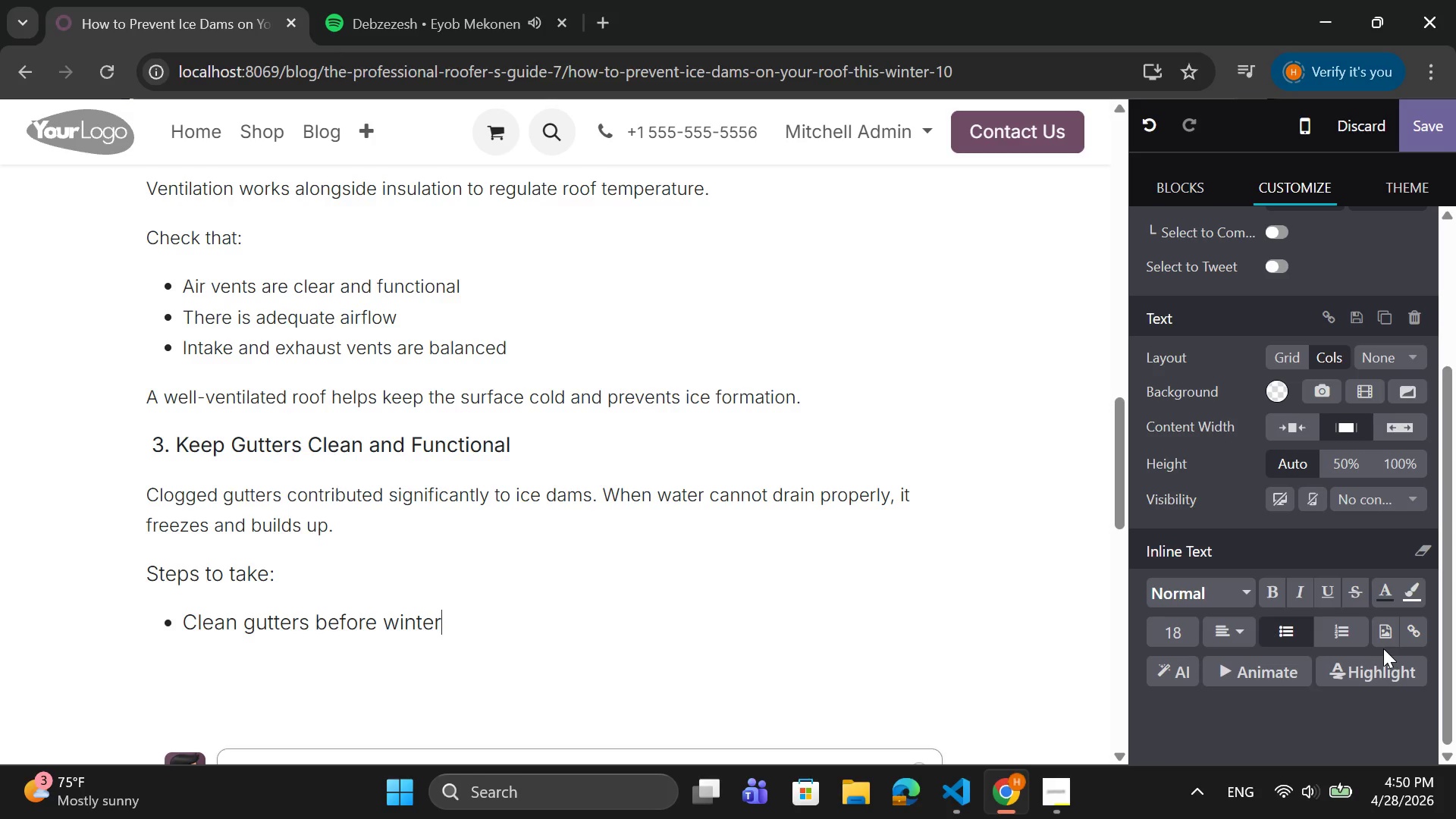 
key(Enter)
 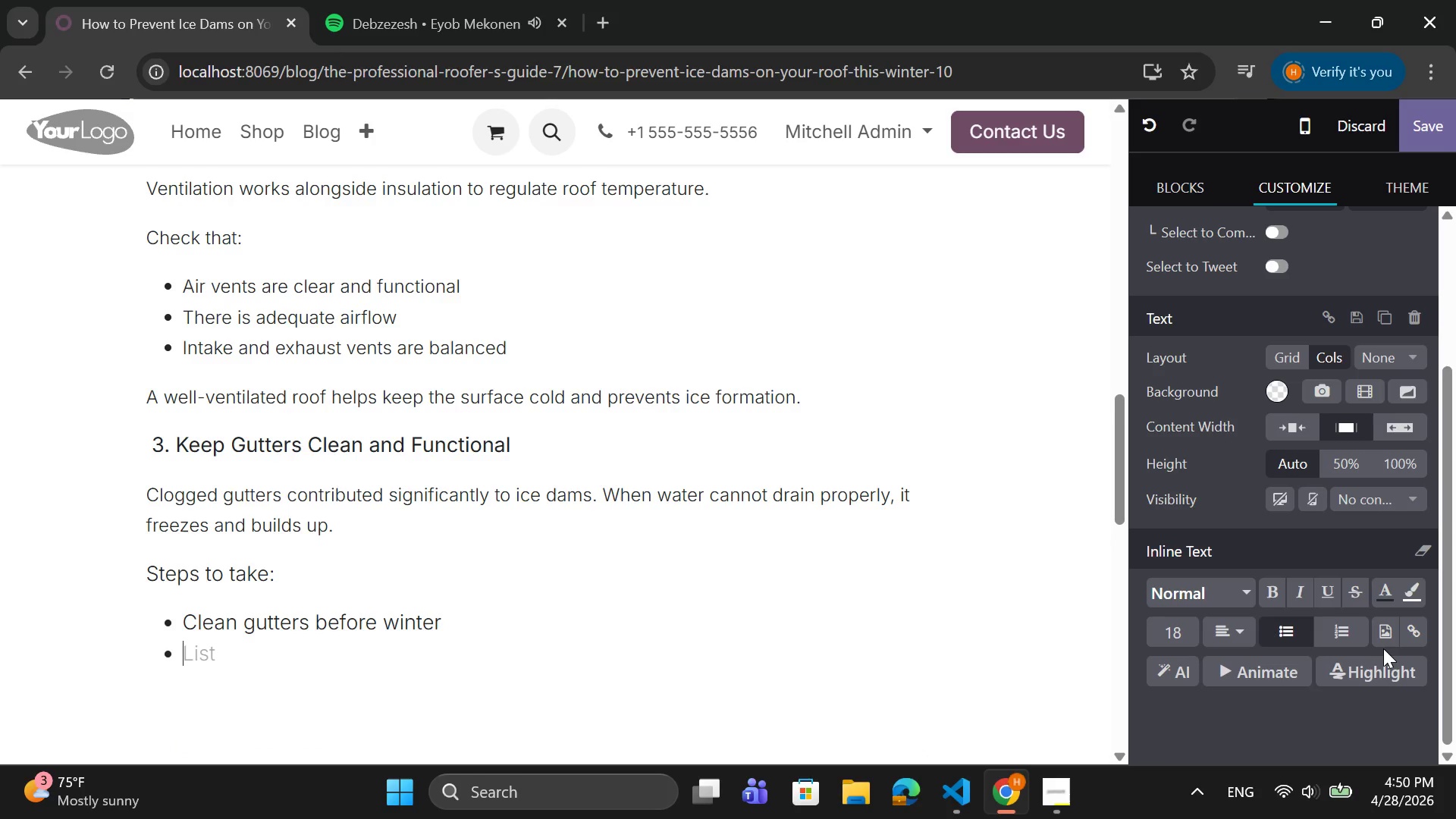 
type(Rea)
key(Backspace)
type(move debris regulary)
key(Backspace)
type(ly )
 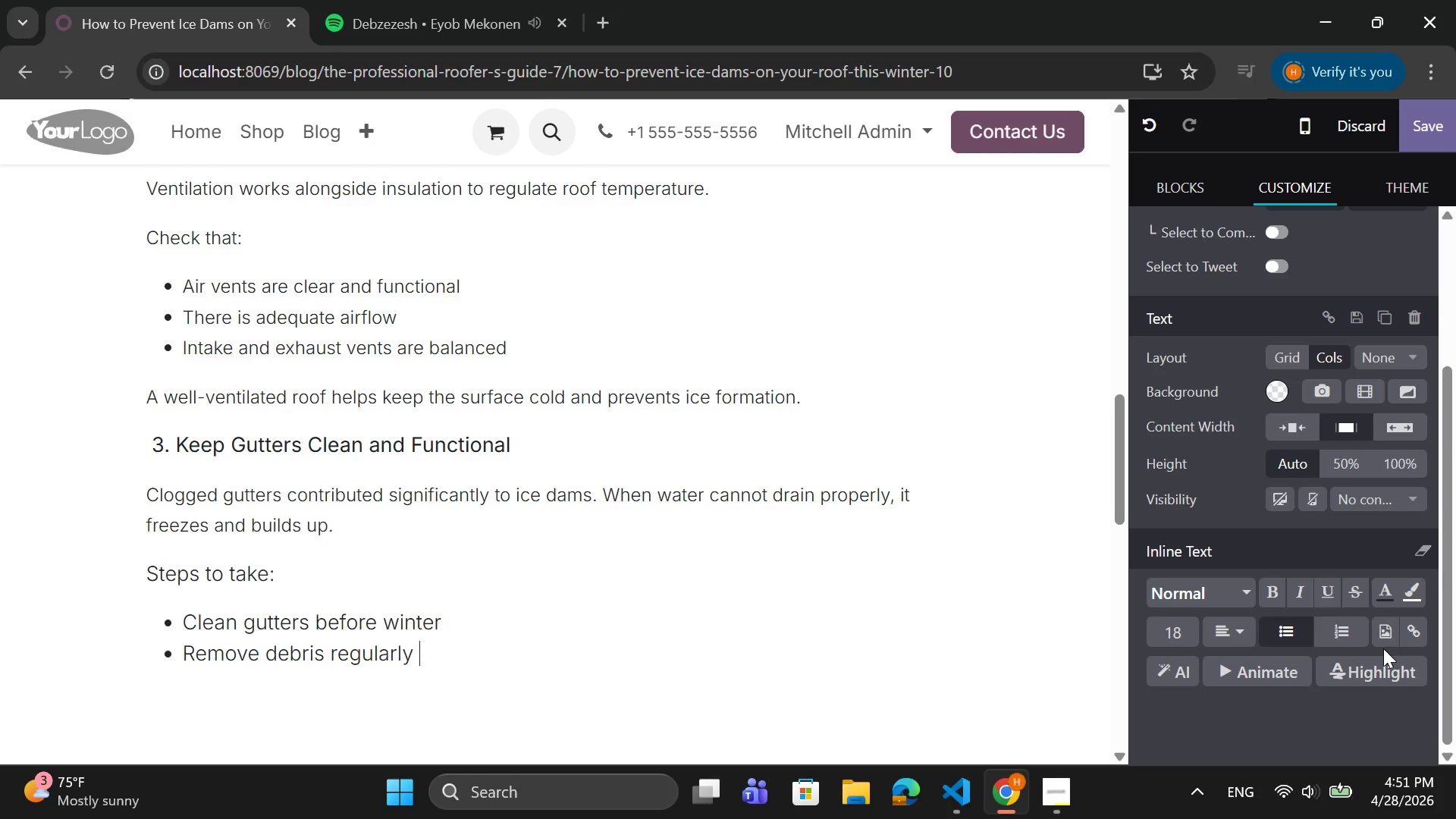 
key(Enter)
 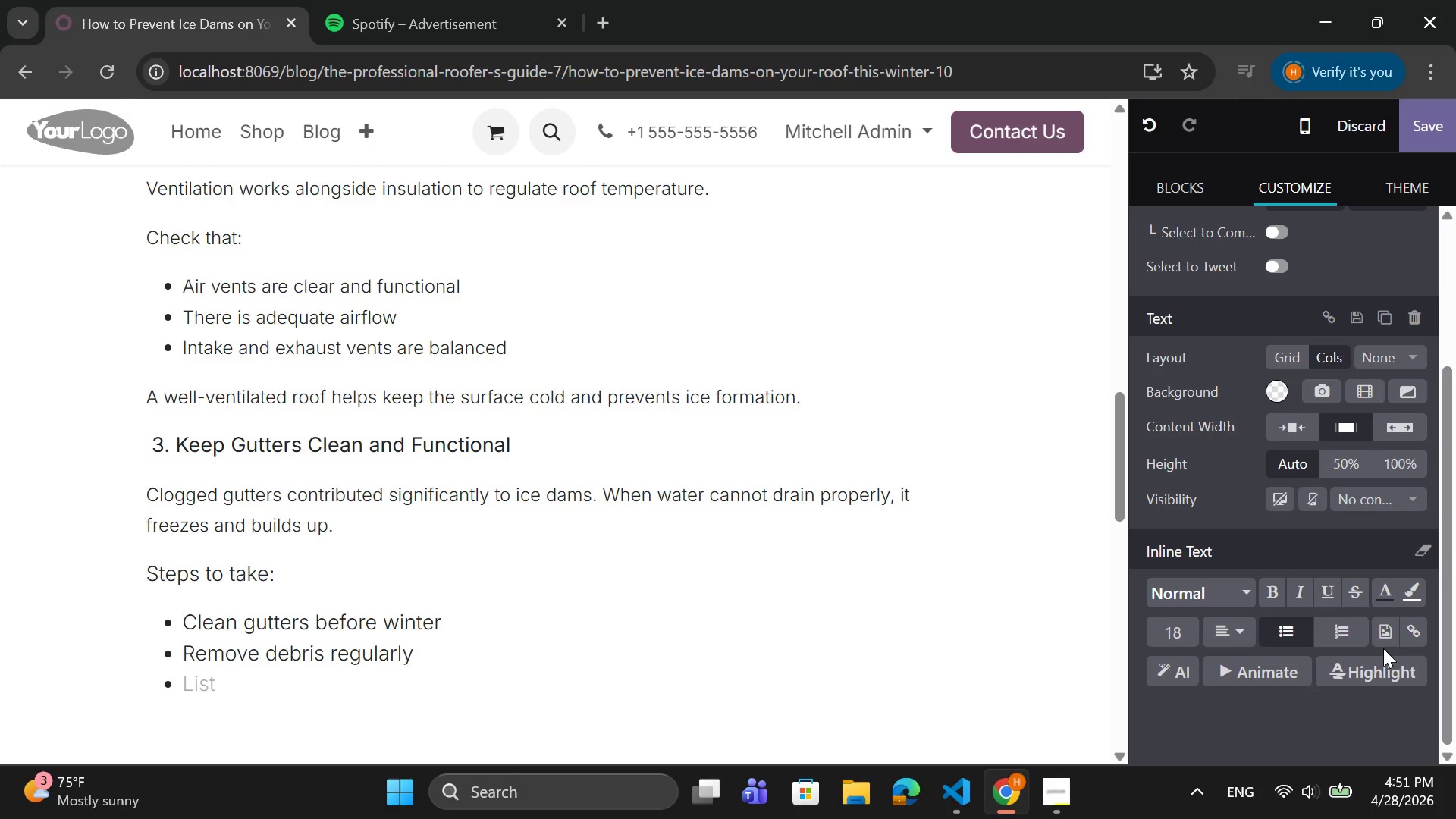 
type(Ensure don)
key(Backspace)
type(wnspouts are clear)
 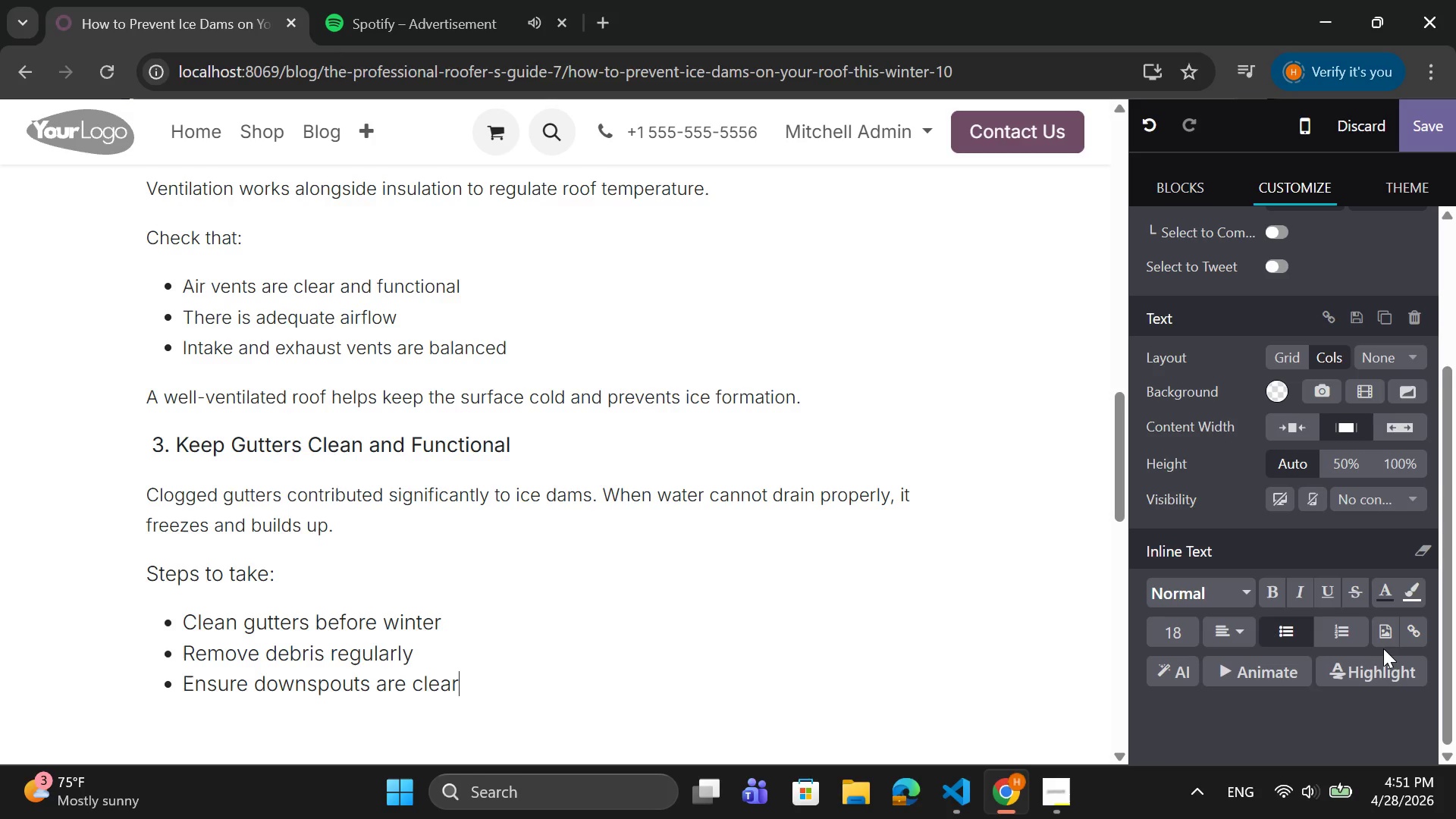 
key(Enter)
 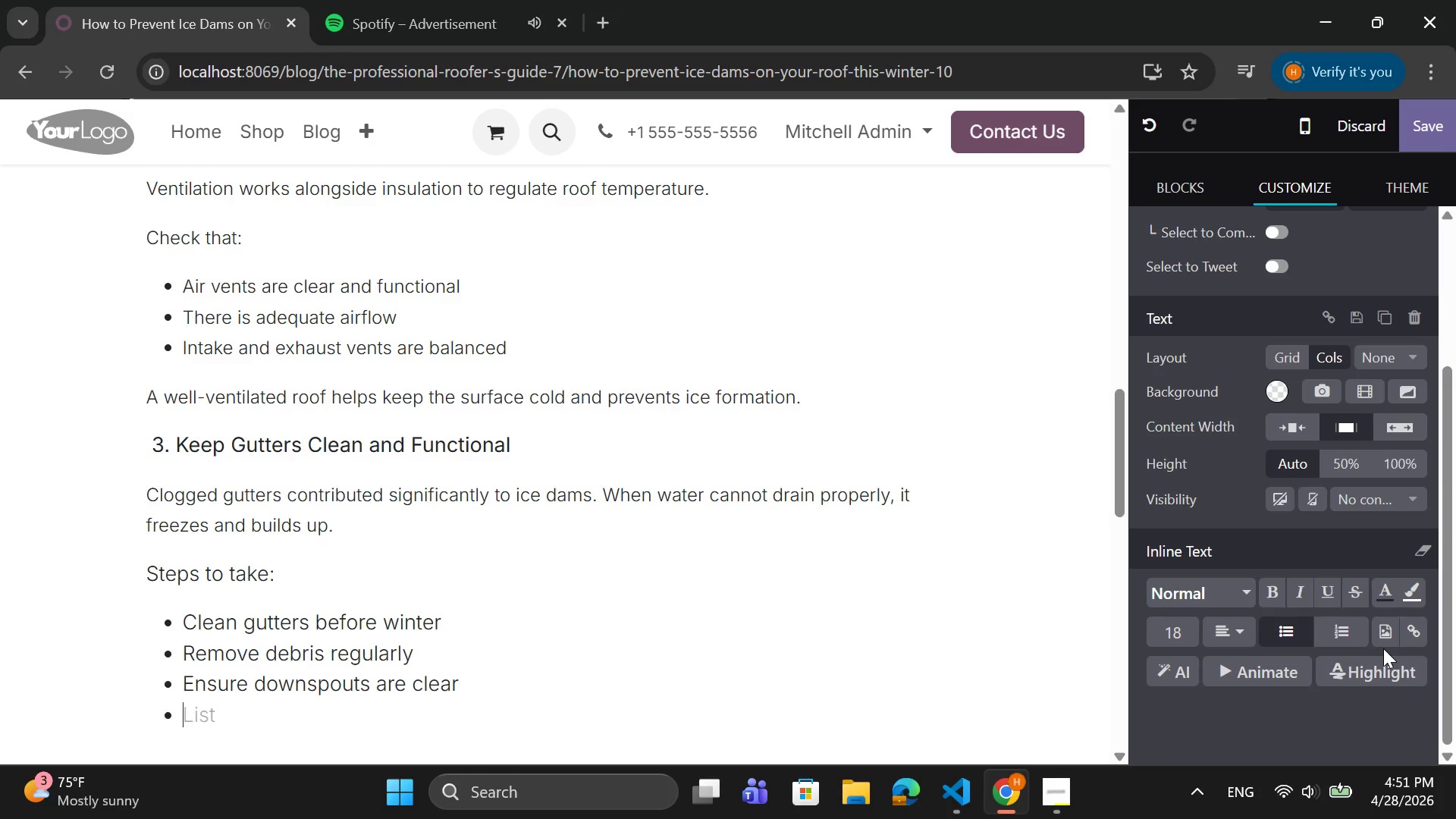 
key(Backspace)
type(Proper drainage is key to preventing ice)
 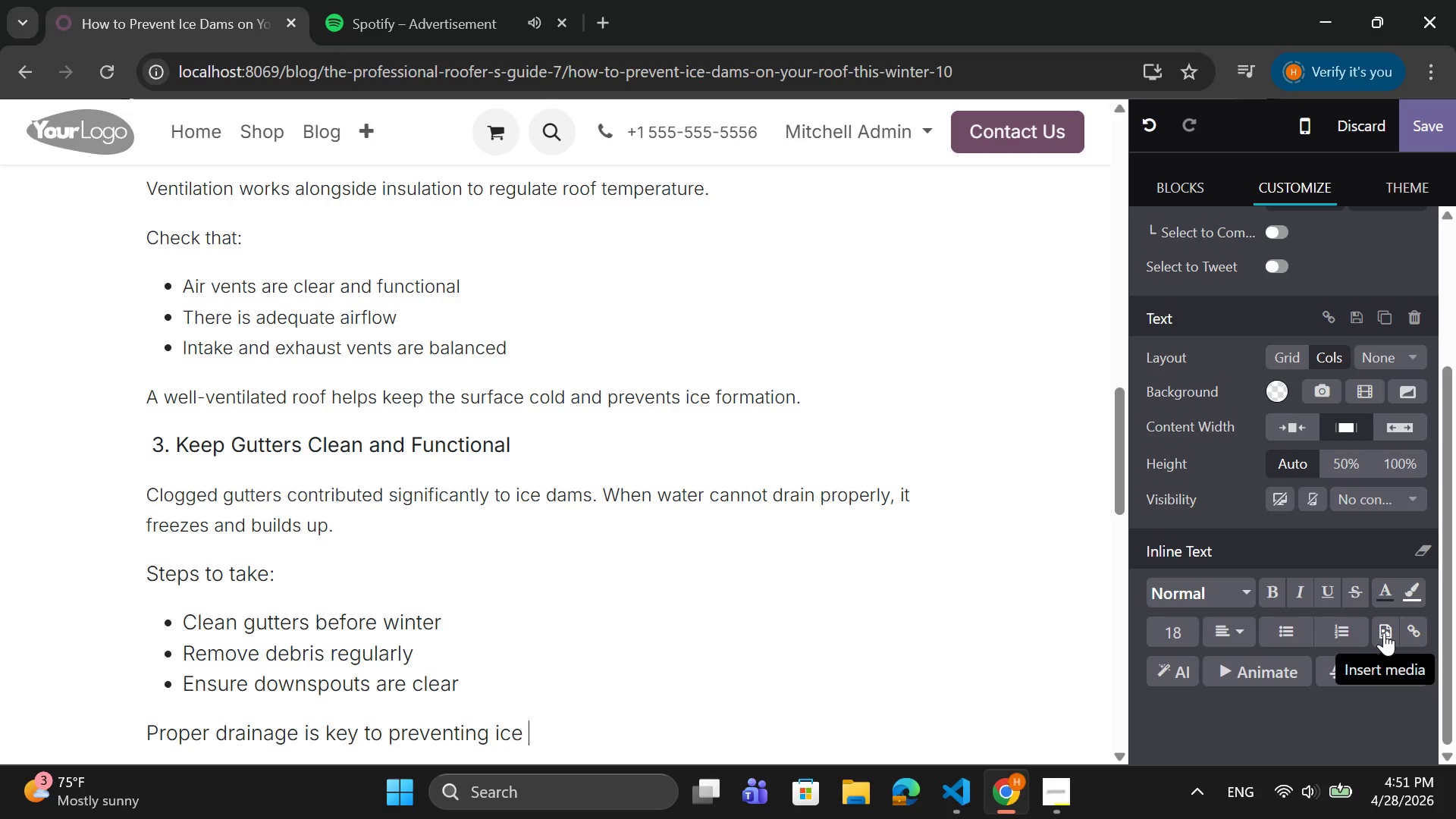 
type( accc)
key(Backspace)
type(umulation.)
 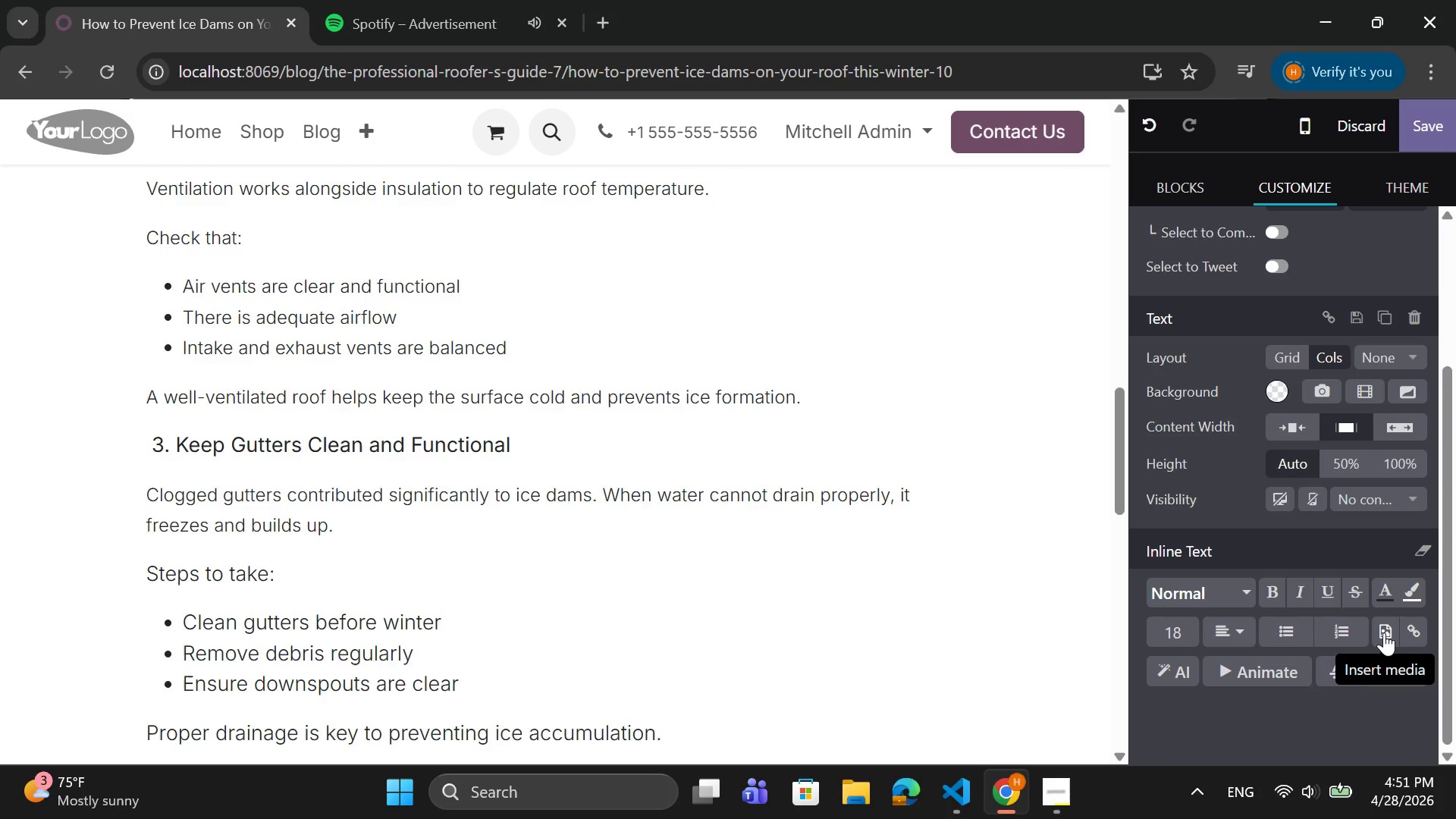 
key(Enter)
 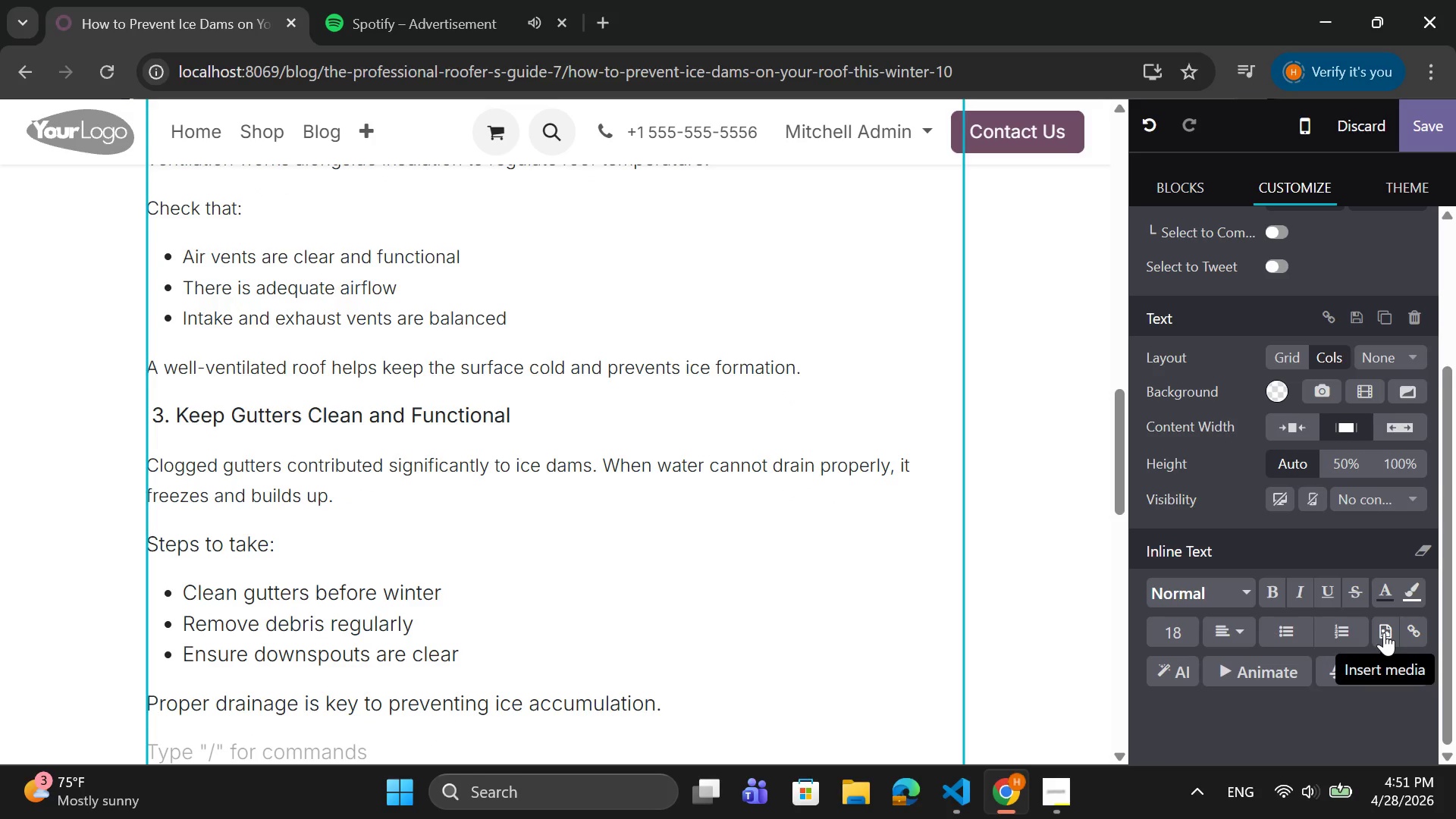 
wait(5.66)
 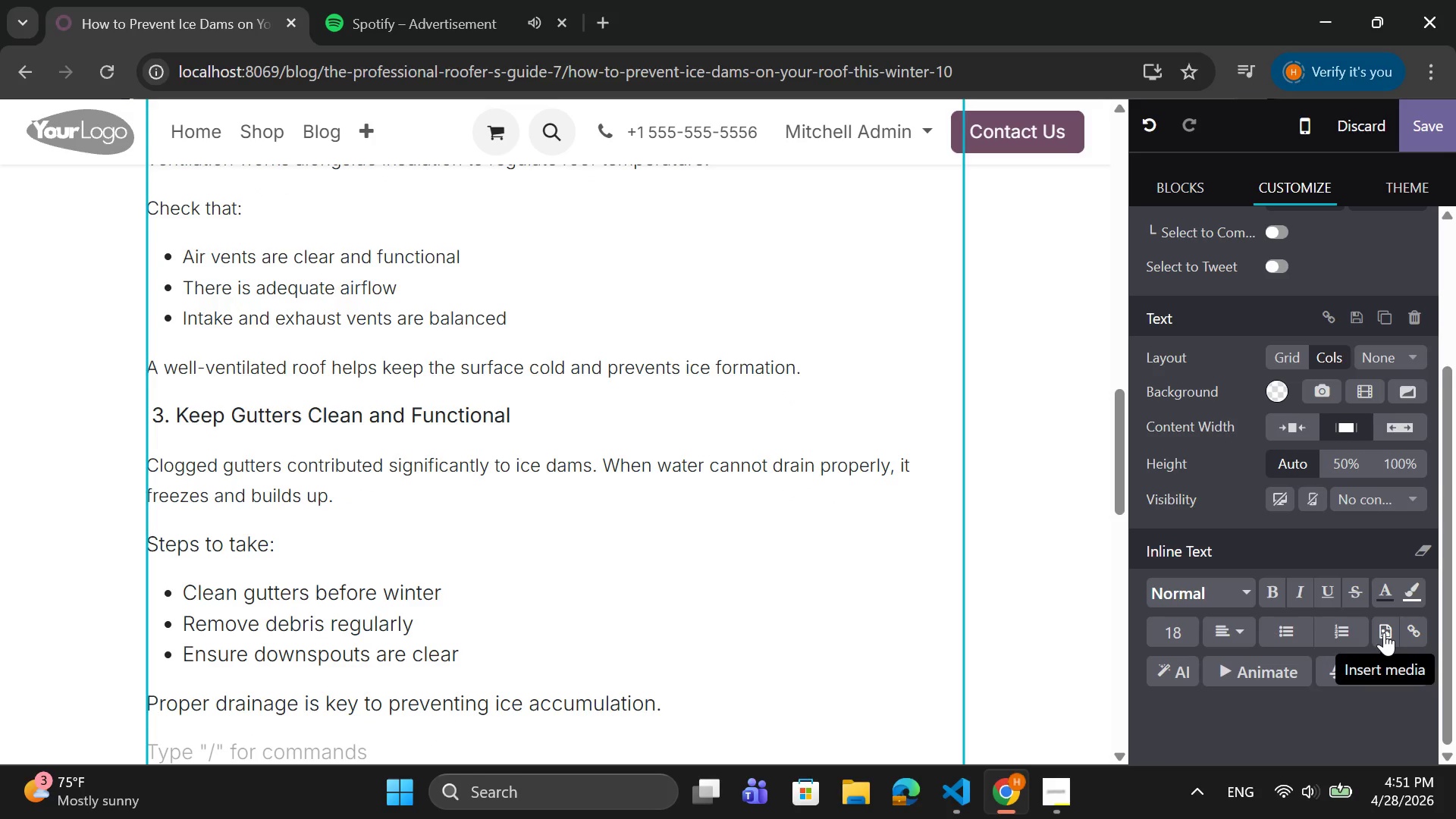 
type( 4. Install Gutter GUARD)
key(Backspace)
key(Backspace)
key(Backspace)
key(Backspace)
type(uards)
 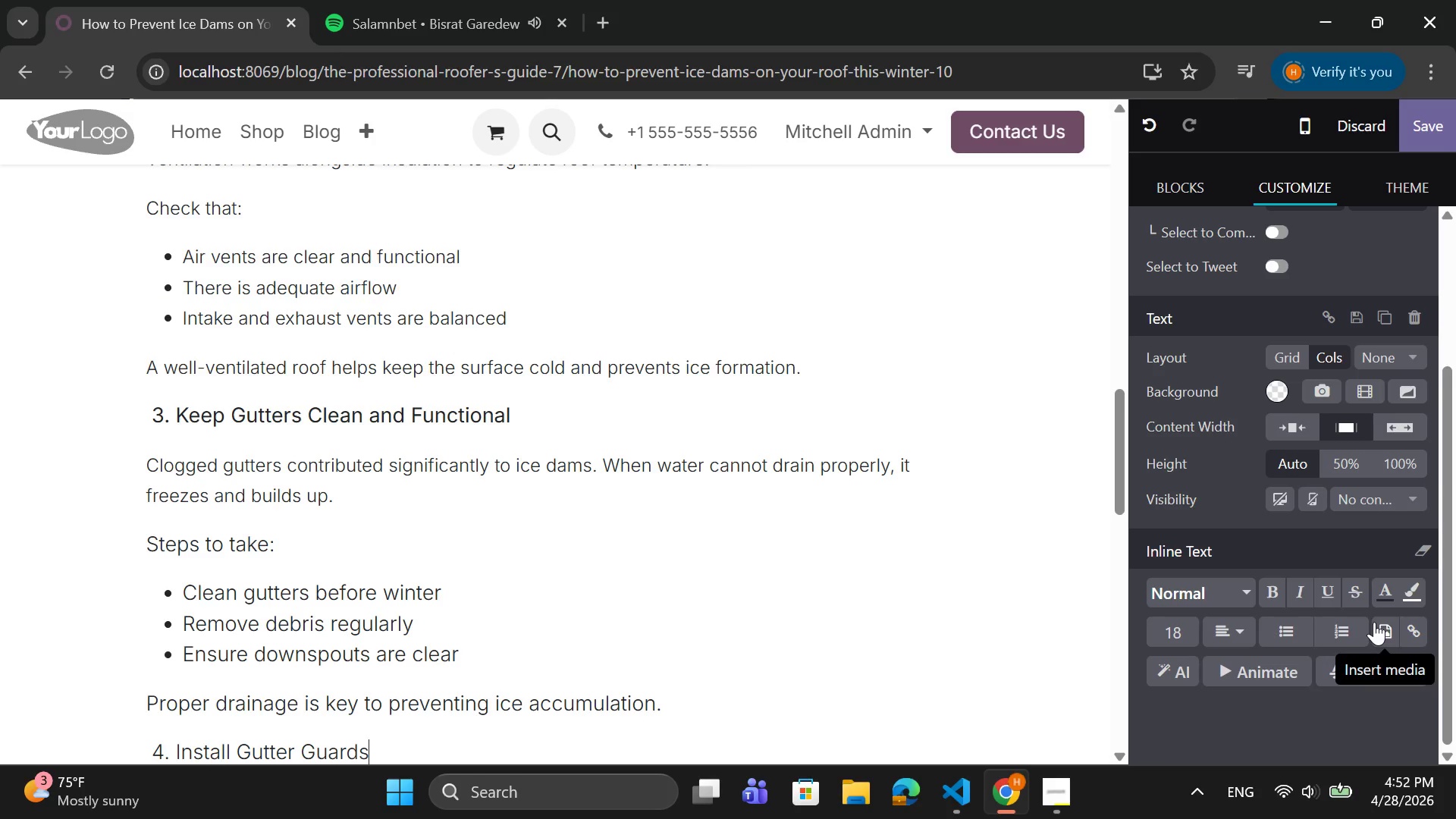 
key(Enter)
 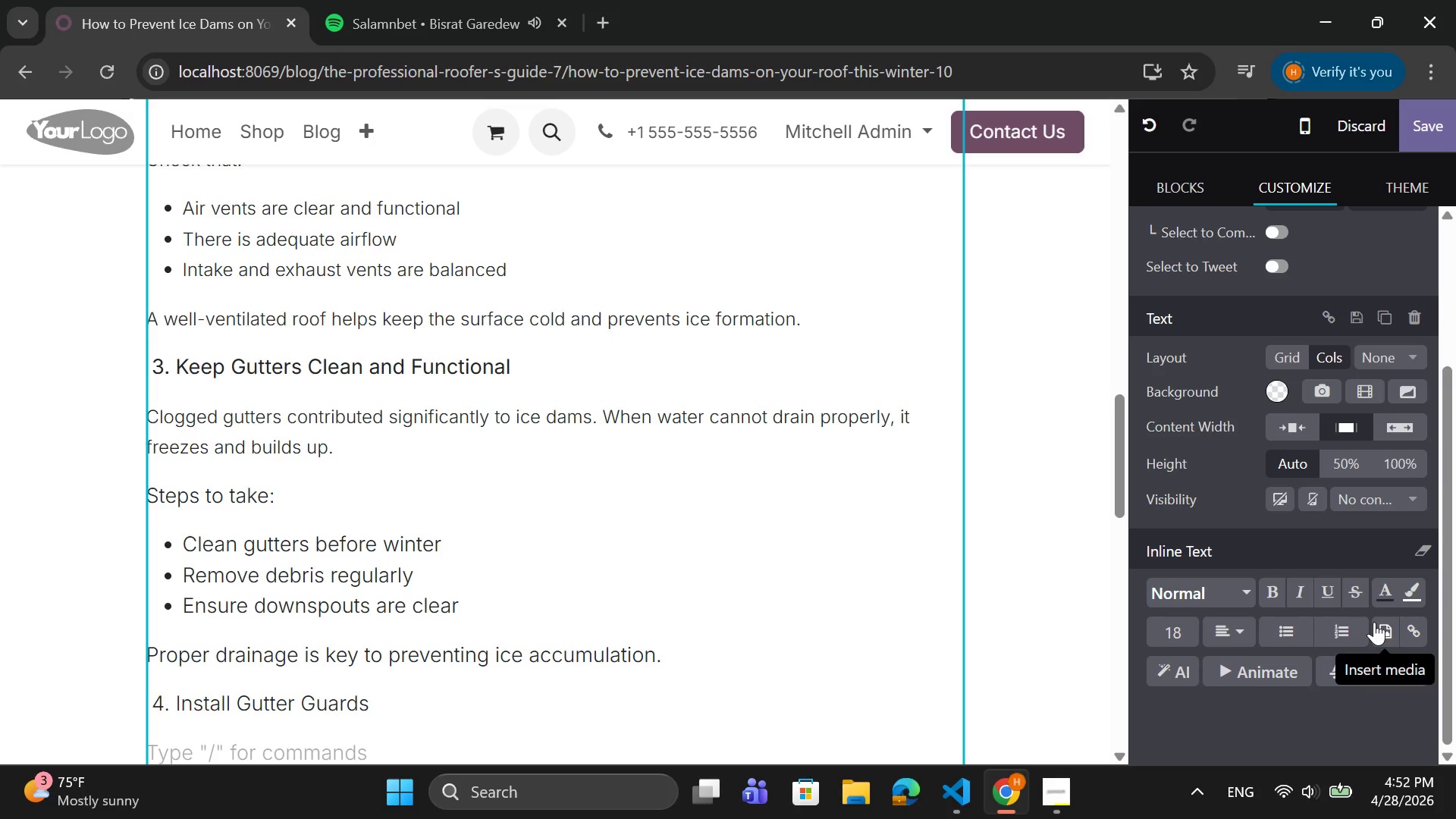 
wait(26.58)
 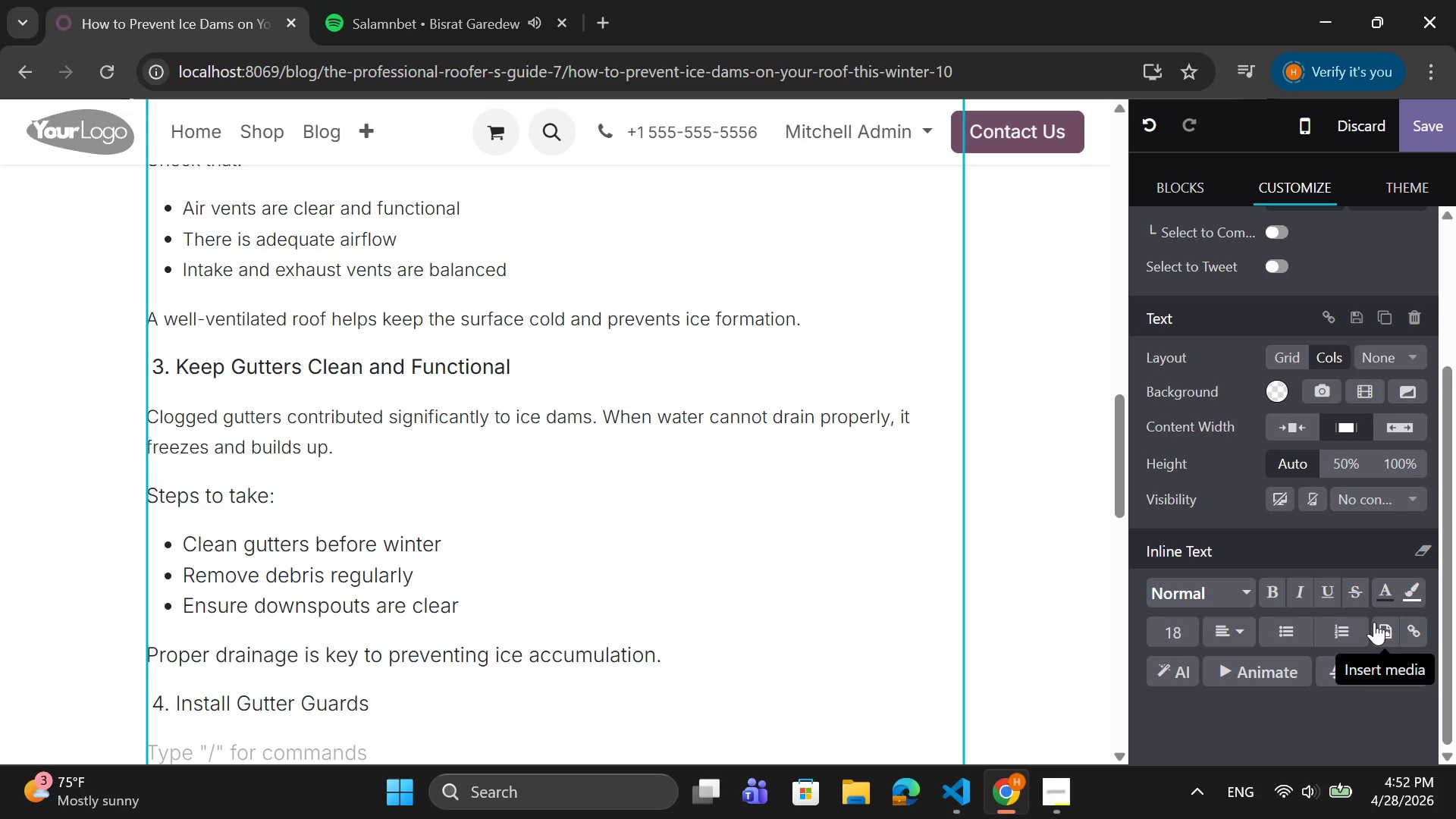 
type(g)
key(Backspace)
type(Gutter guarda)
key(Backspace)
type(s help kepp)
key(Backspace)
key(Backspace)
type(ep debris out)
 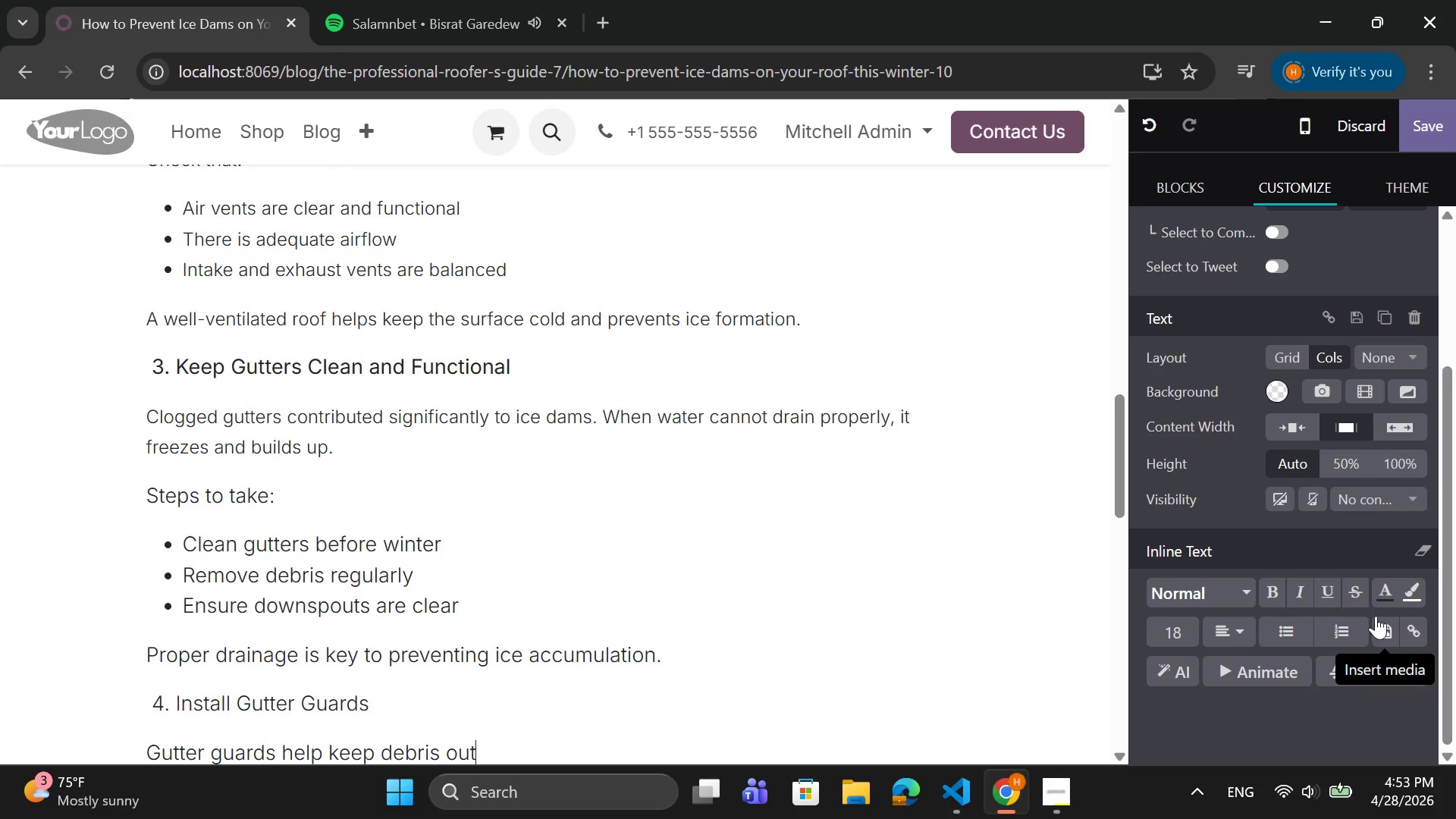 
type(and )
key(Backspace)
key(Backspace)
key(Backspace)
key(Backspace)
type( and )
 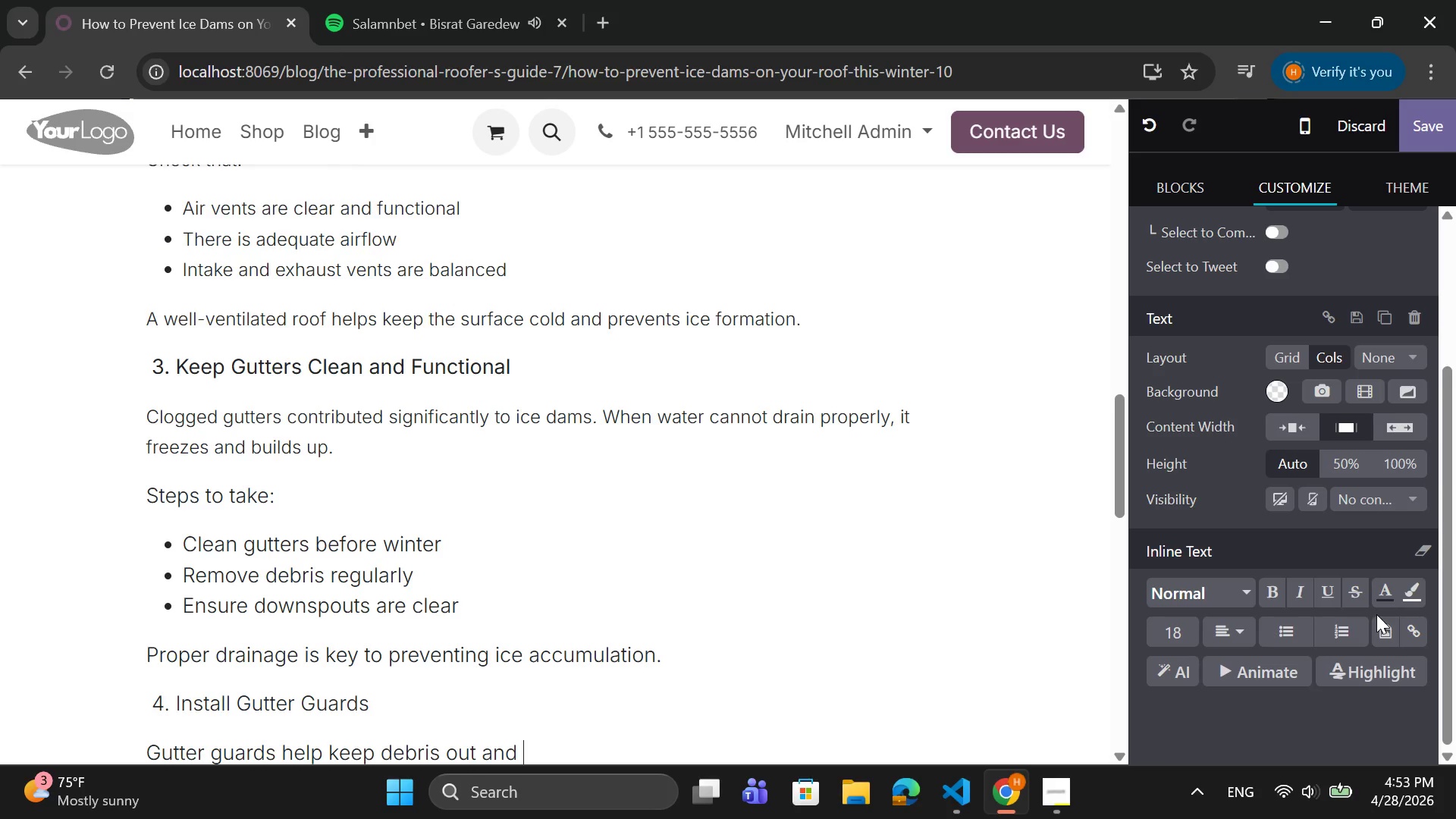 
type(maintain water flow.)
 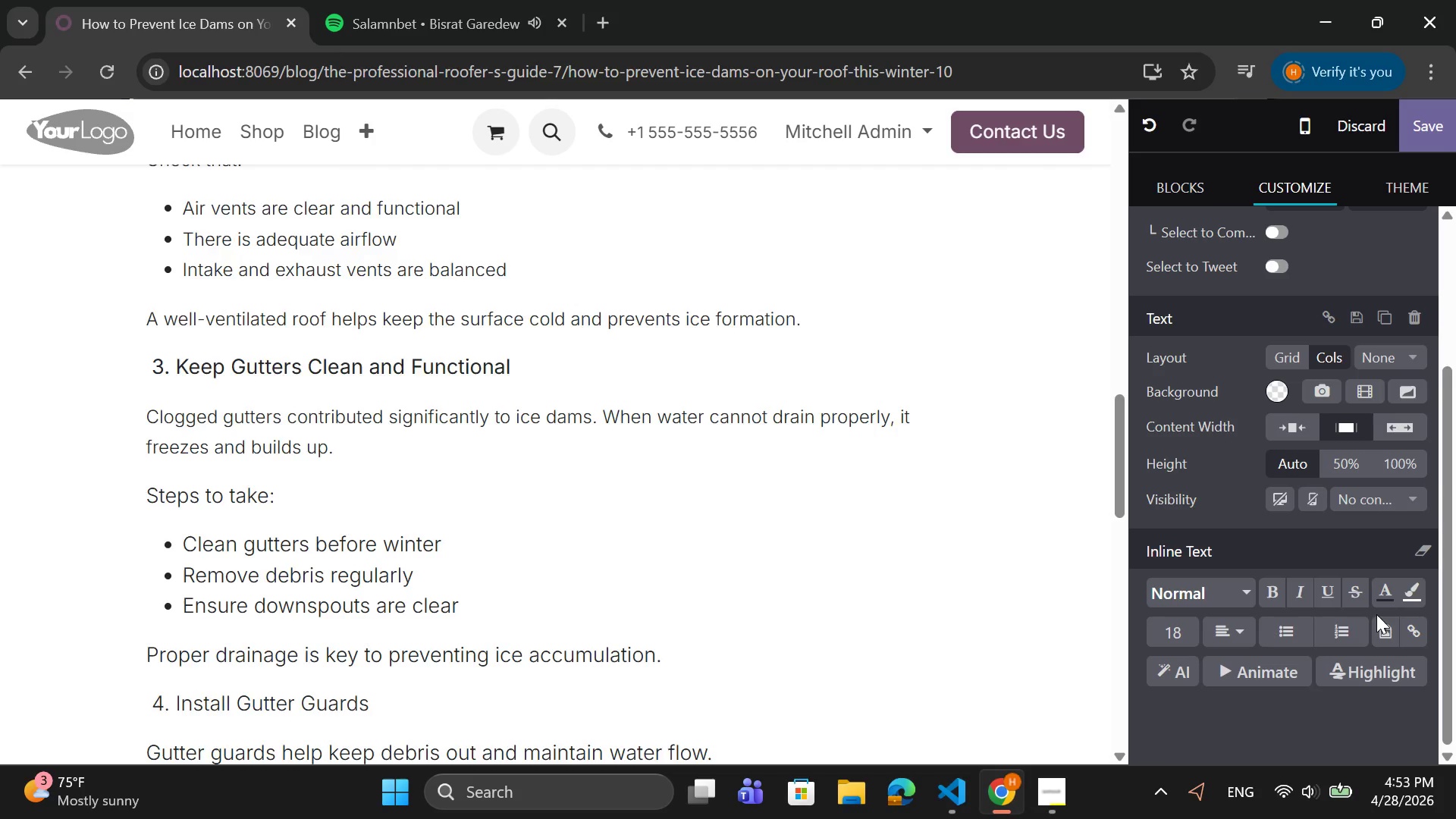 
key(Enter)
 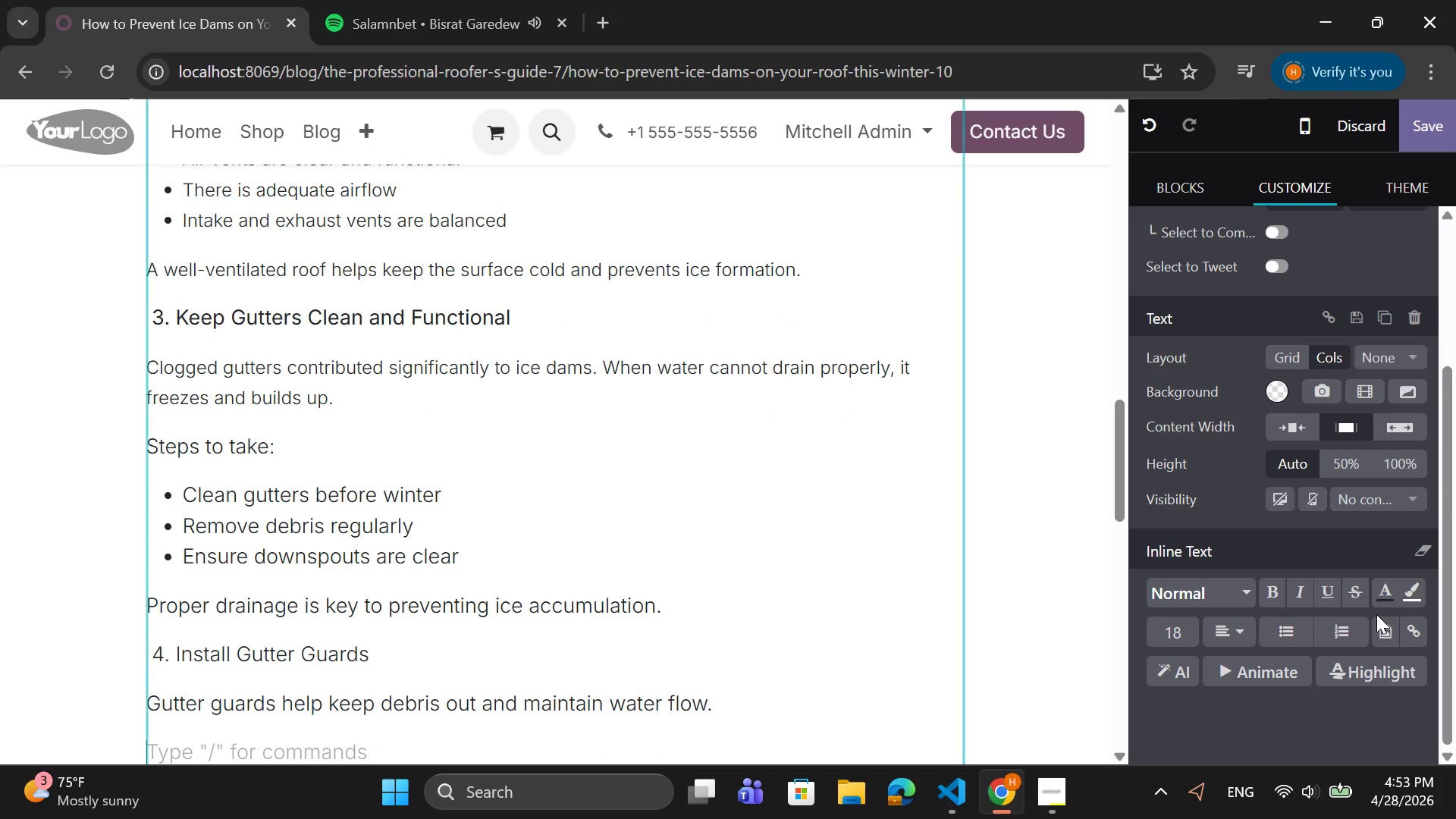 
type(b)
key(Backspace)
type(b)
key(Backspace)
type(Benefits include:)
 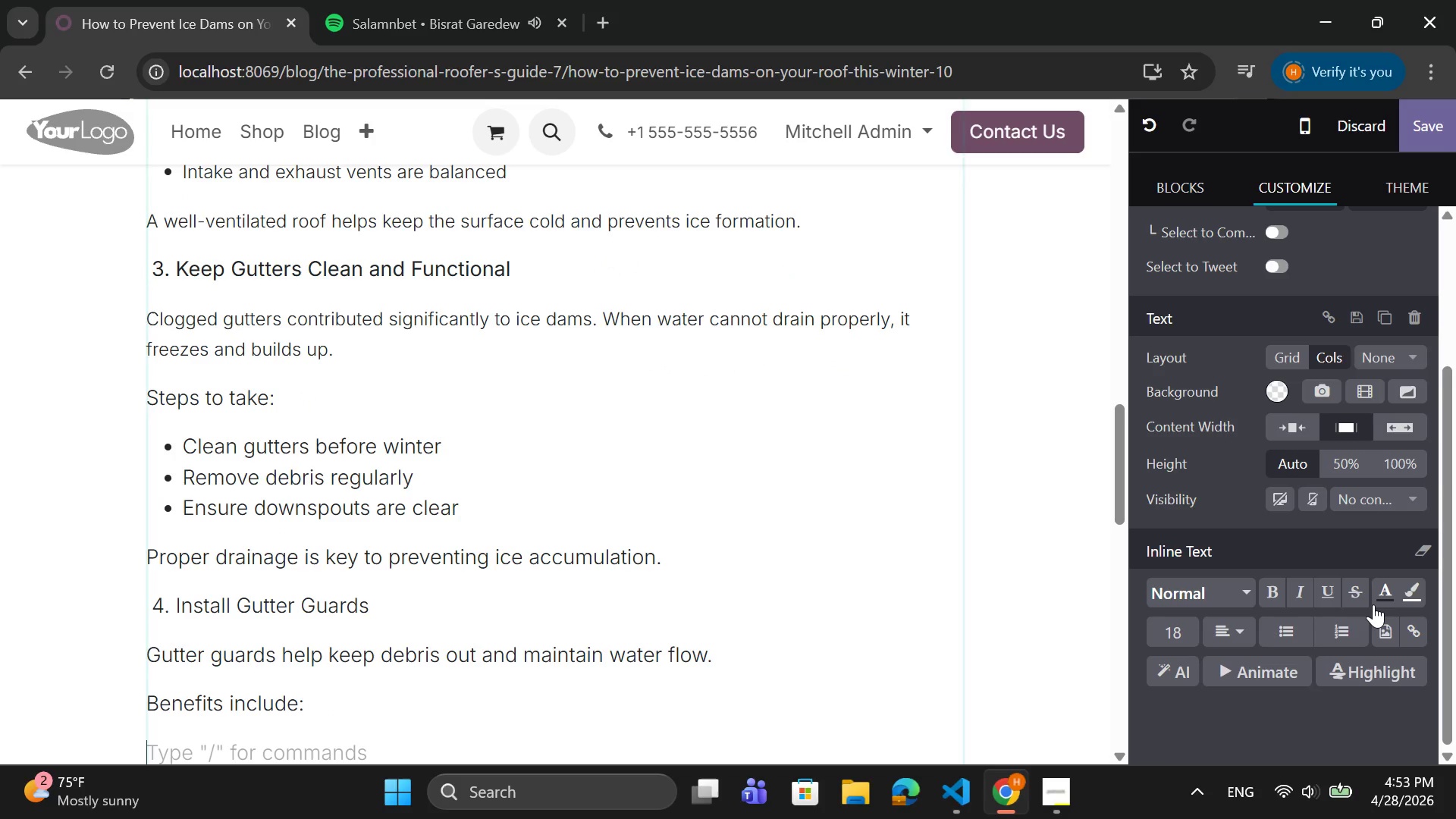 
 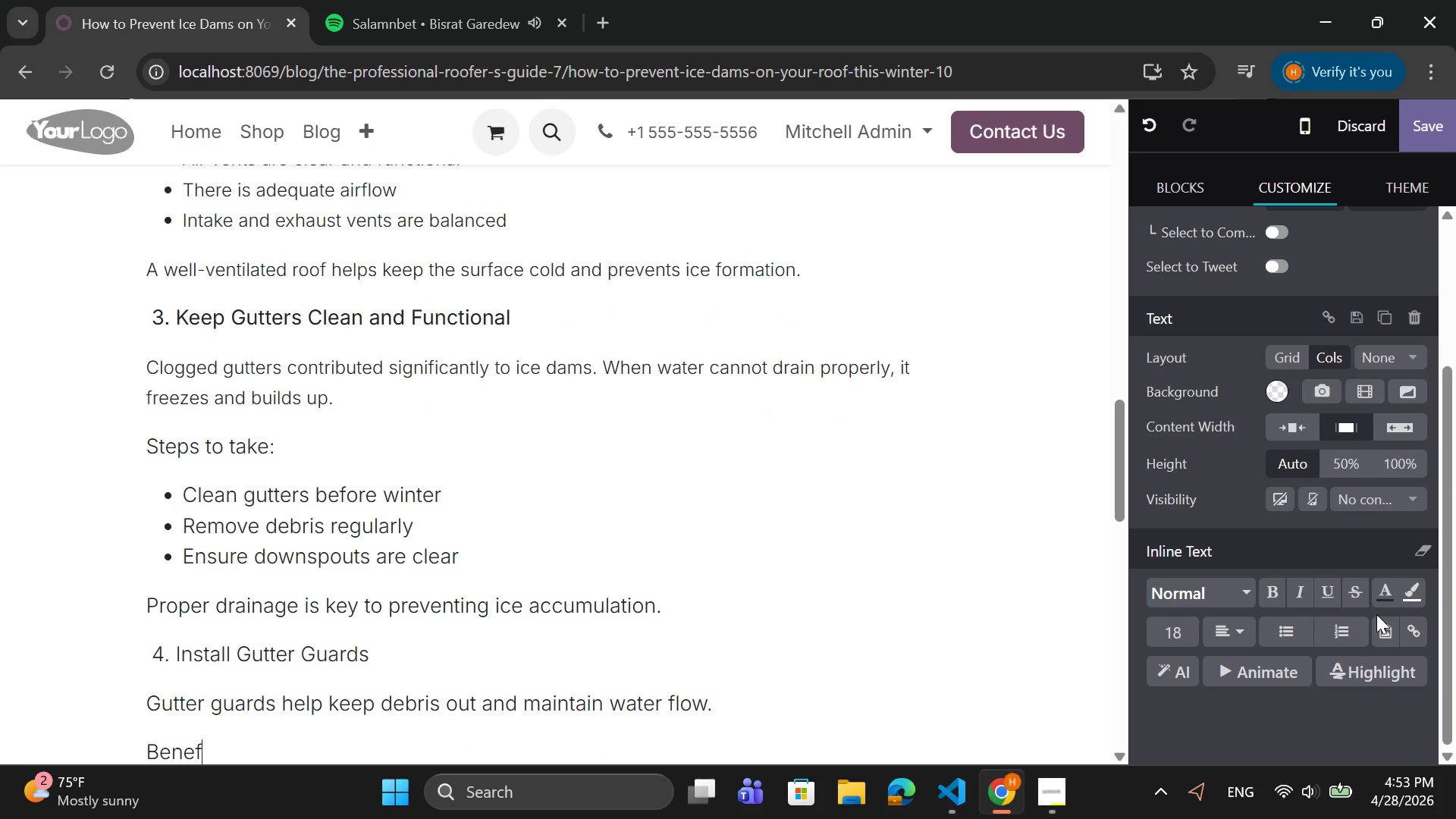 
key(Enter)
 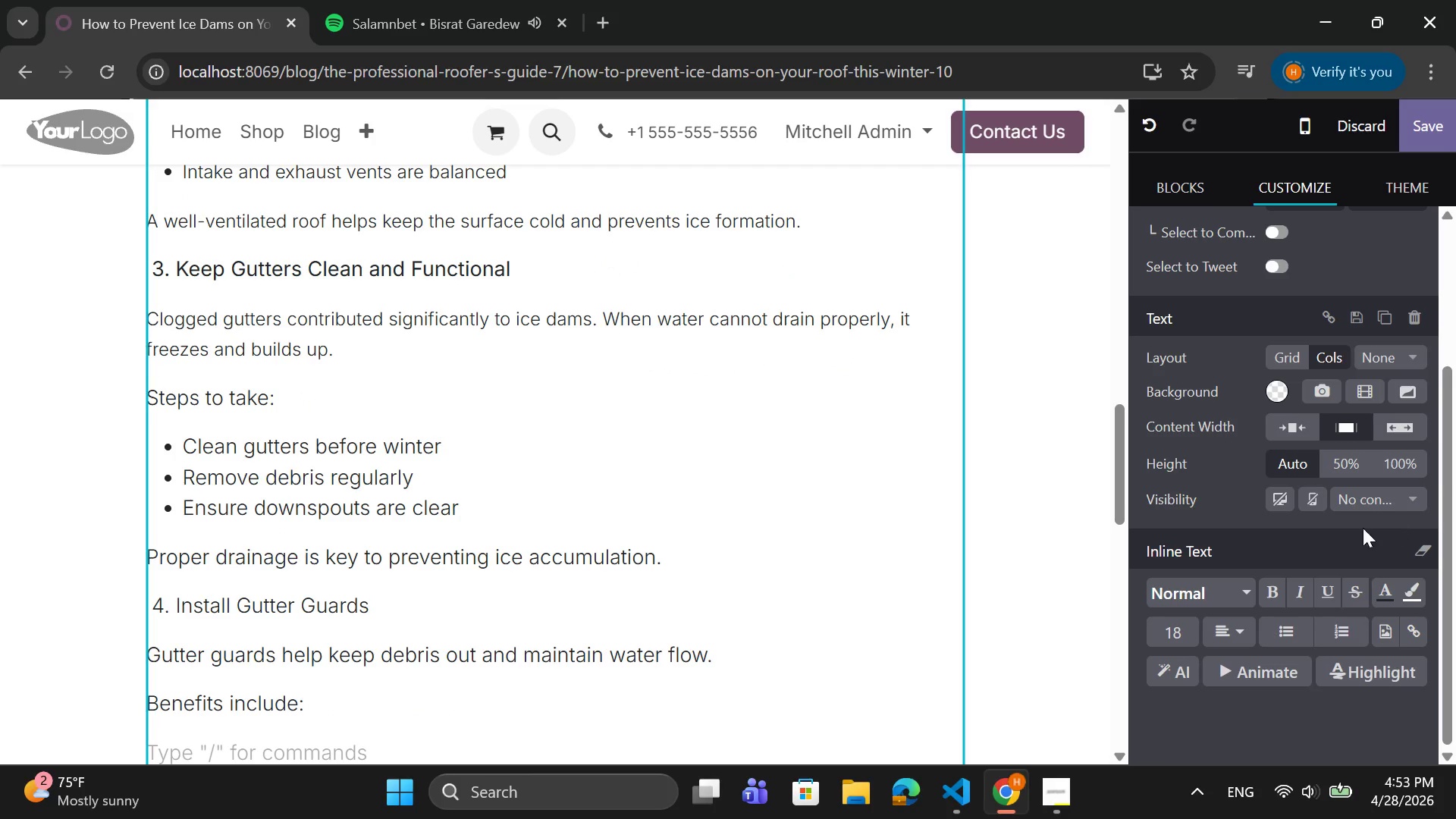 
wait(5.47)
 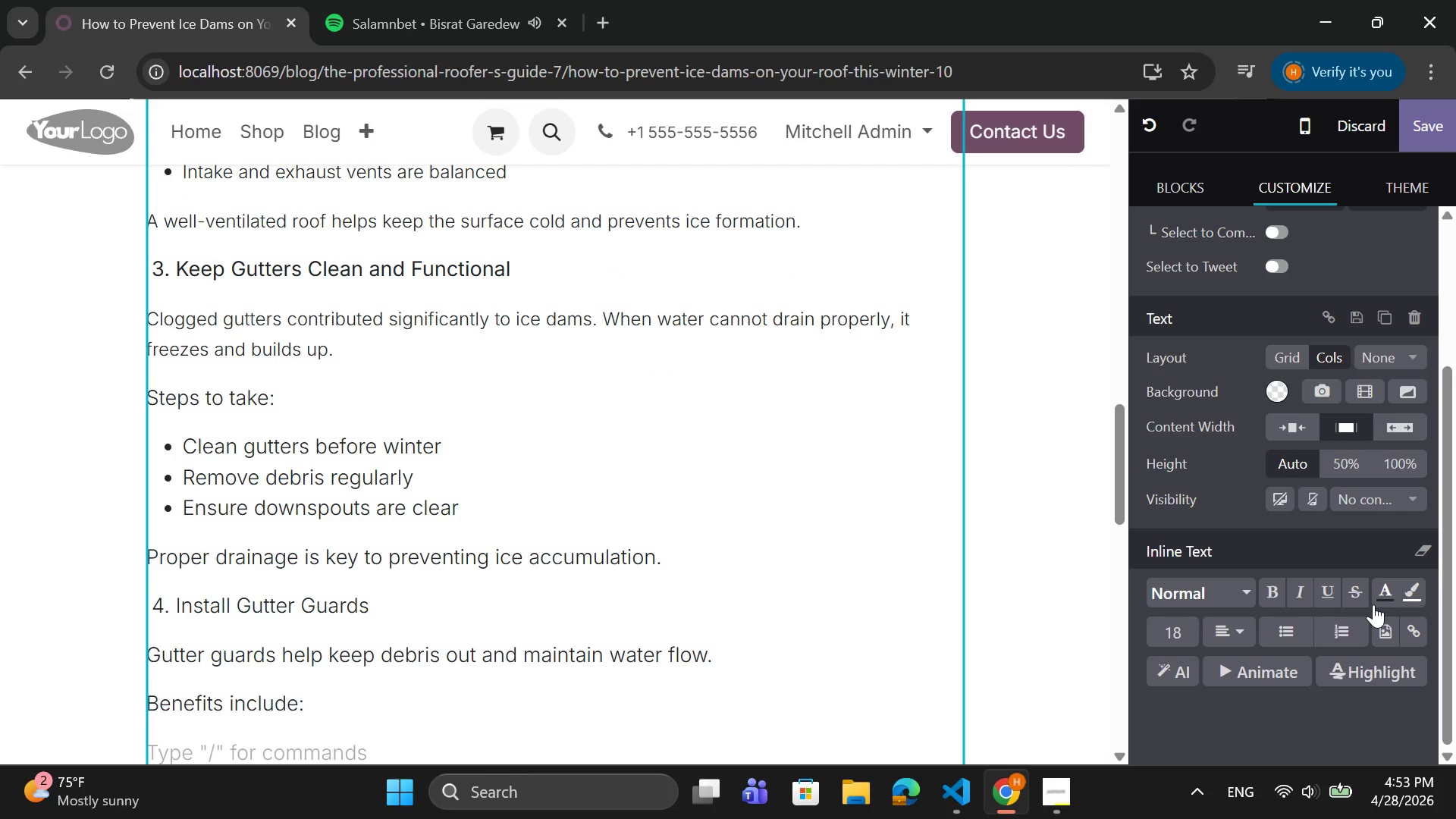 
left_click([1279, 625])
 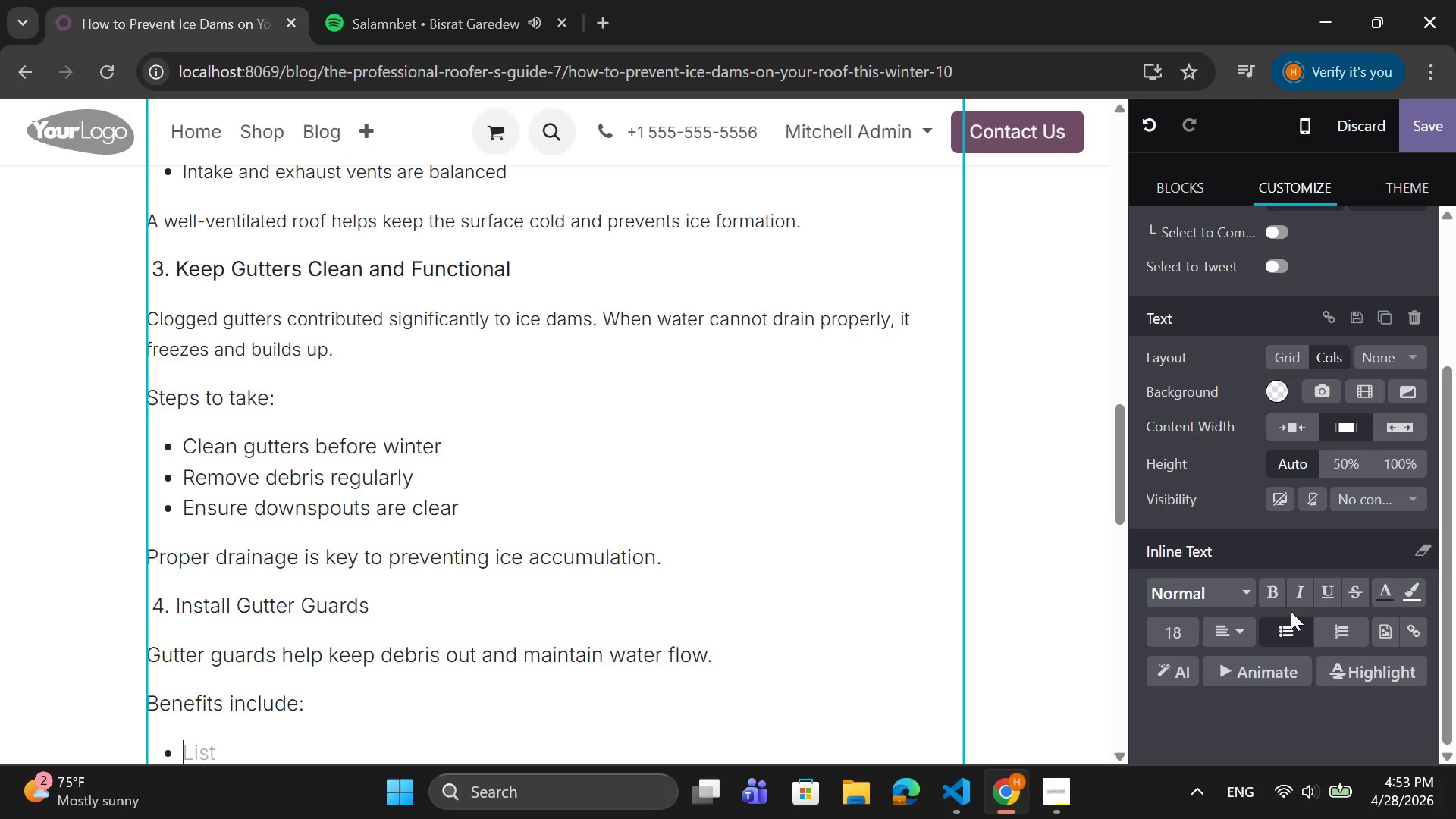 
type(Reduced maintenanece)
key(Backspace)
key(Backspace)
key(Backspace)
key(Backspace)
type(ce )
key(Backspace)
key(Backspace)
key(Backspace)
type(ce)
key(Backspace)
key(Backspace)
type(nce )
 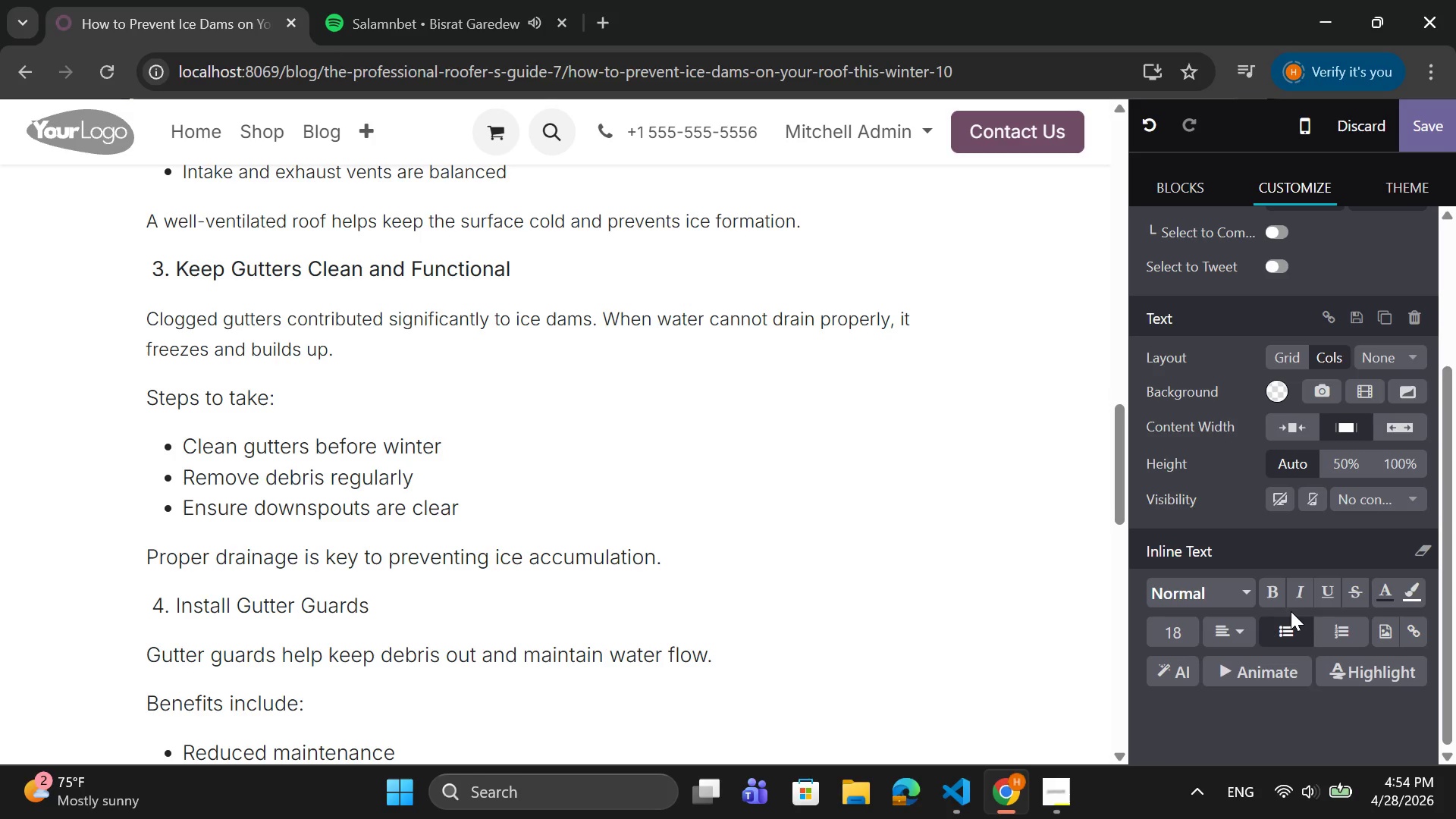 
key(Enter)
 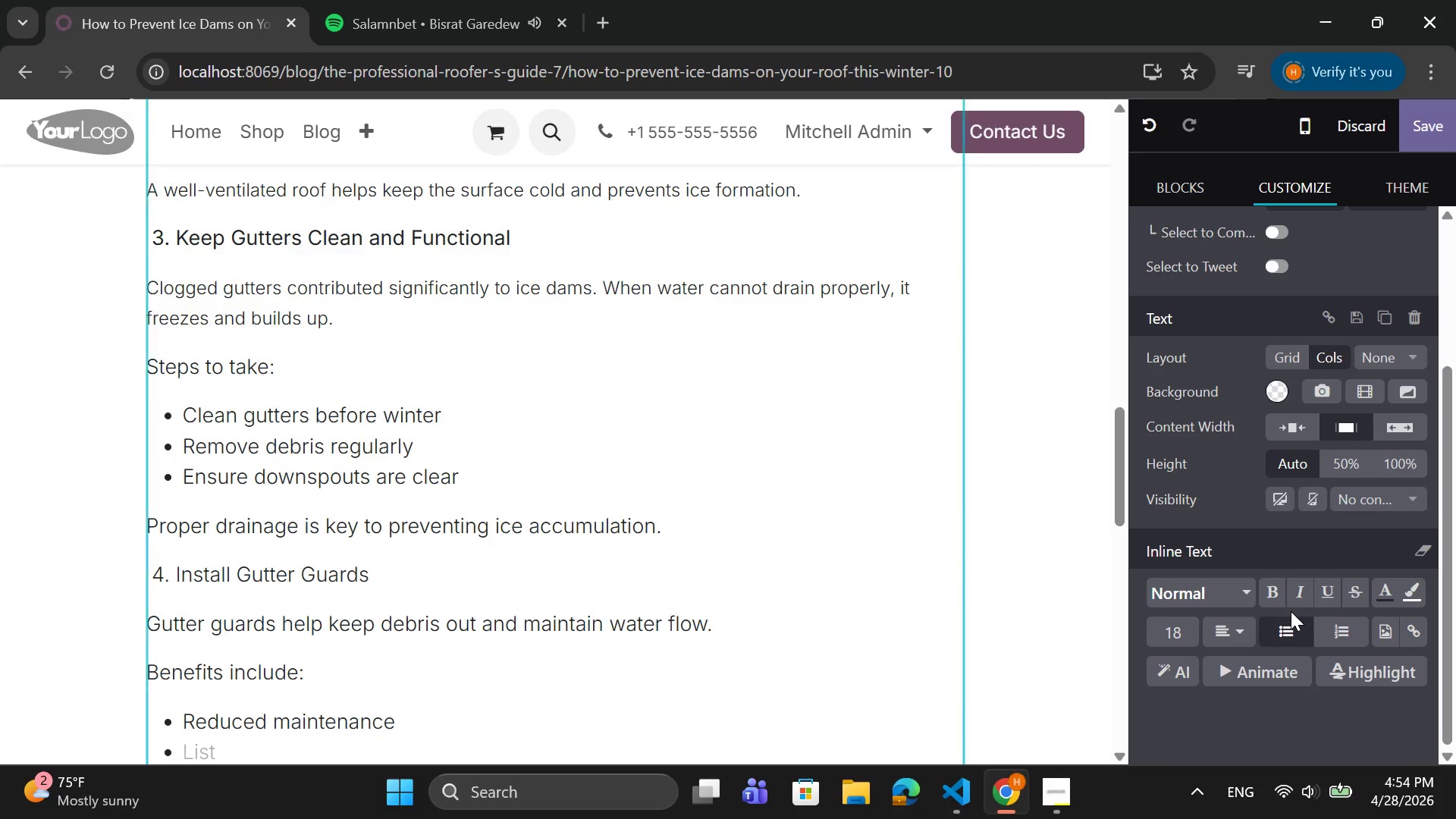 
type(Impor)
key(Backspace)
key(Backspace)
type(roved drainage)
 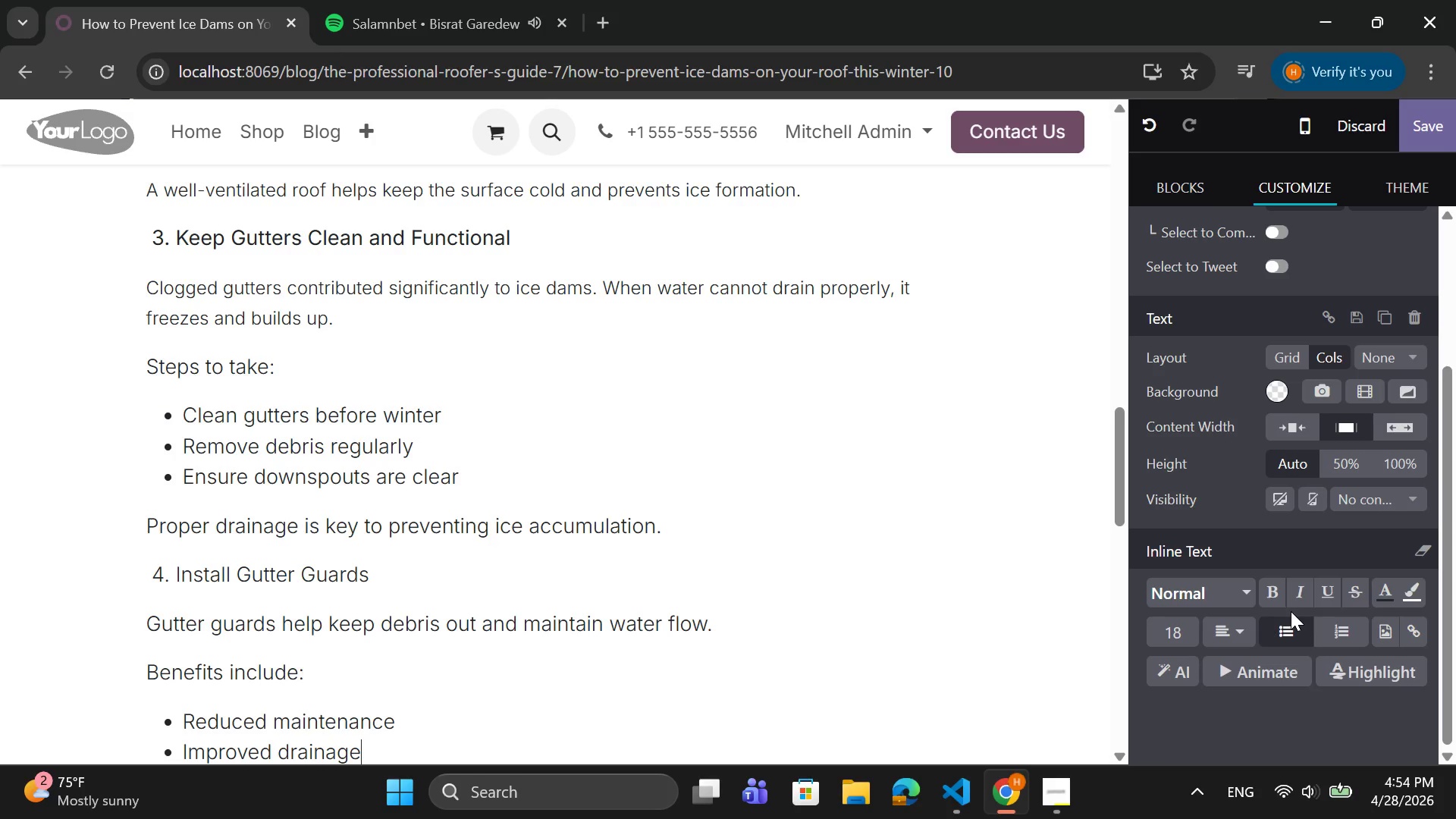 
key(Enter)
 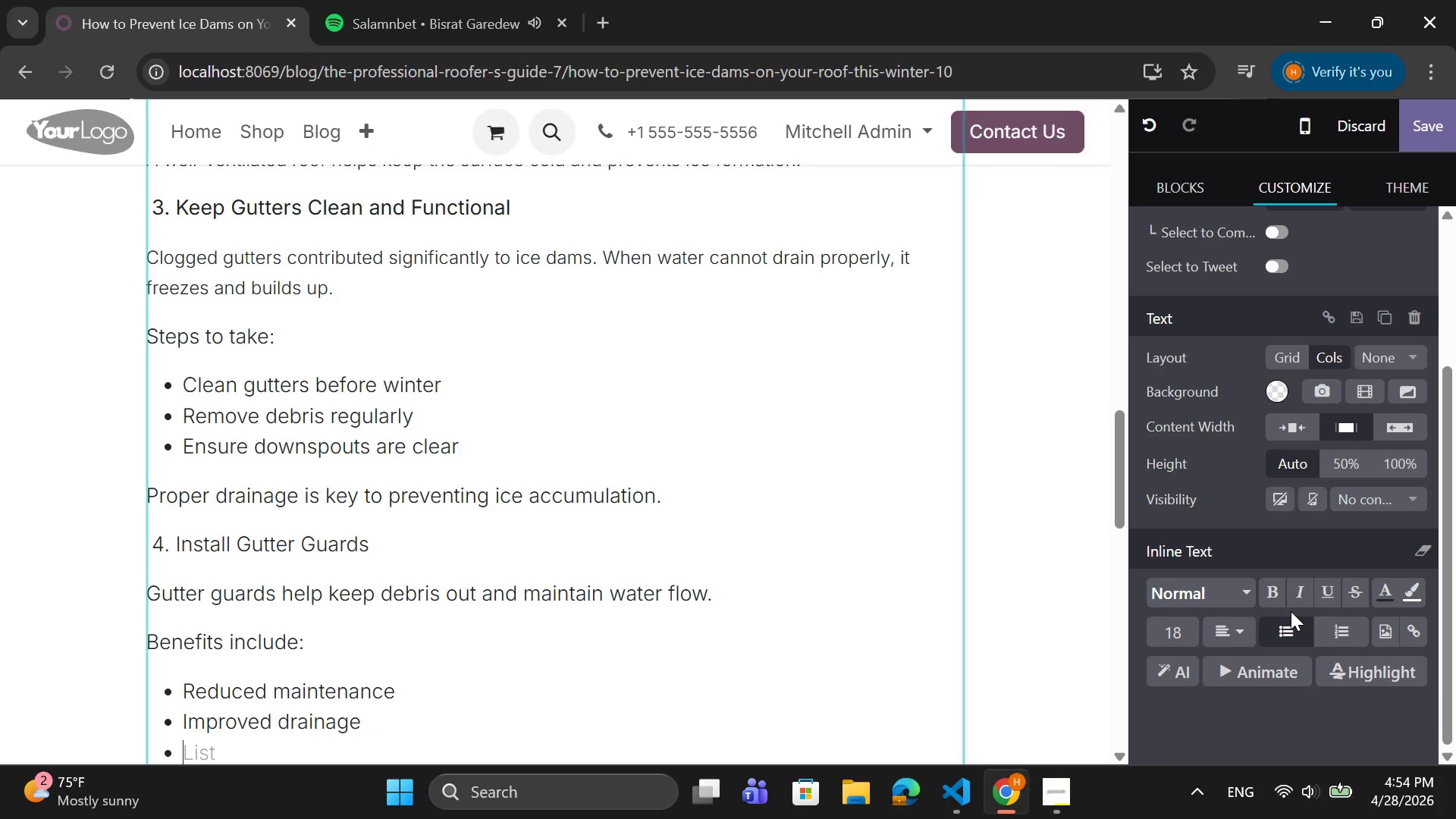 
type(Lower risk of blockages)
 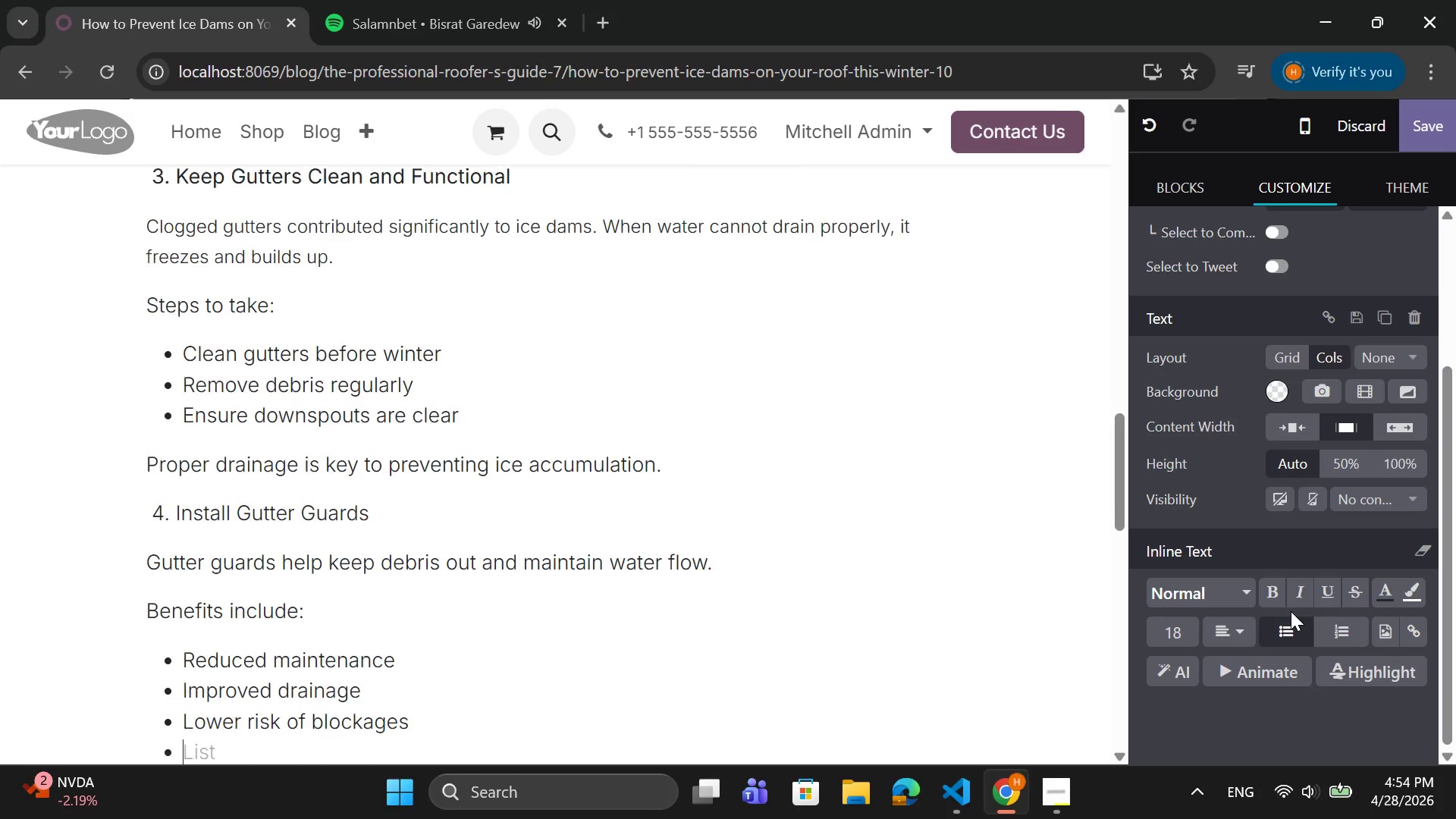 
key(Enter)
 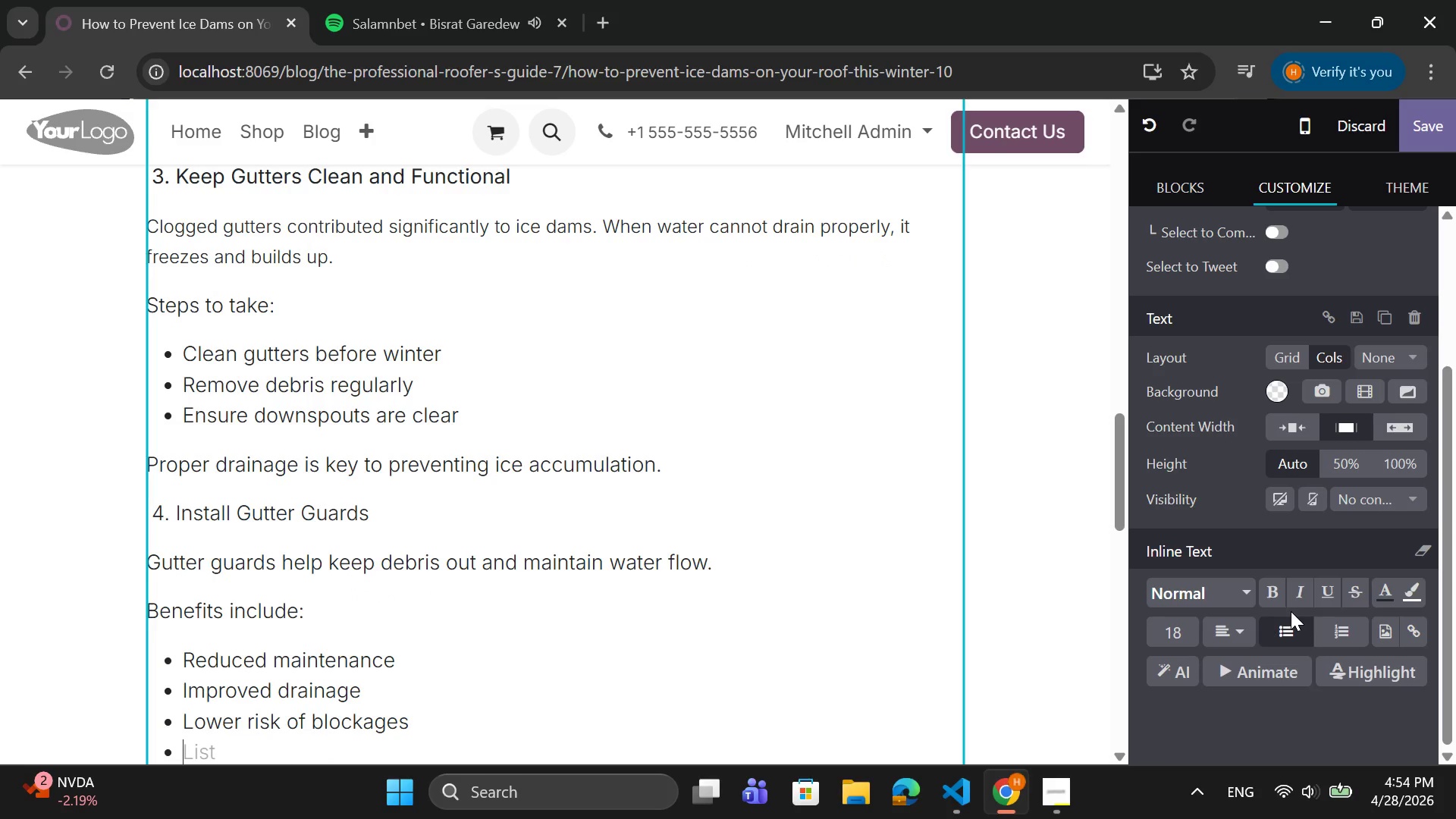 
key(Backspace)
type(They are a simple yet effective solution)
 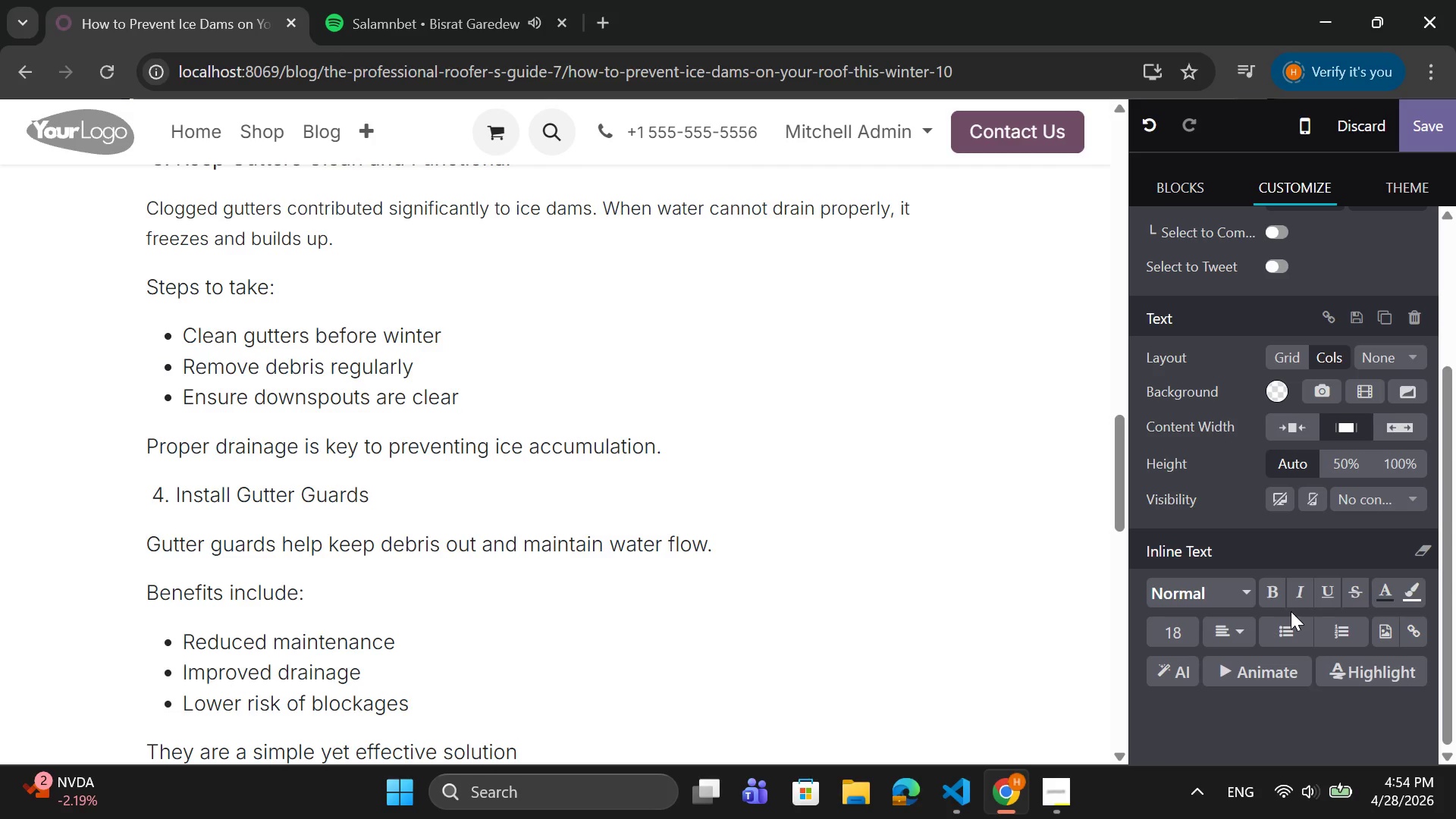 
wait(5.12)
 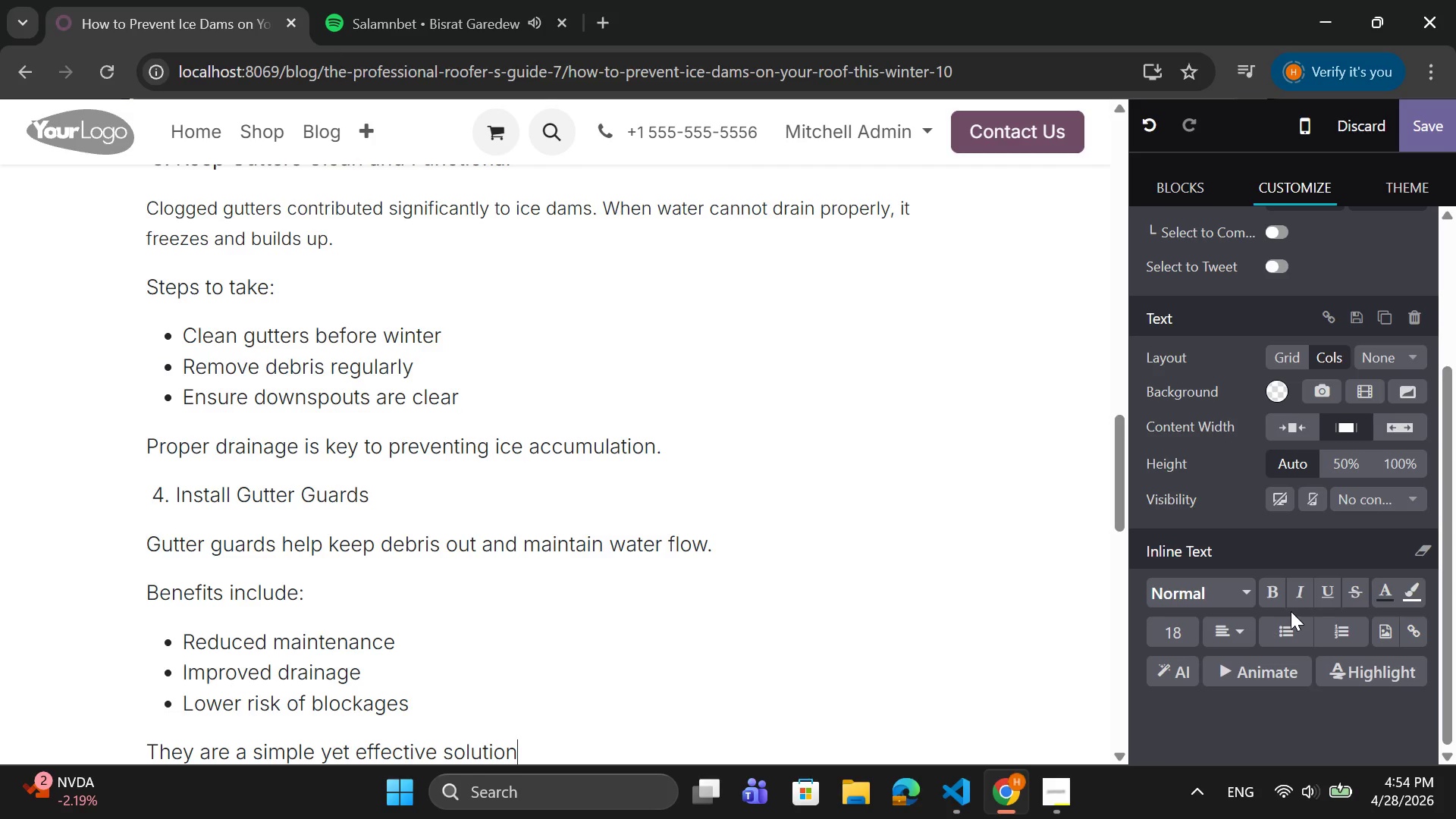 
type( for winter prepartion)
key(Backspace)
key(Backspace)
key(Backspace)
key(Backspace)
type(ation.)
 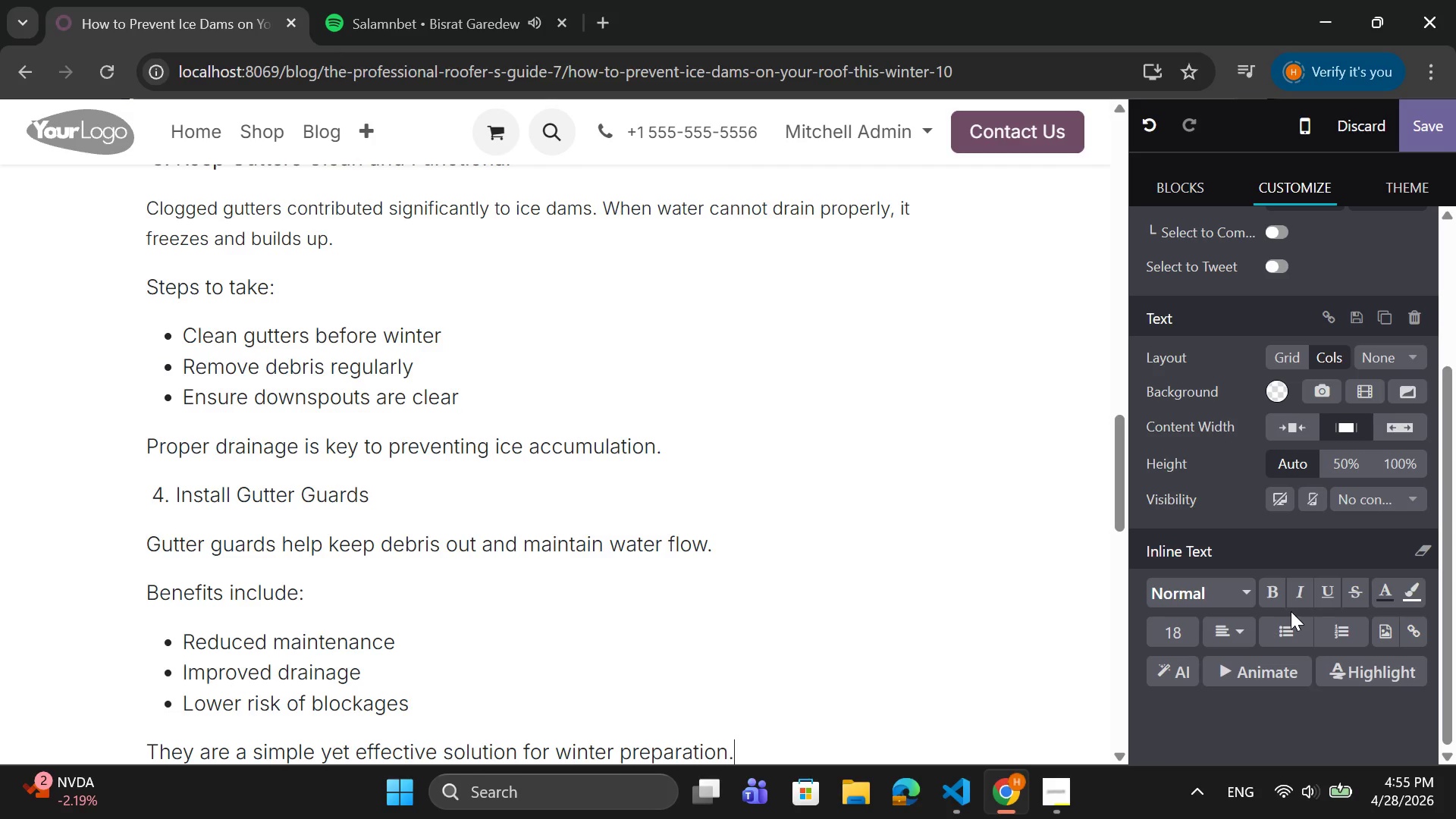 
key(Enter)
 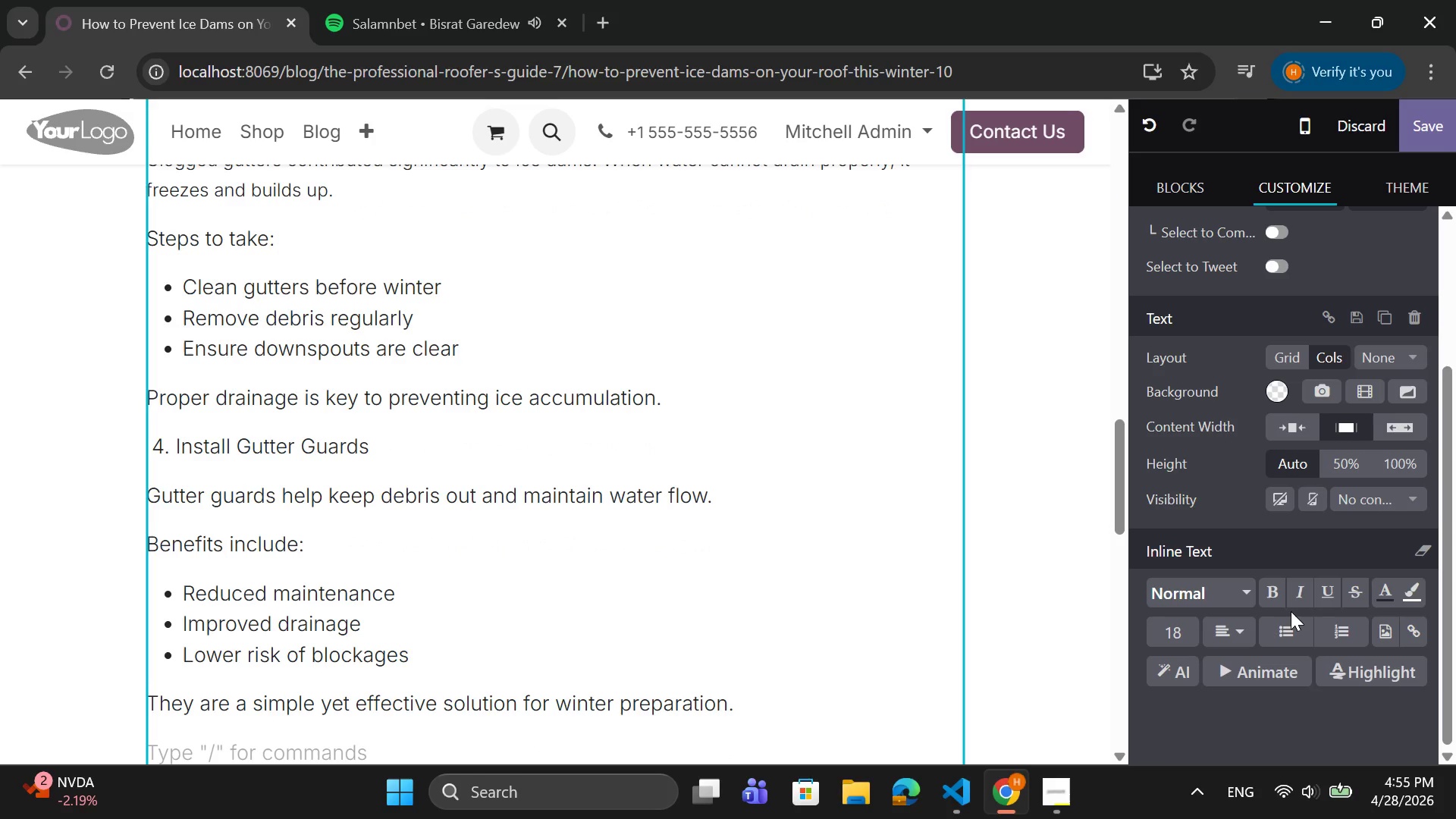 
type("Preventing ice dams starts with controlling heat and end)
key(Backspace)
type(suring proper water flows)
 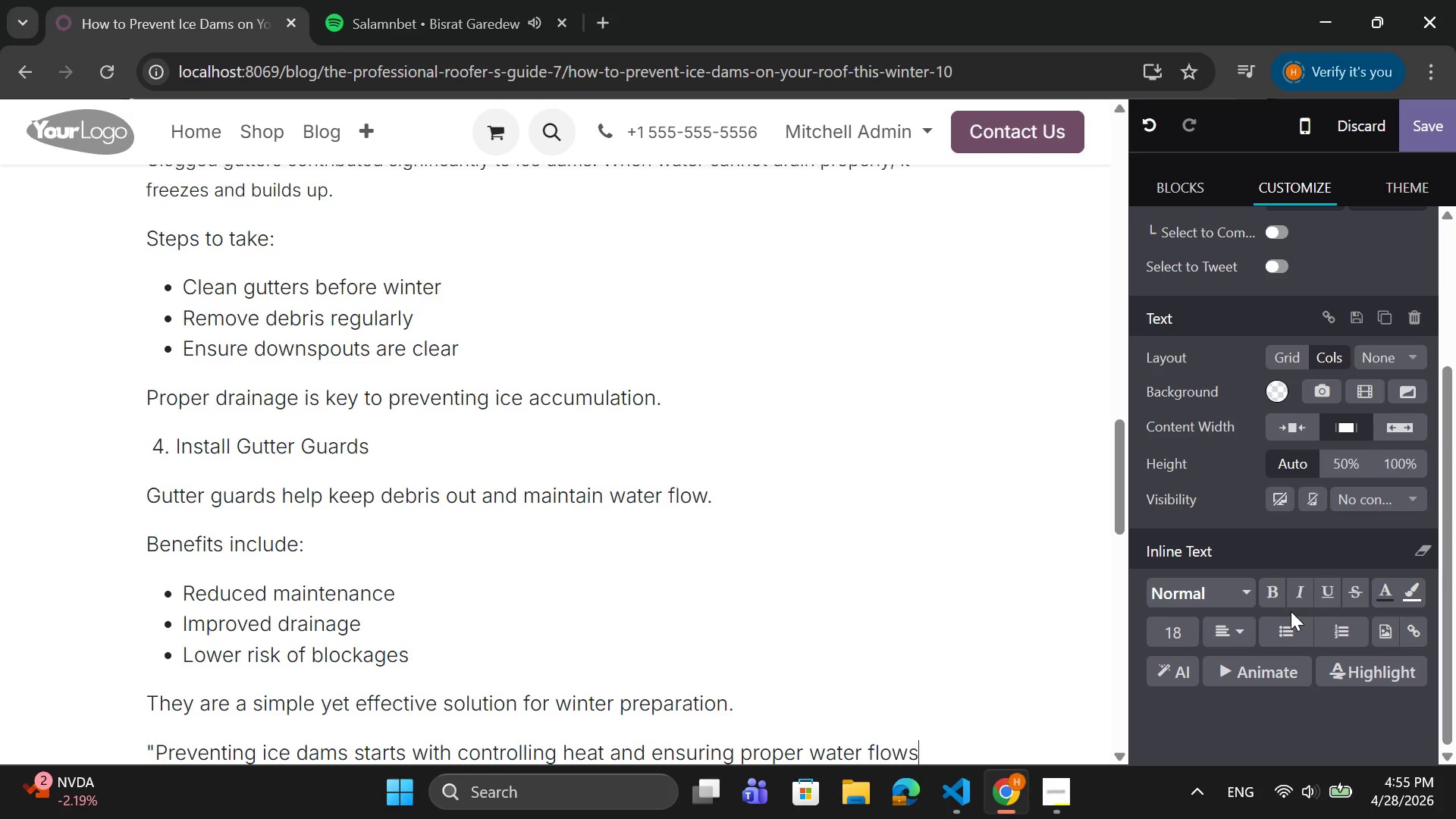 
key(Period)
 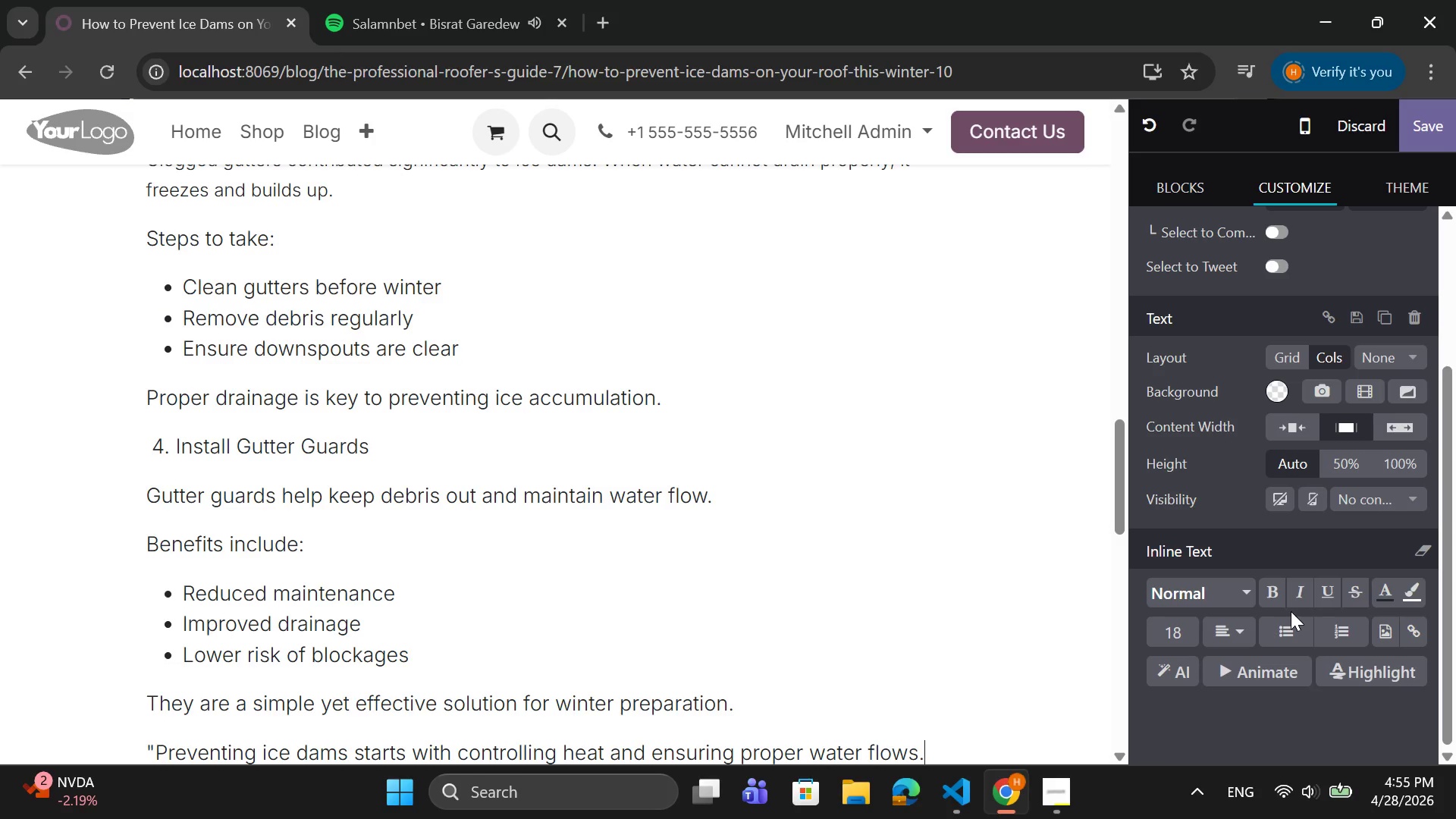 
key(Shift+Quote)
 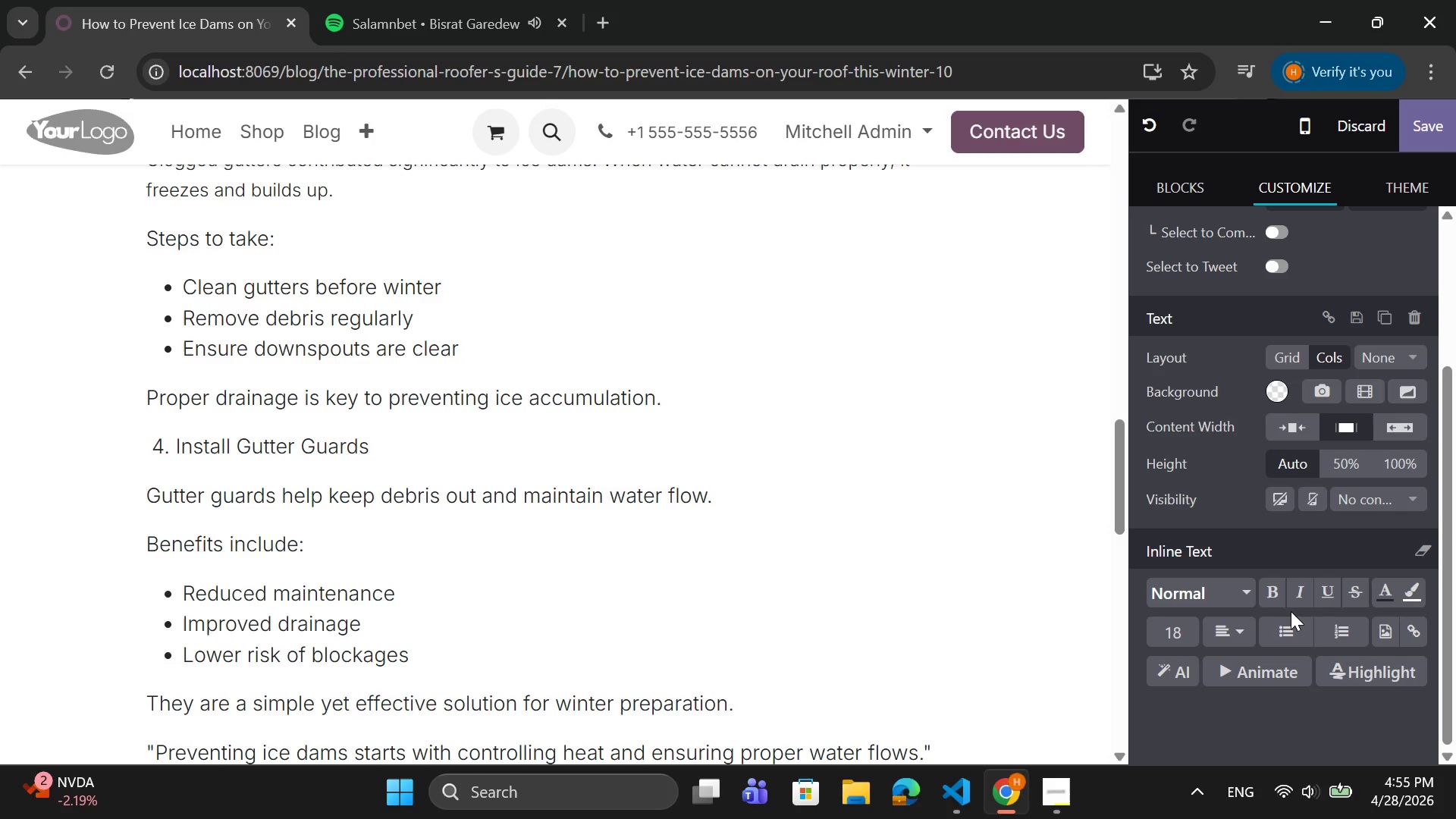 
wait(12.97)
 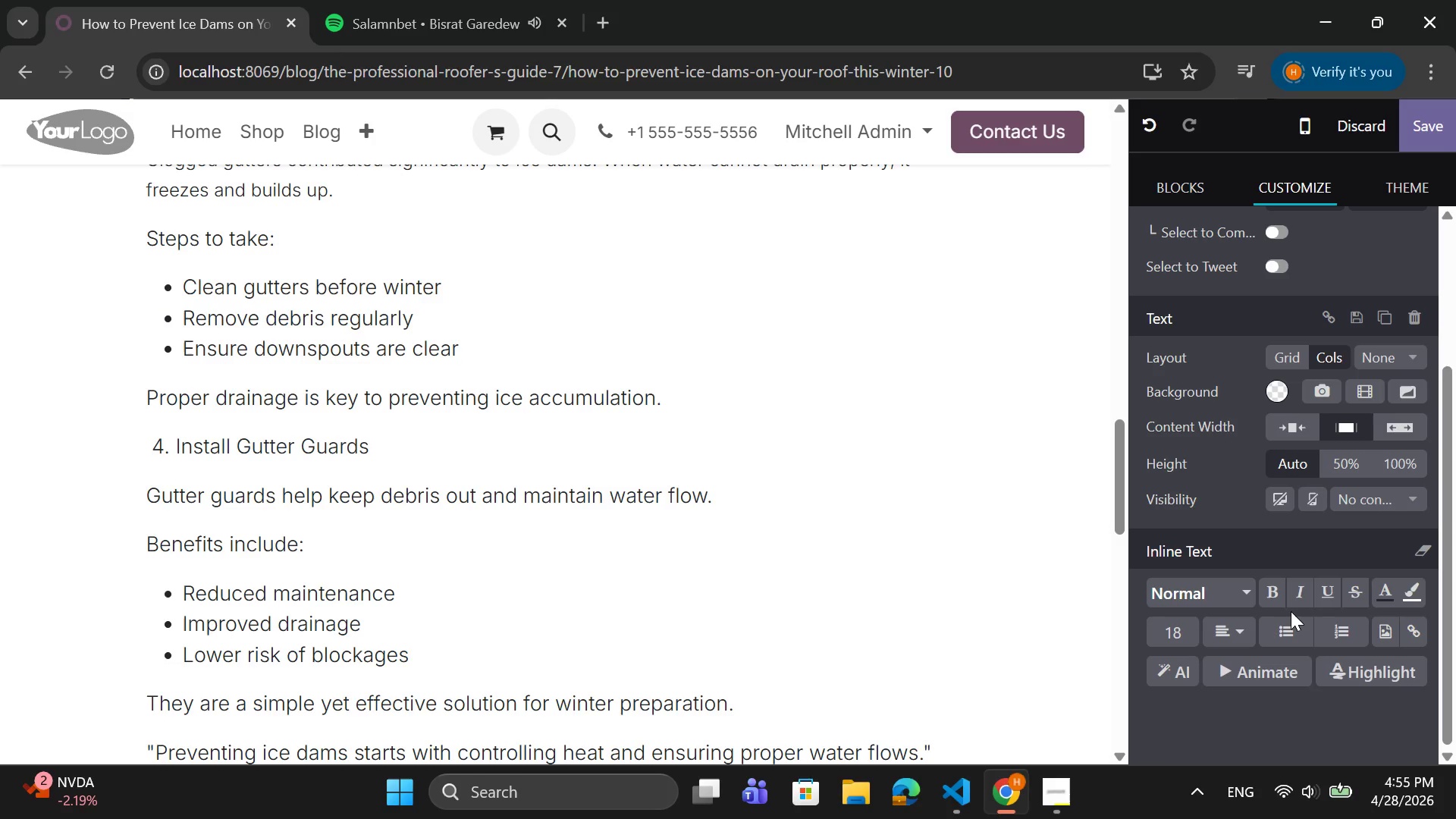 
key(Enter)
 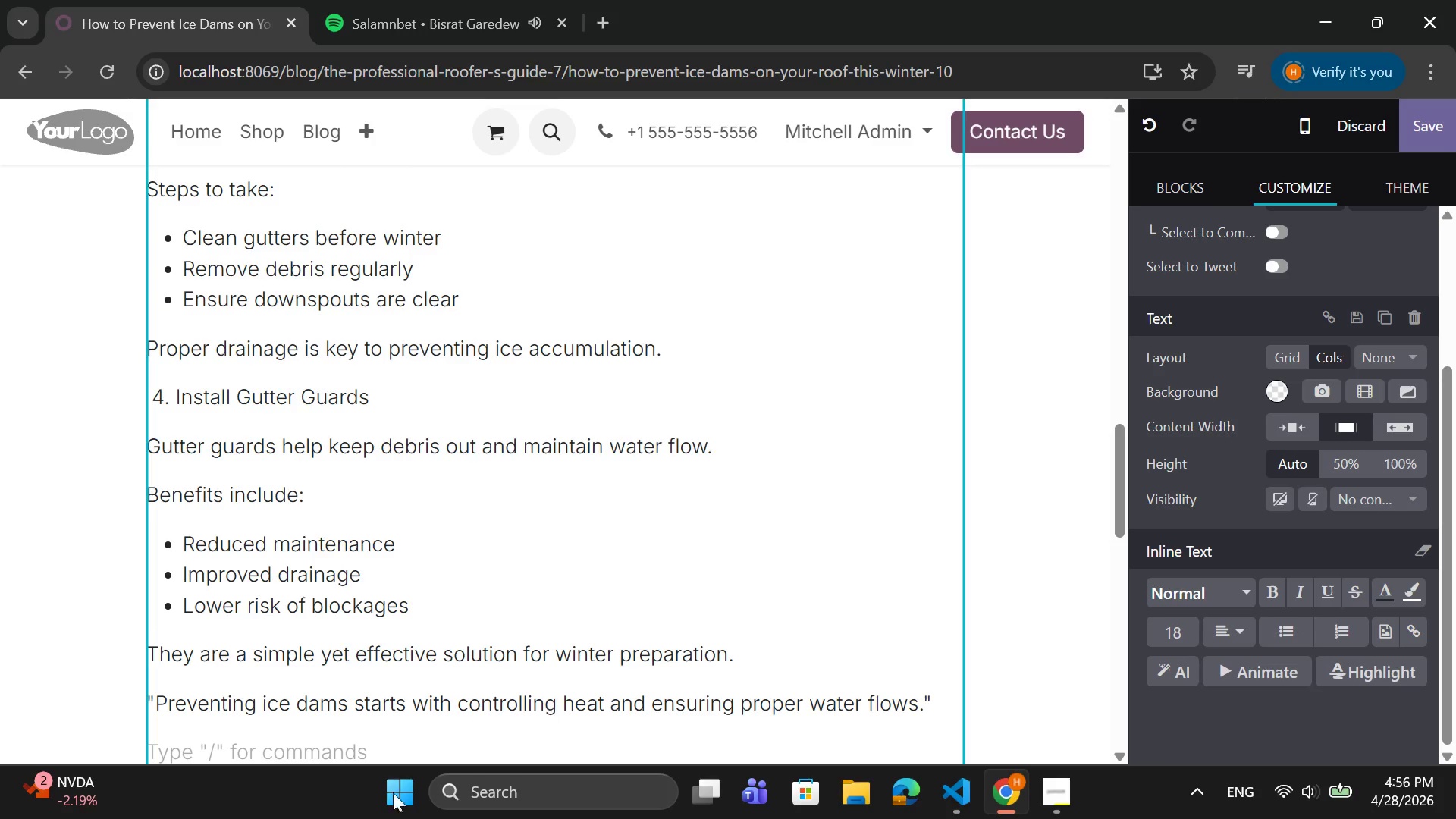 
left_click([257, 747])
 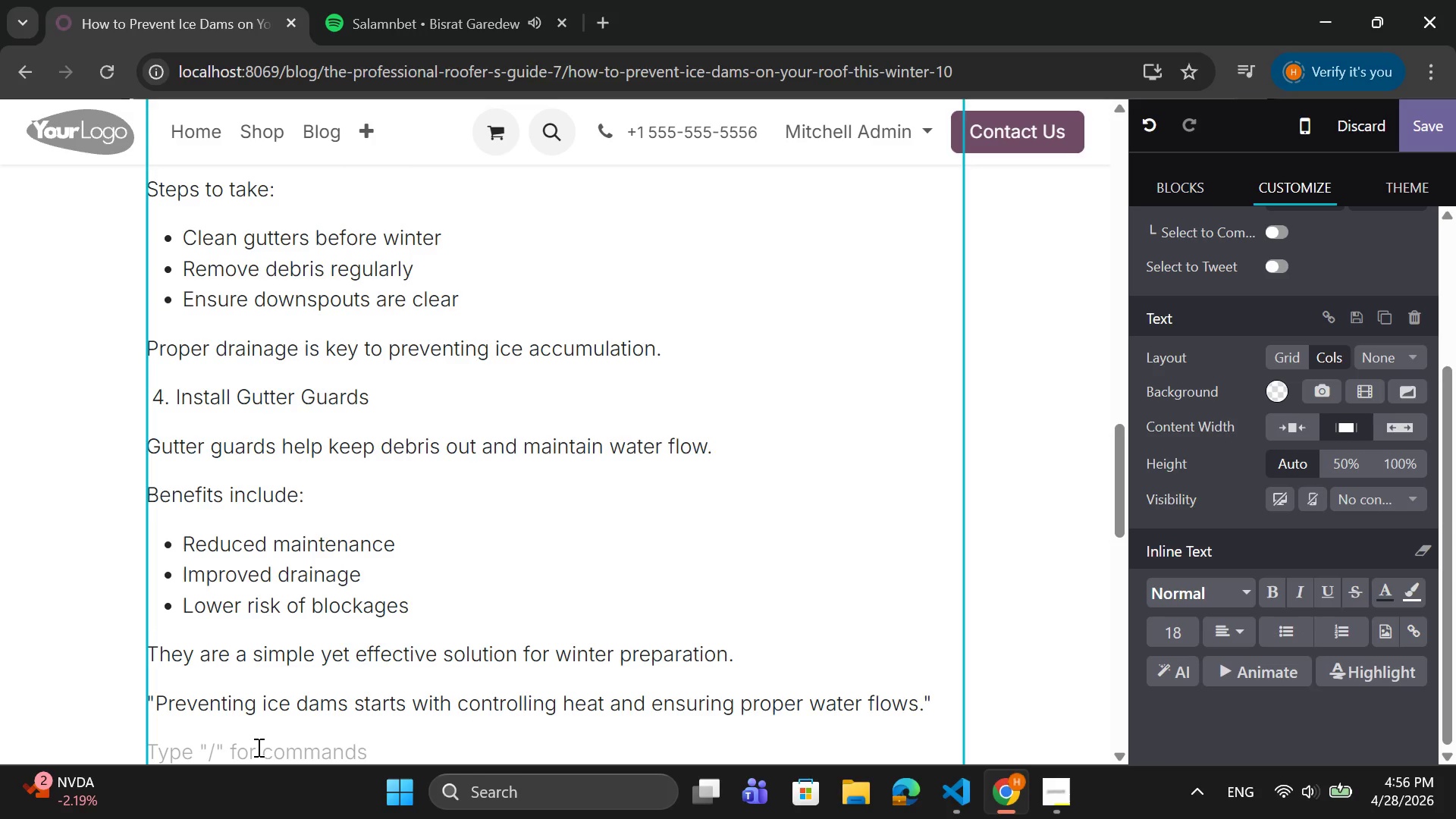 
type( 5. Seal AirL)
key(Backspace)
type( Leaks in Your hom)
key(Backspace)
key(Backspace)
key(Backspace)
type(Home)
 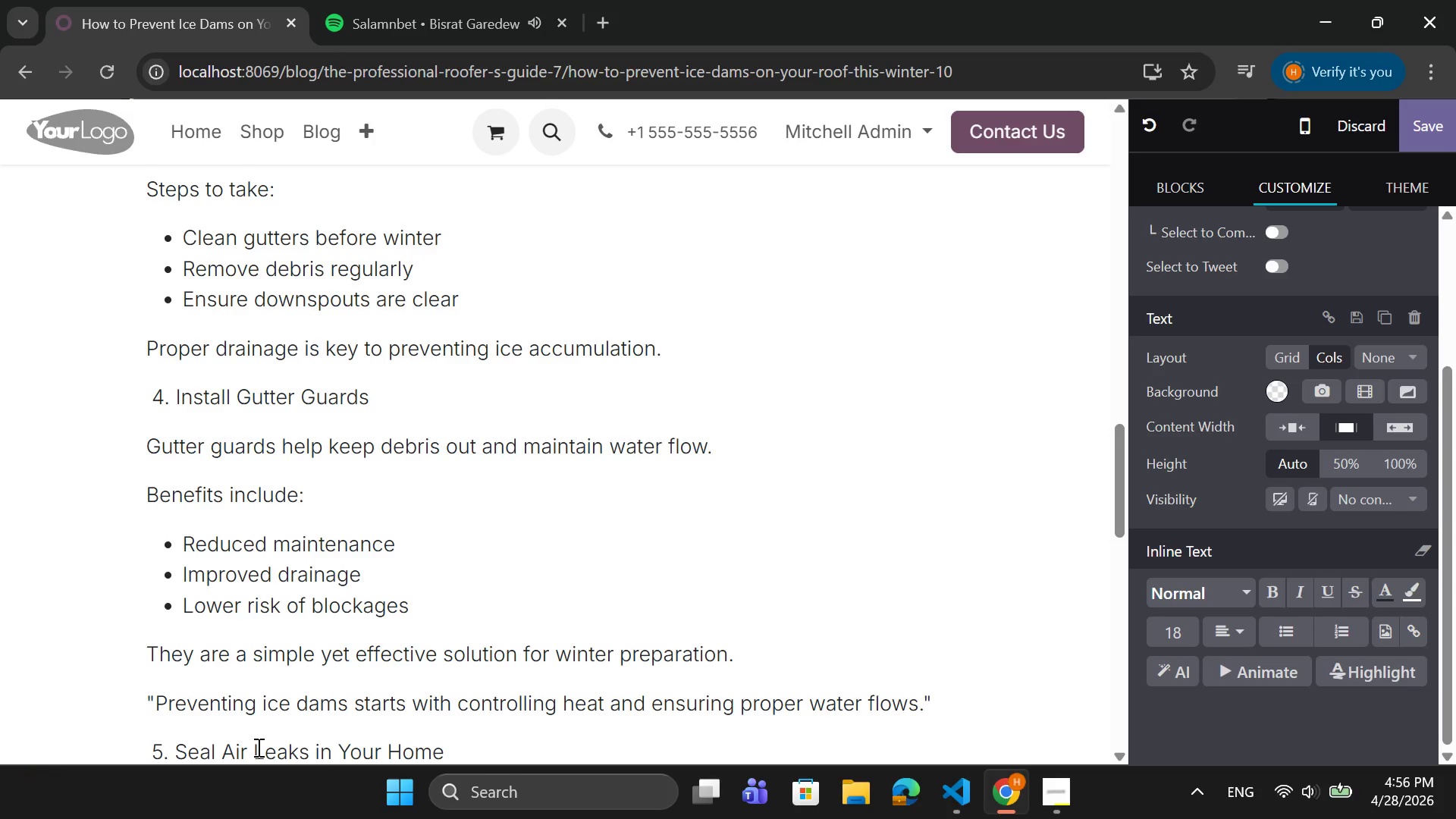 
key(Enter)
 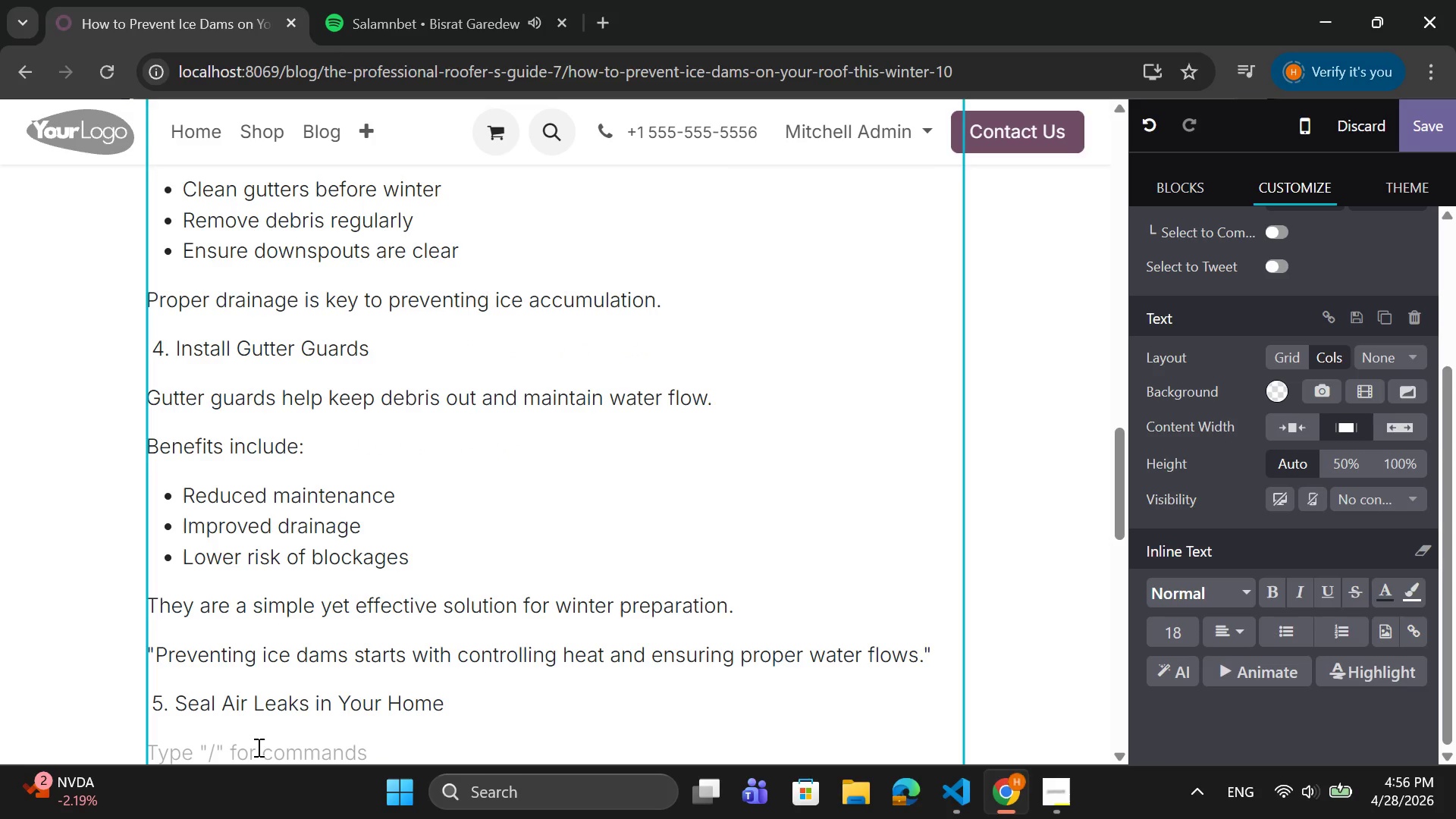 
type(Warm air escsp)
key(Backspace)
key(Backspace)
type(a)
 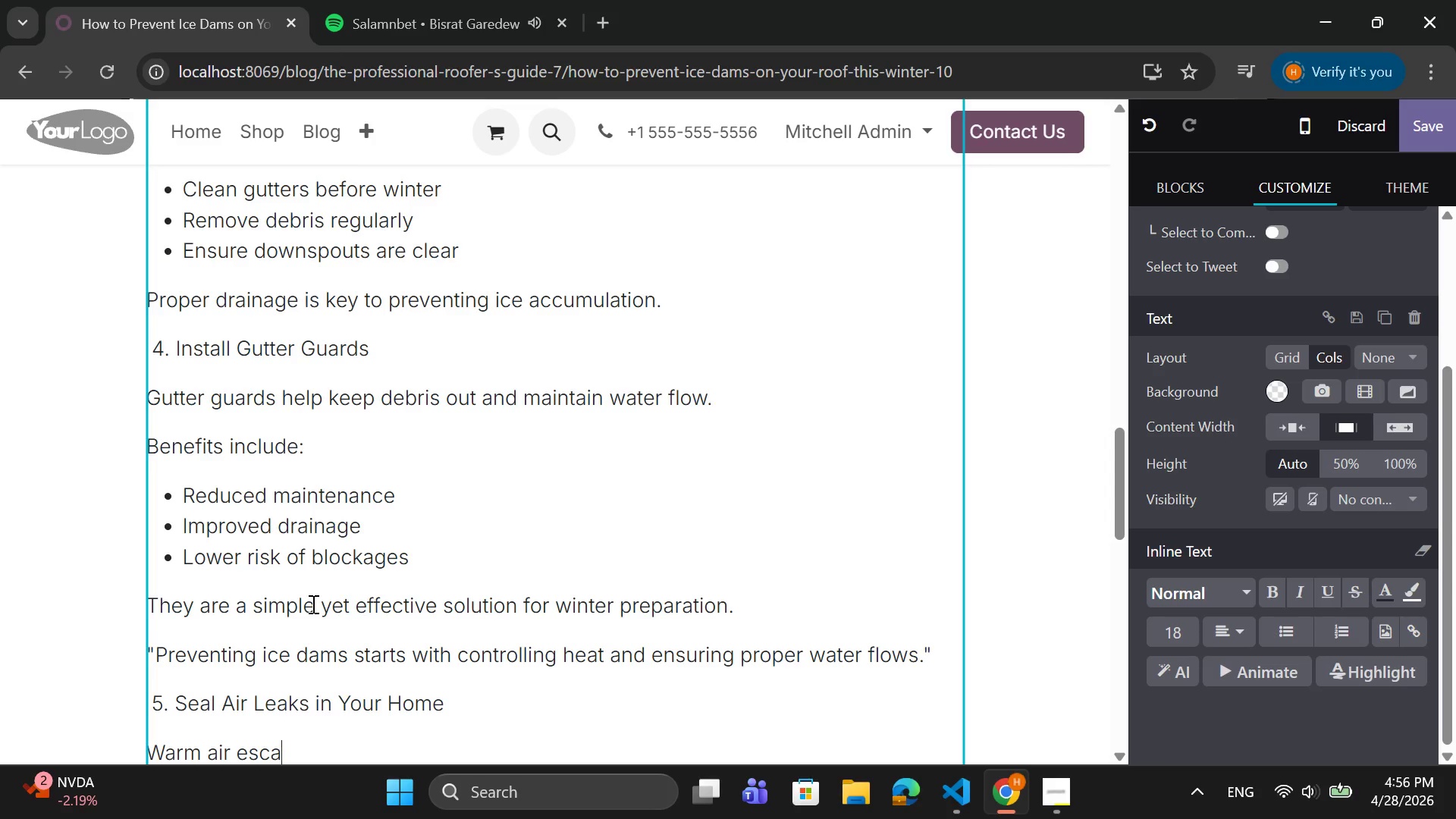 
type(pig)
key(Backspace)
type(ng from your home contirbutes to unee)
key(Backspace)
type(ven roof temperatures.)
 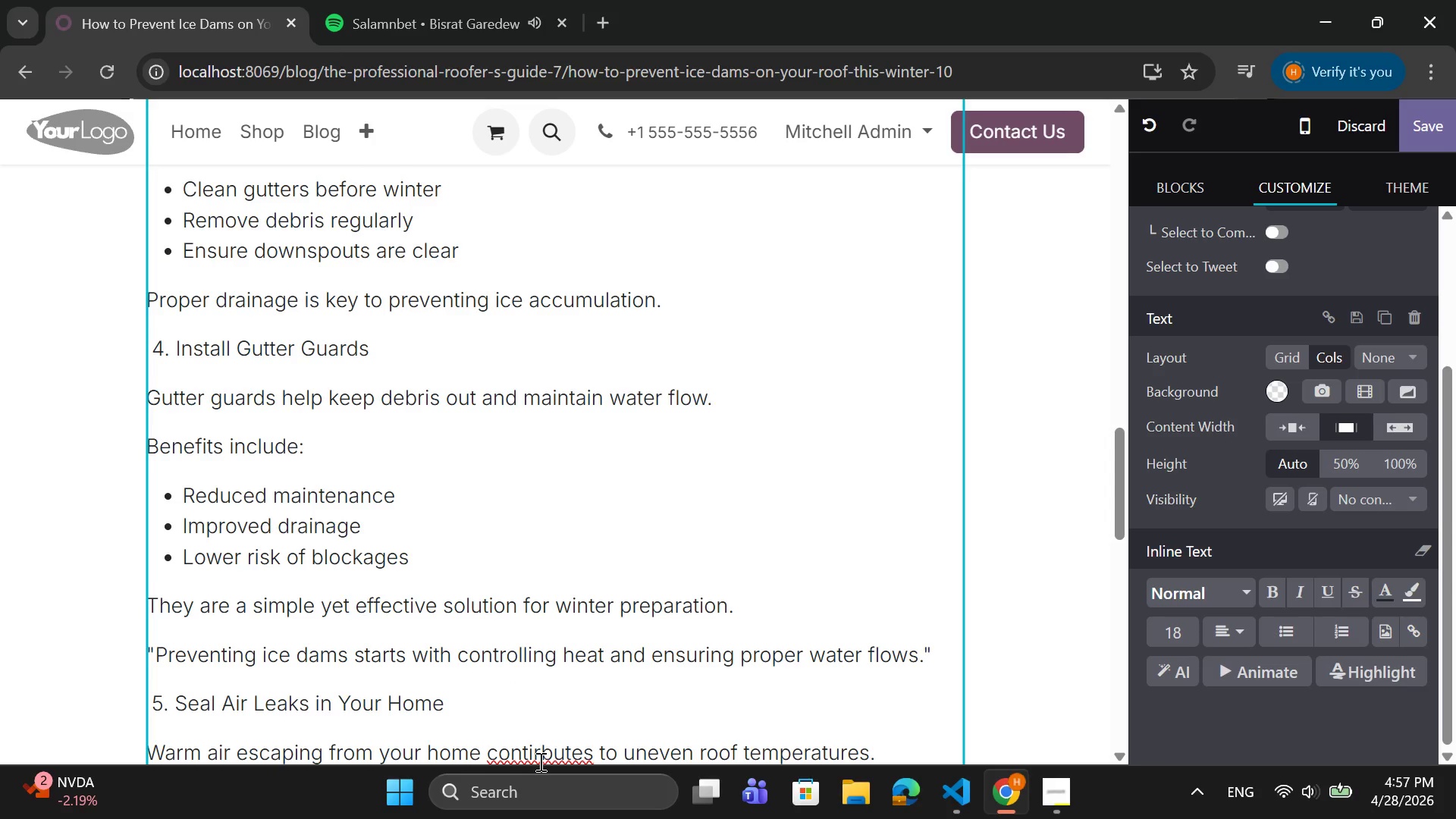 
right_click([539, 761])
 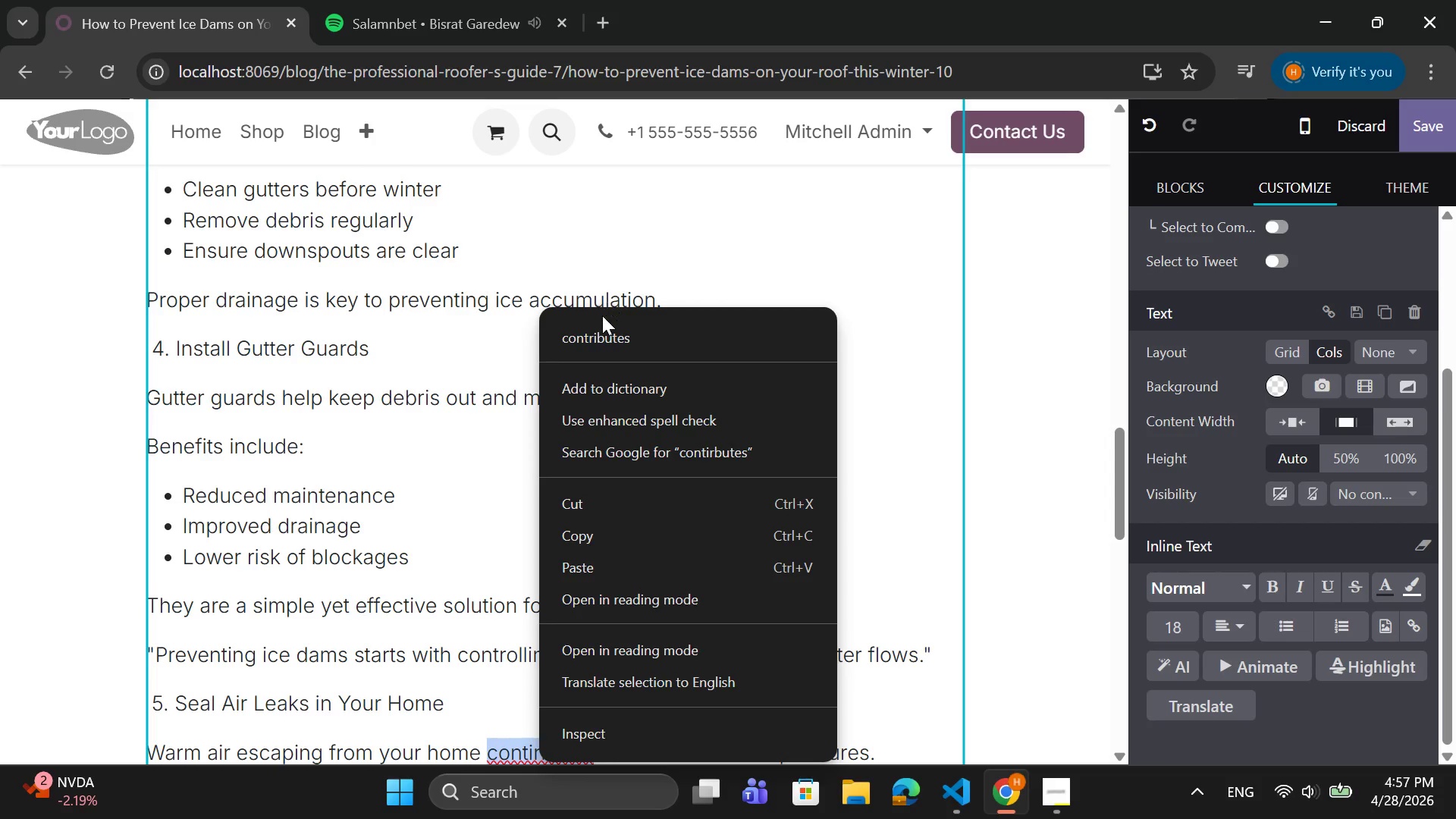 
left_click([601, 331])
 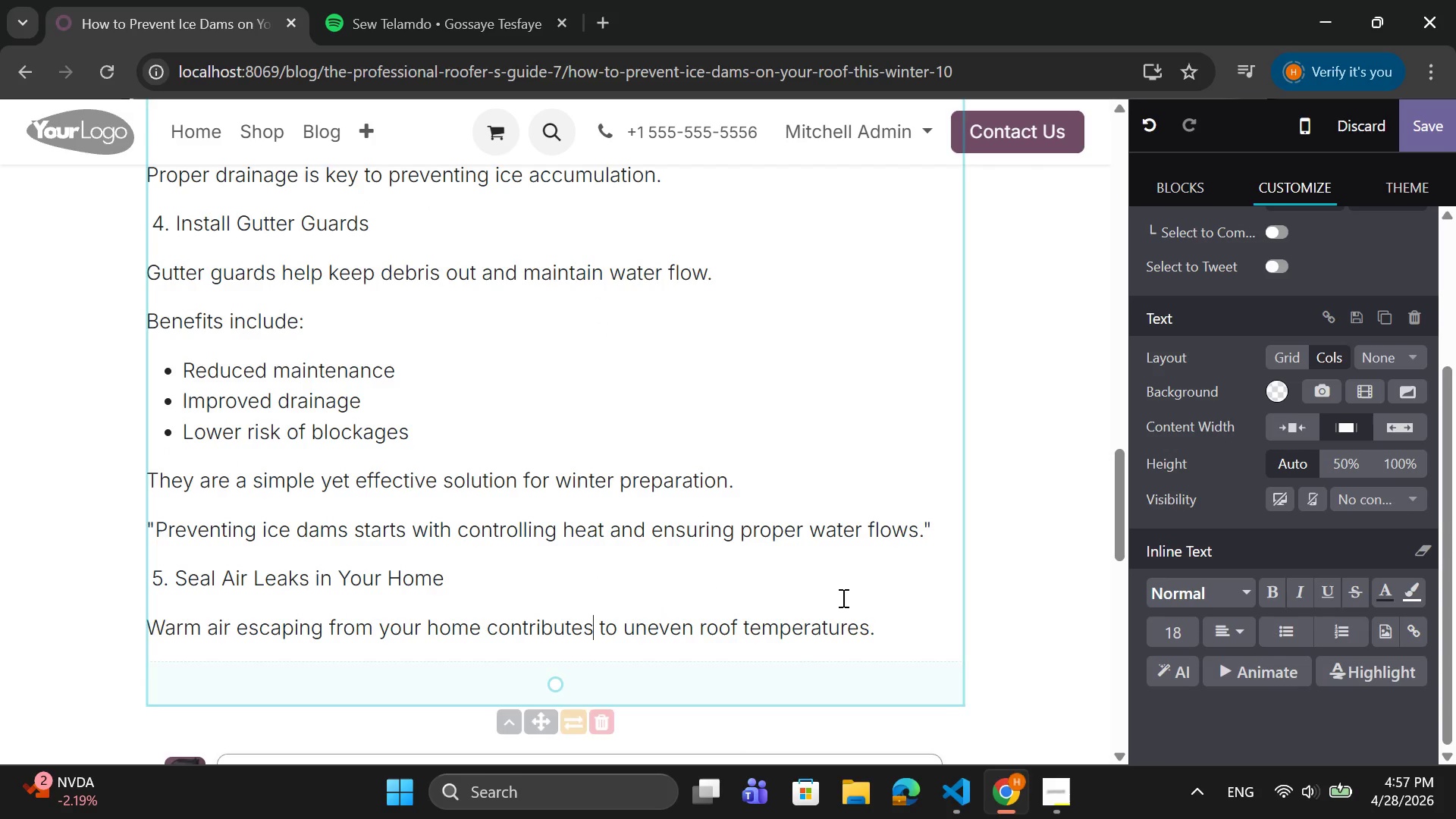 
left_click([896, 626])
 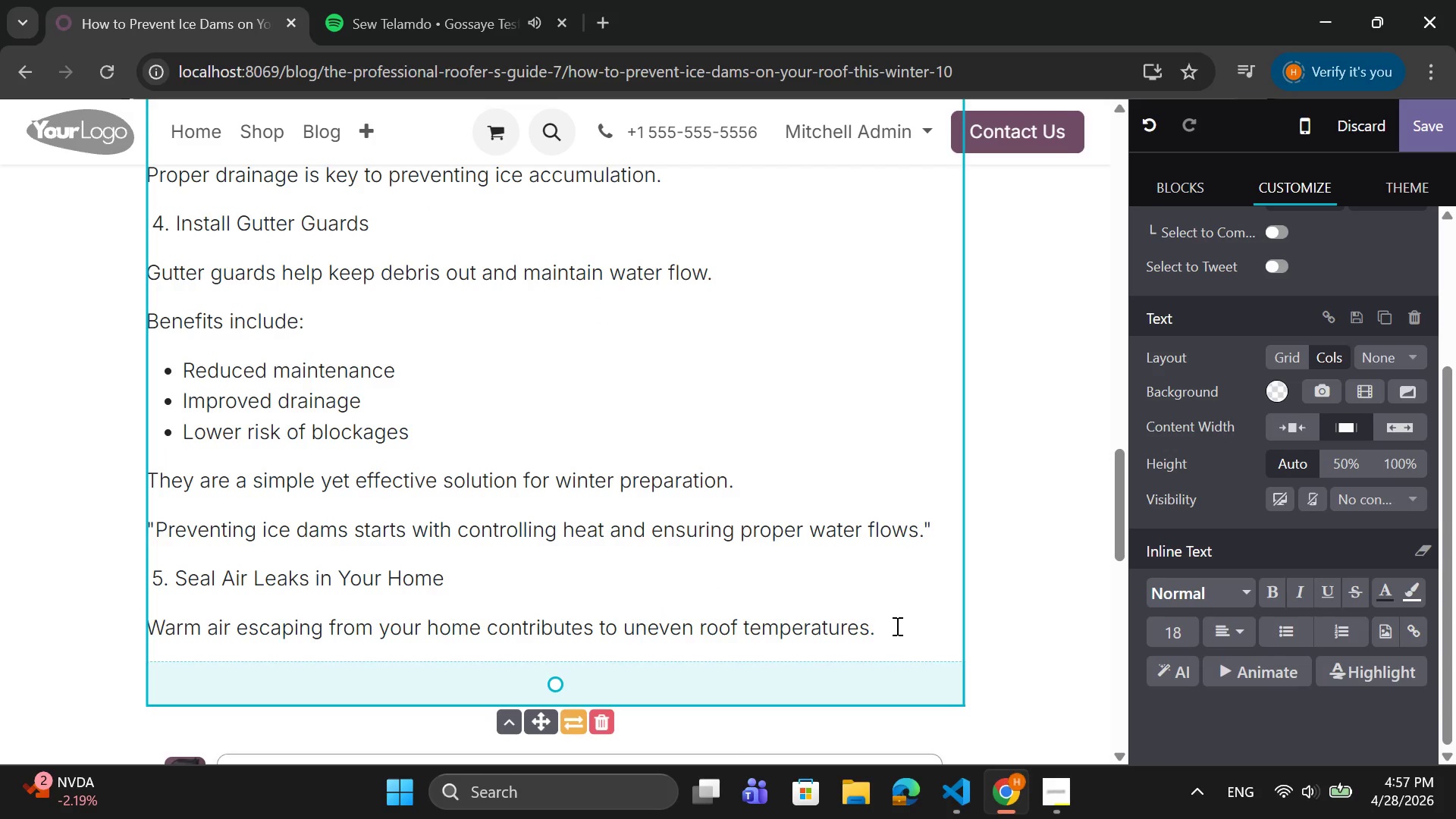 
key(Enter)
 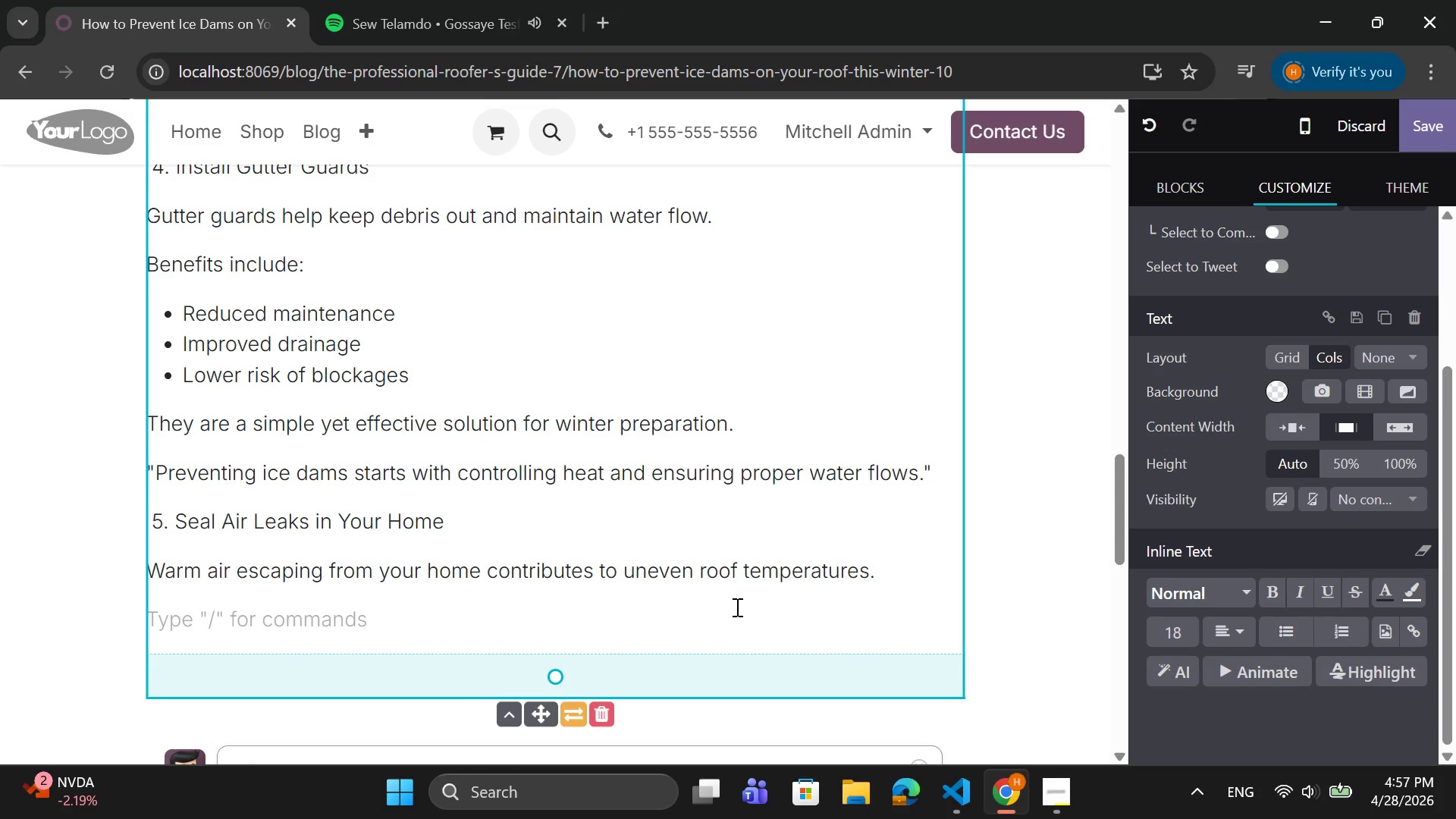 
type(Common aread)
key(Backspace)
type(s )
 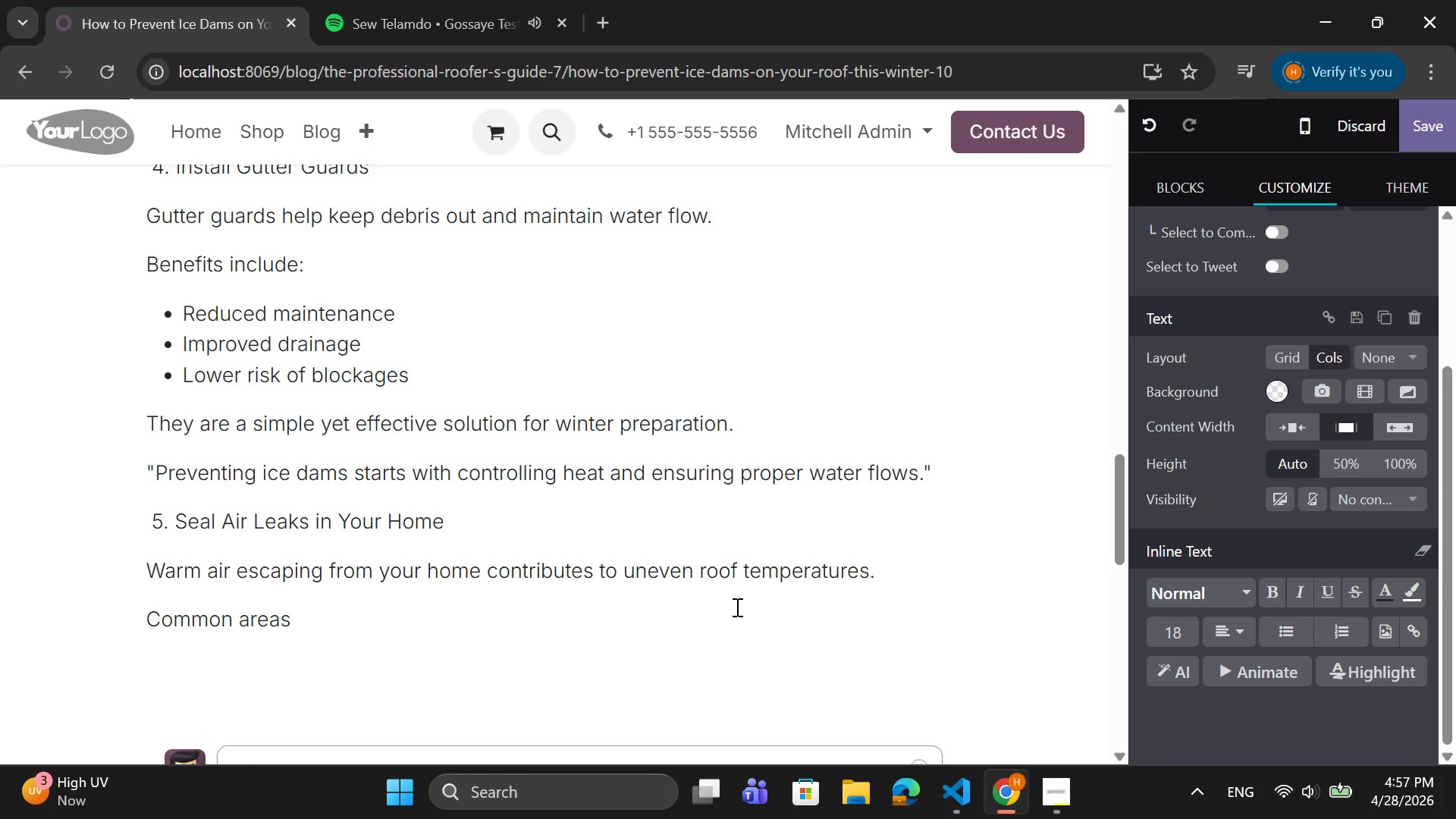 
wait(11.06)
 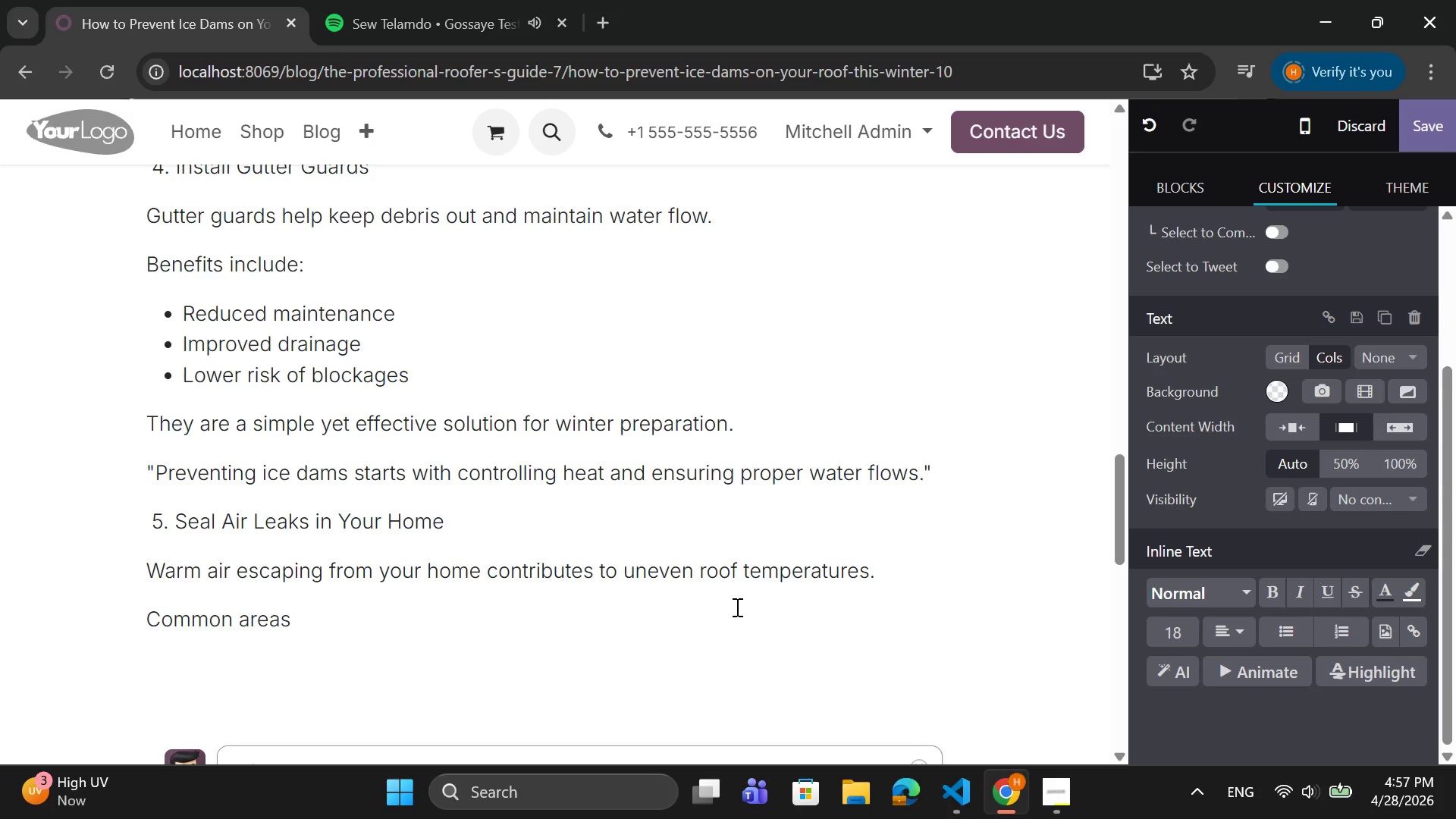 
type( to seal)
 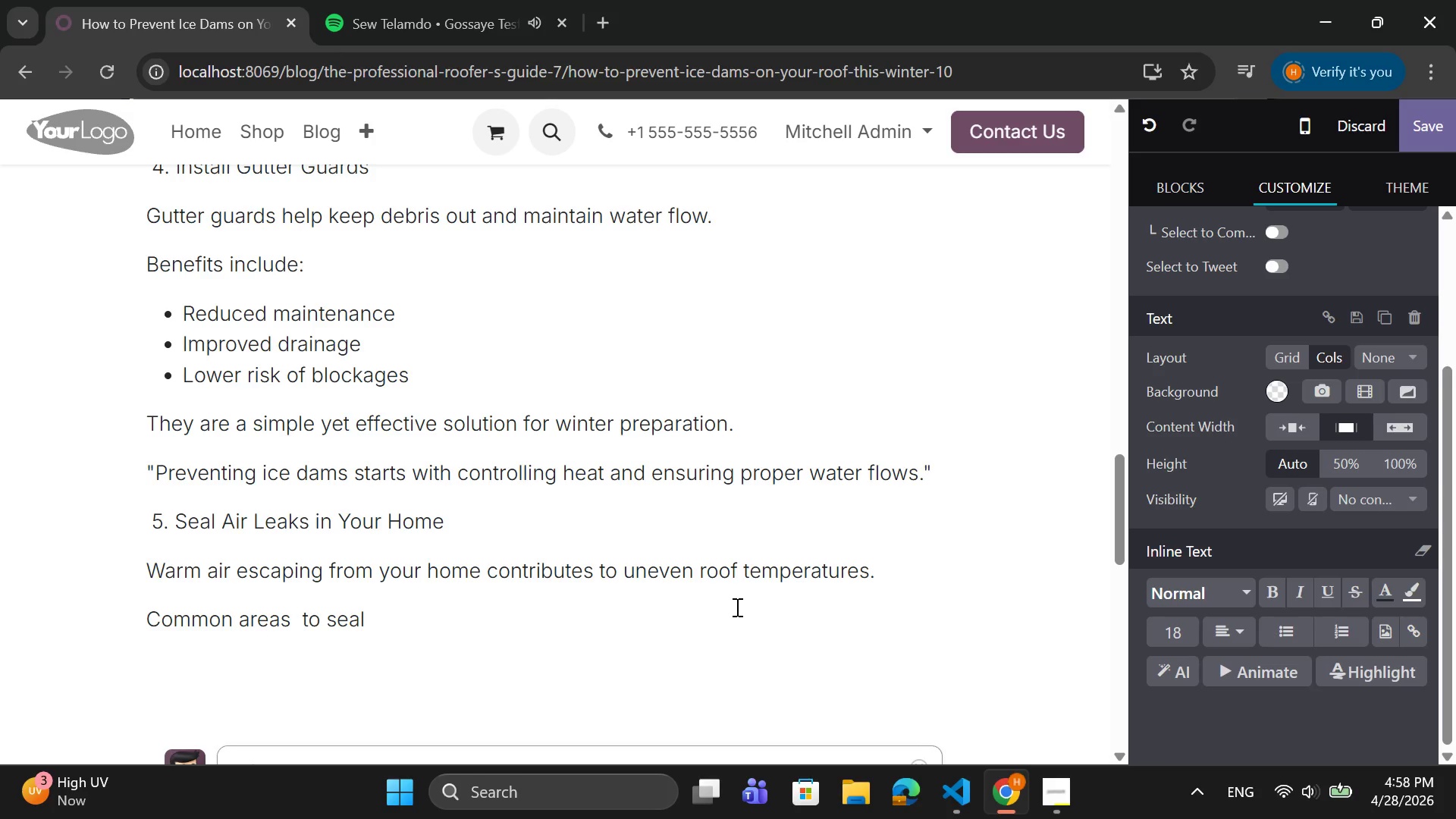 
wait(47.69)
 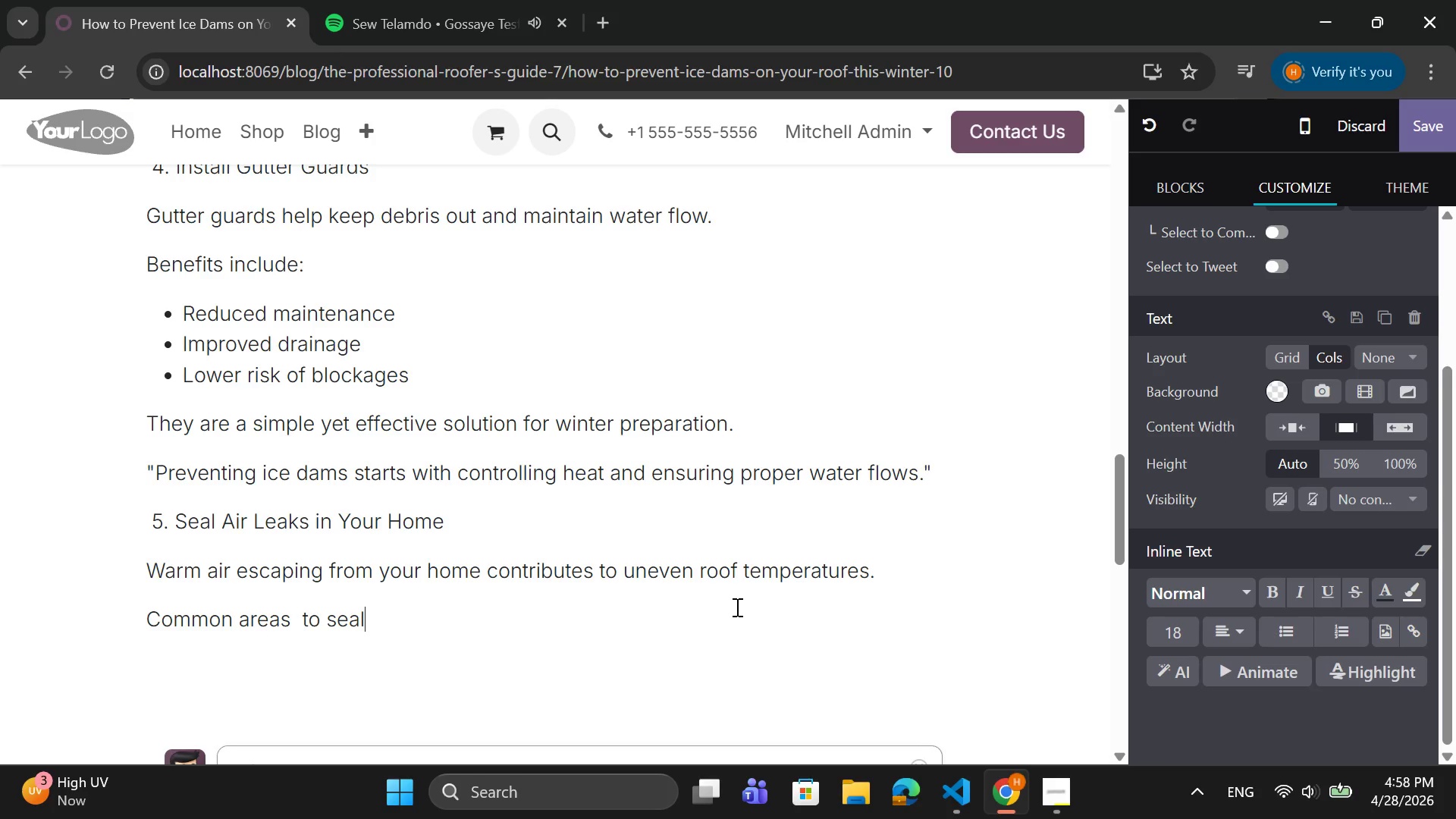 
key(Shift+Semicolon)
 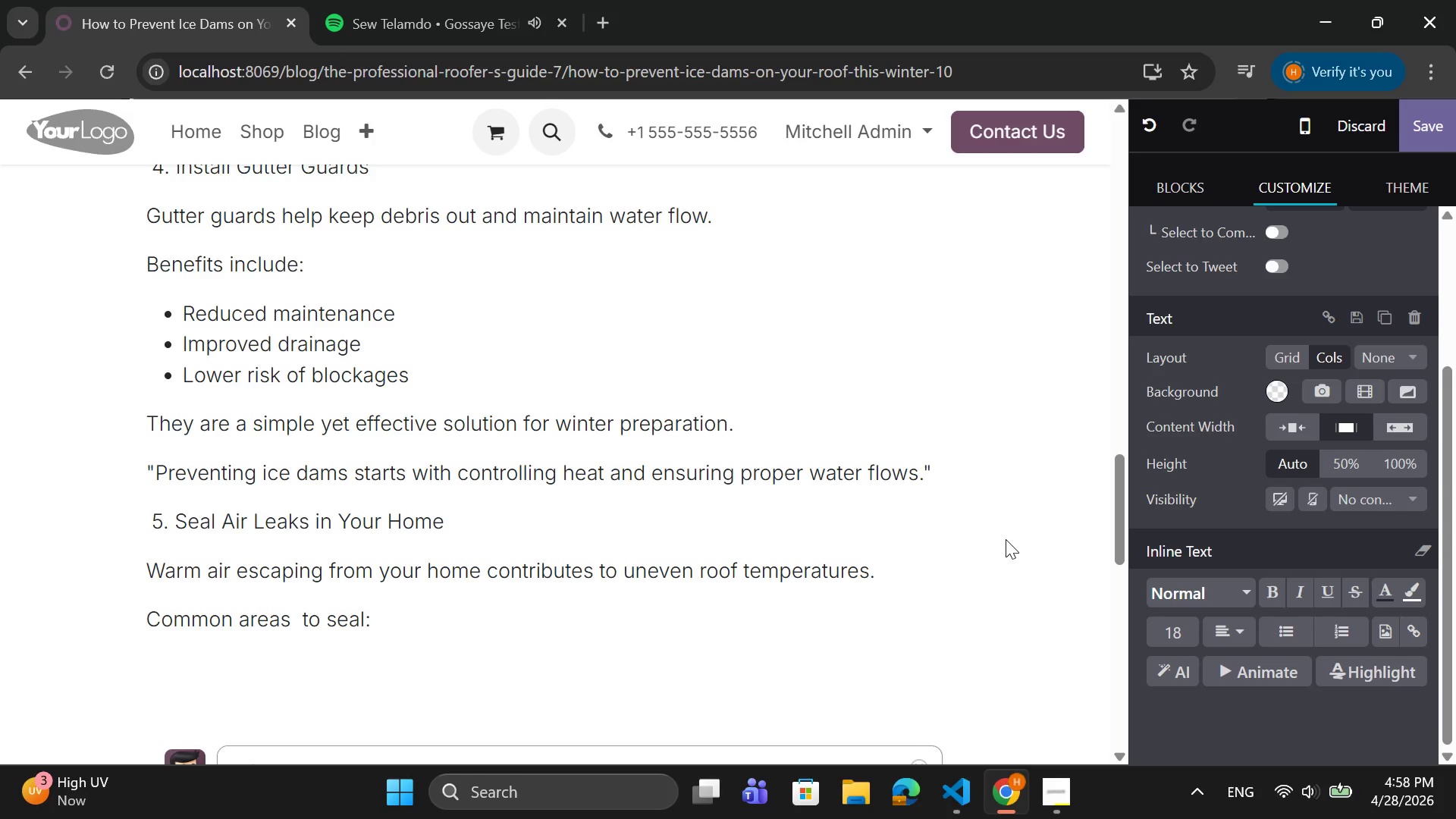 
wait(23.59)
 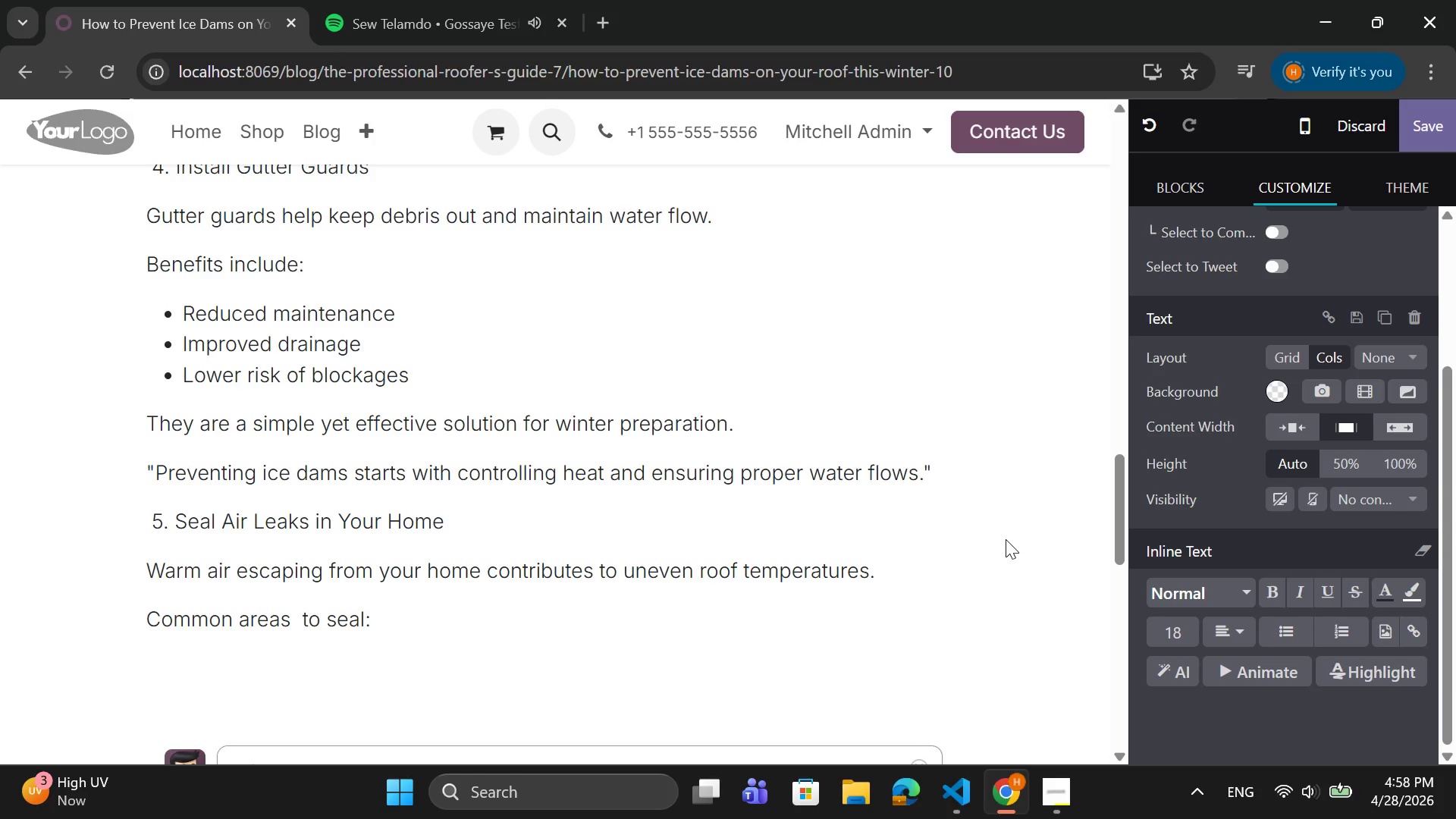 
key(Enter)
 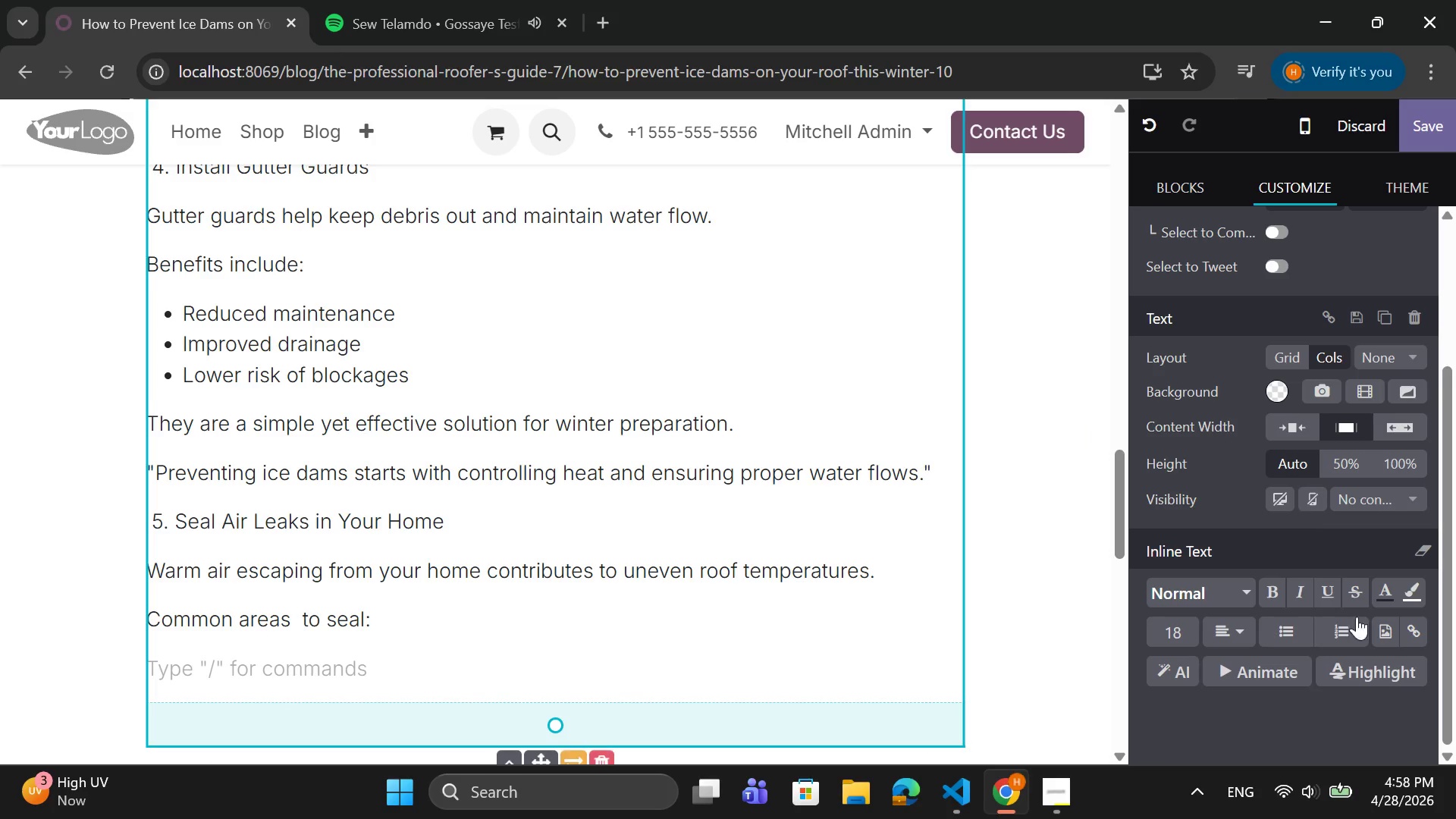 
wait(7.5)
 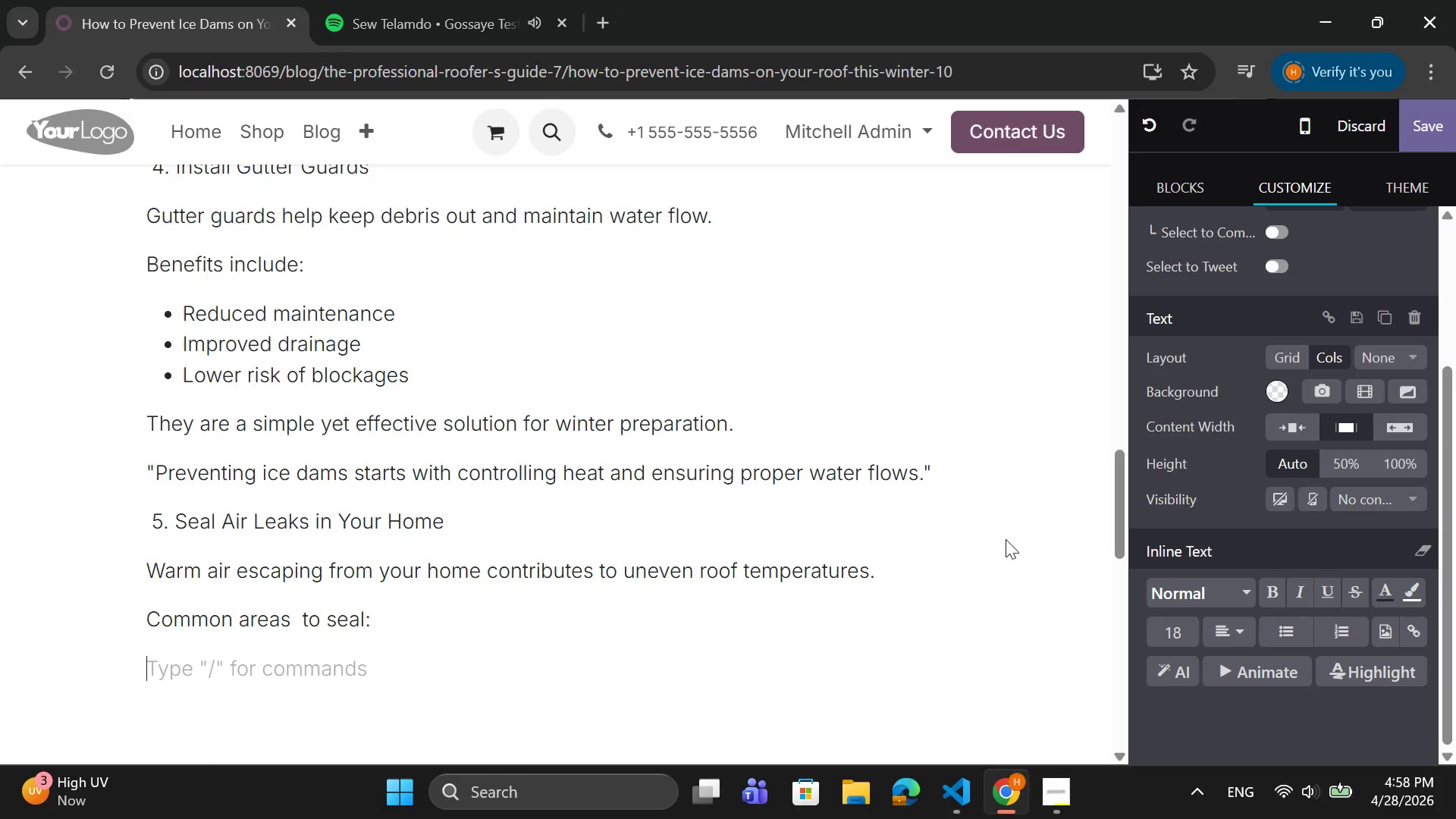 
left_click([1286, 640])
 